 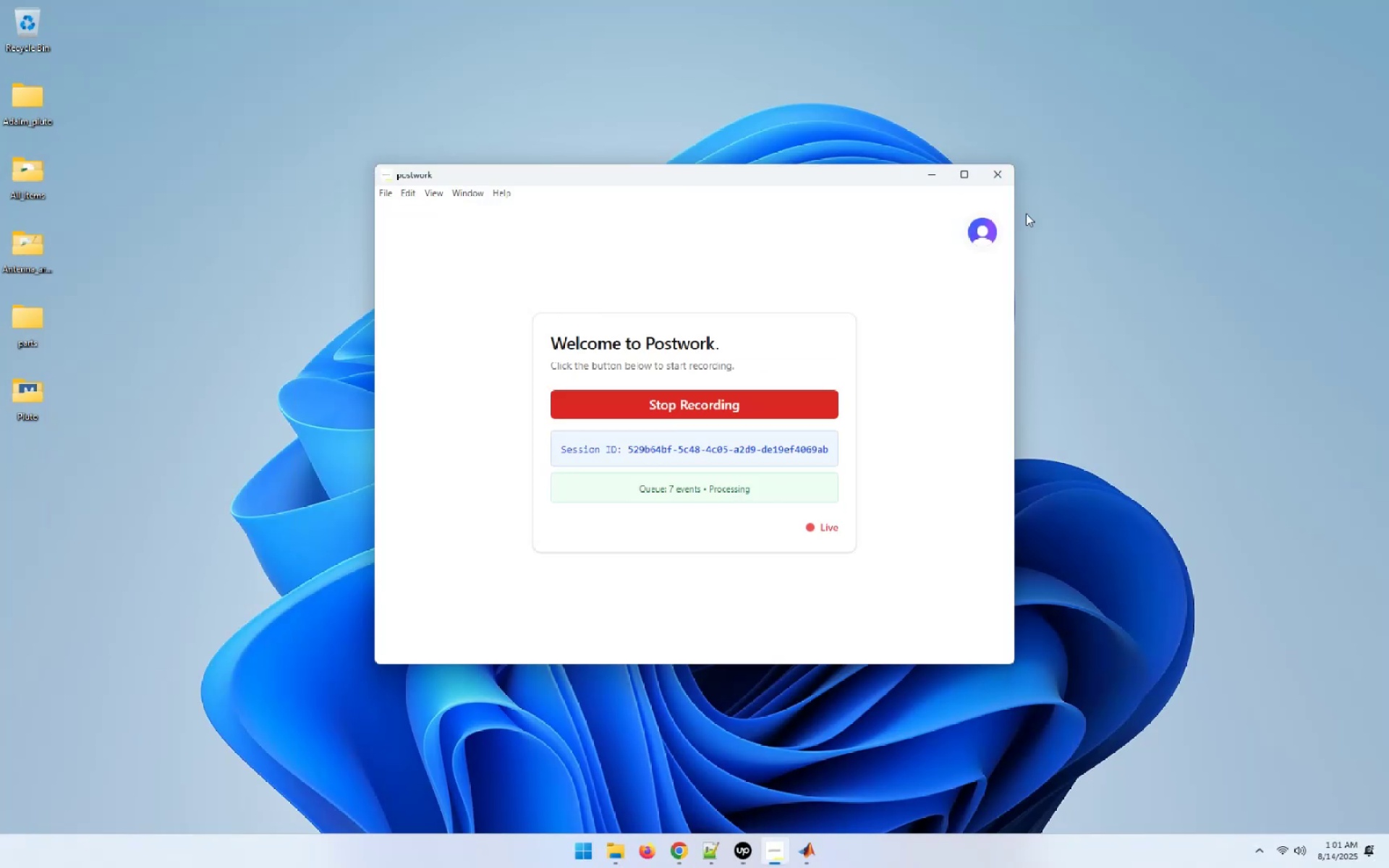 
left_click([935, 174])
 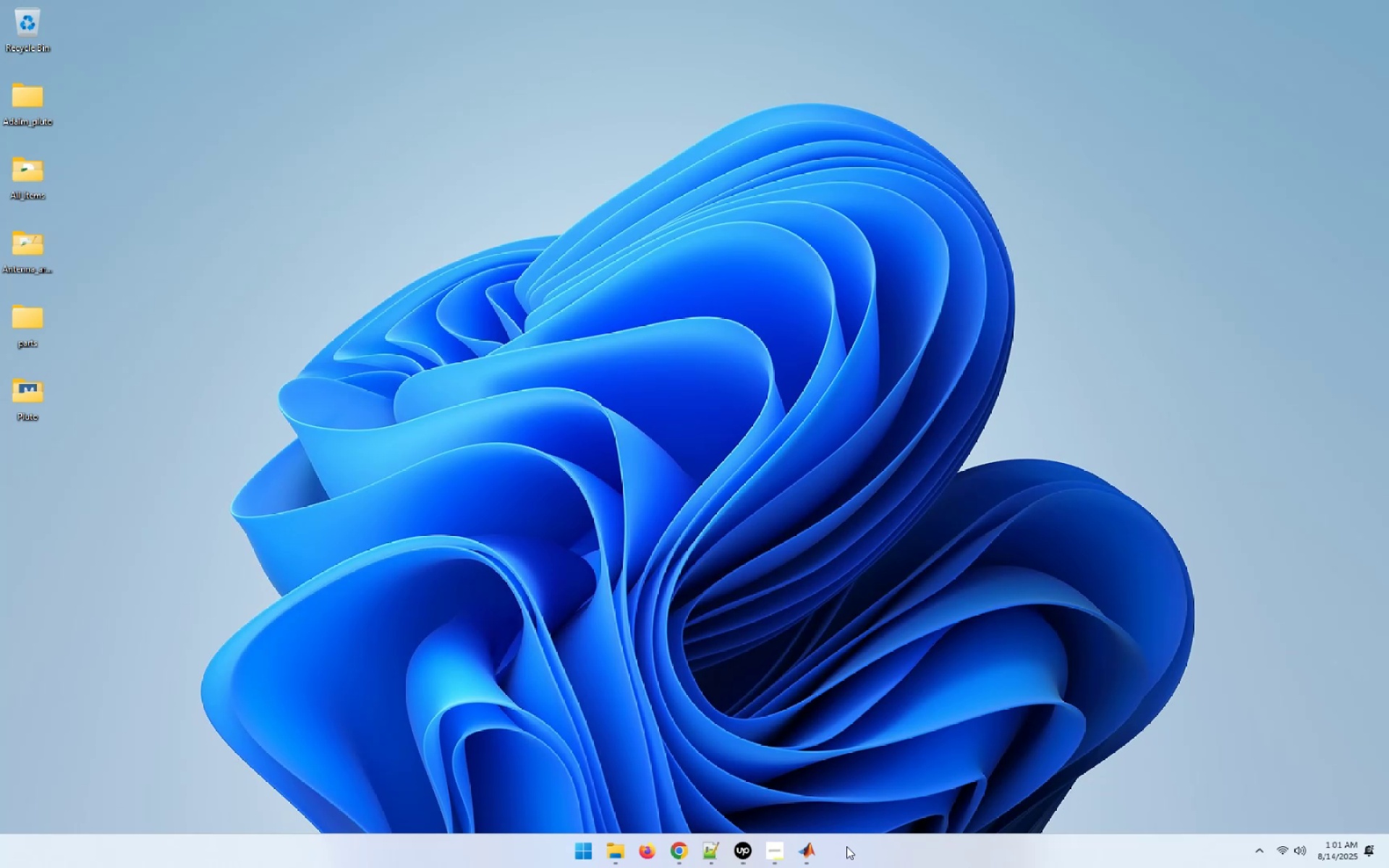 
left_click([810, 849])
 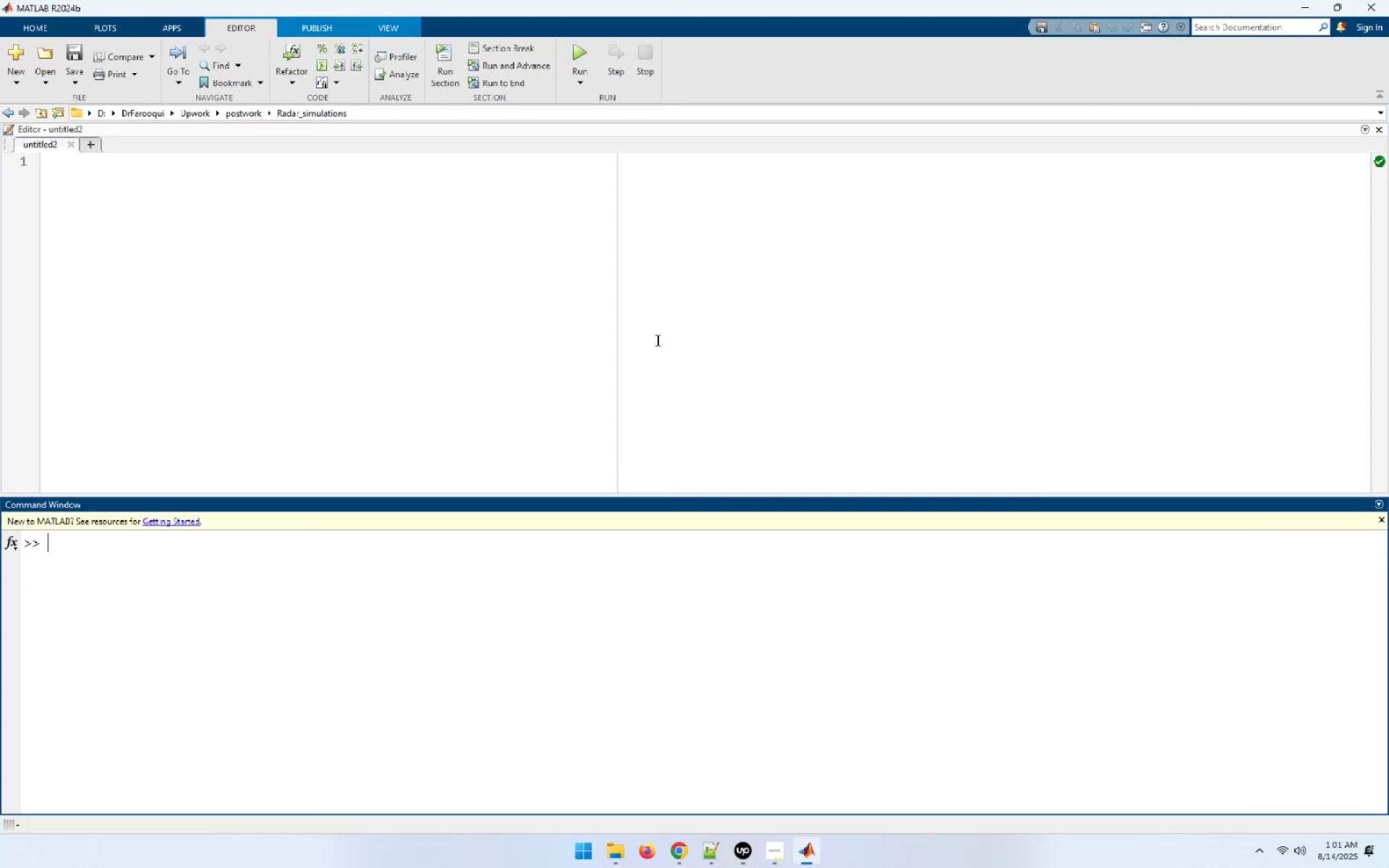 
left_click([430, 248])
 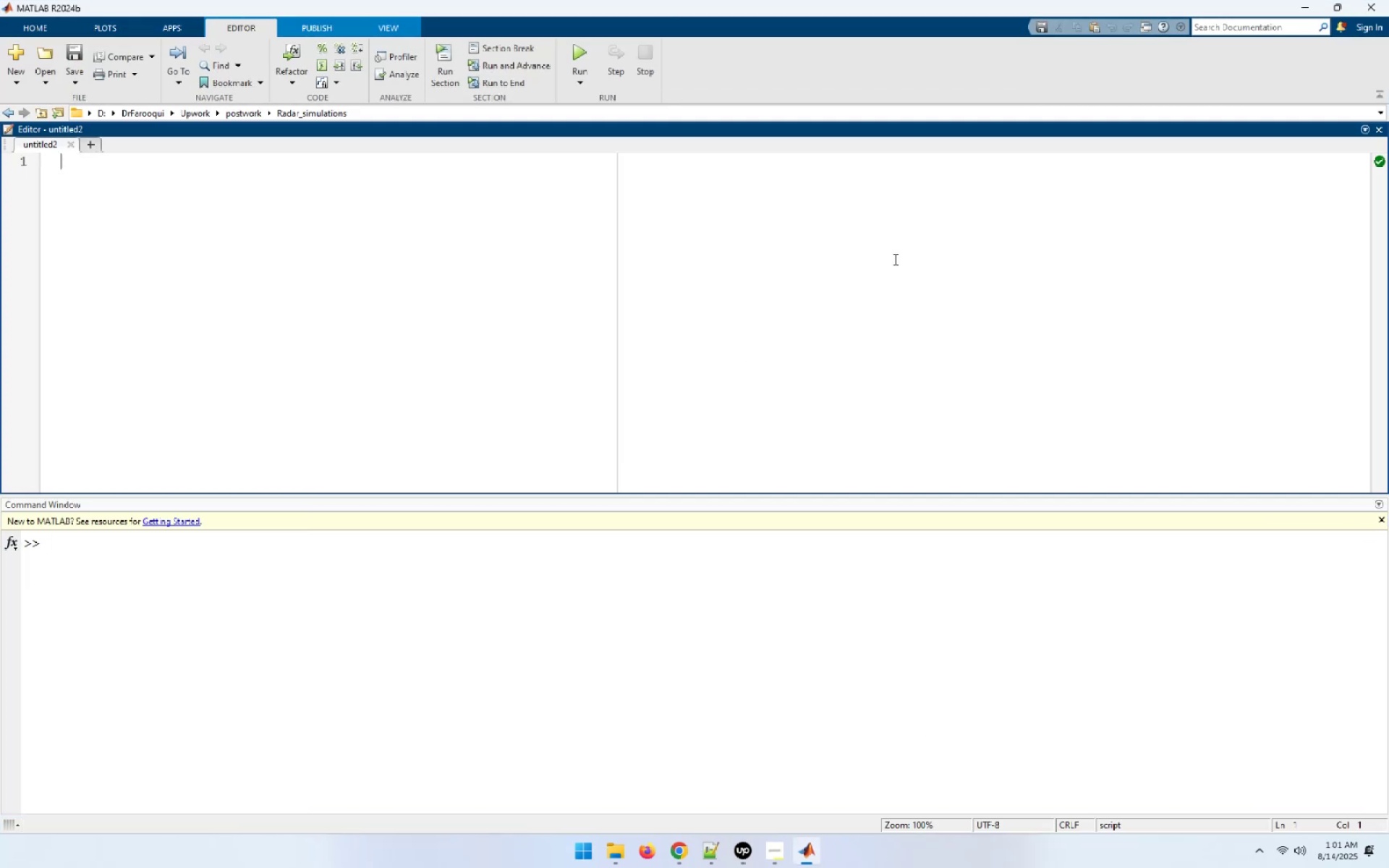 
type(close all;clear all;clc)
 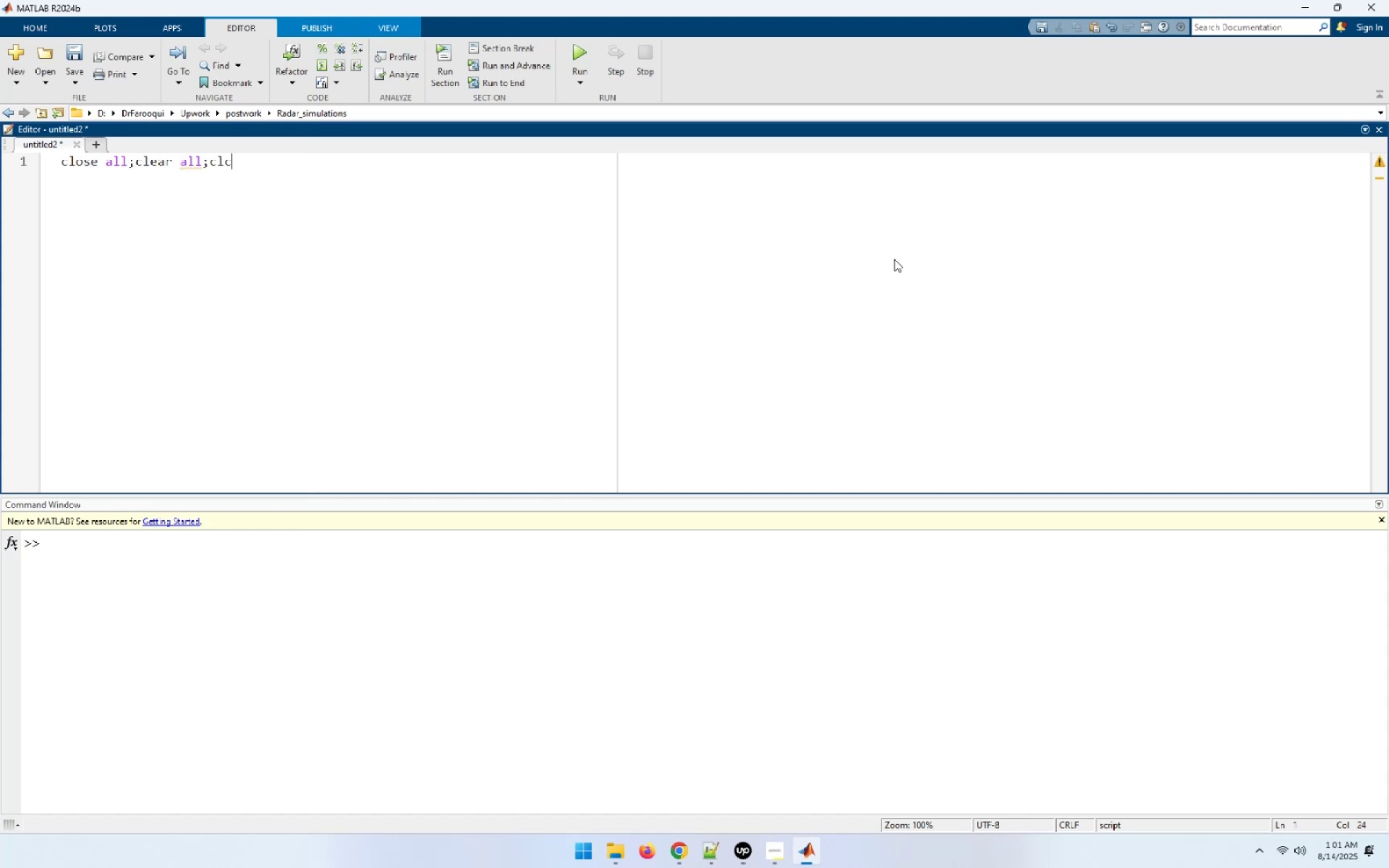 
key(Control+W)
 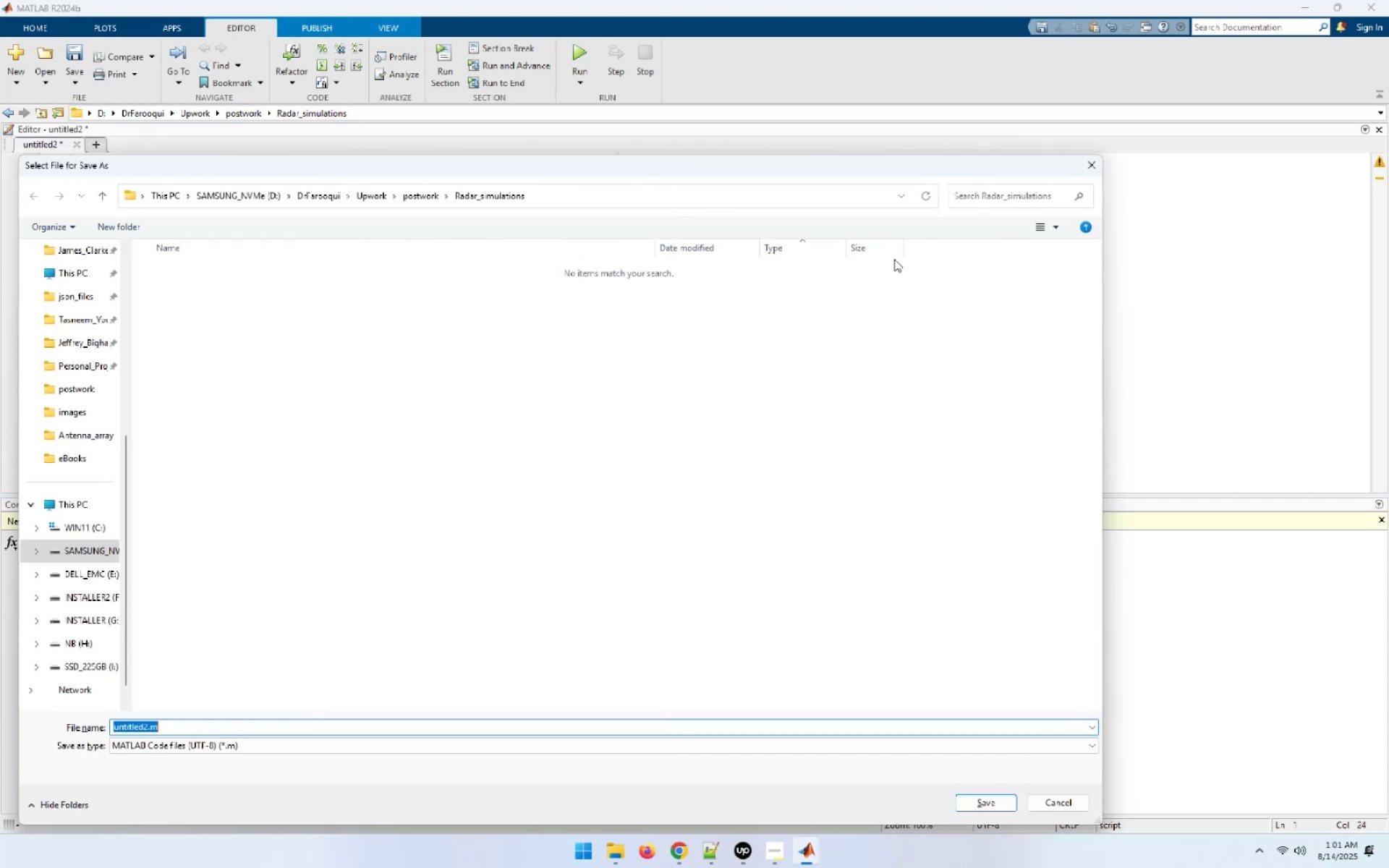 
key(Control+S)
 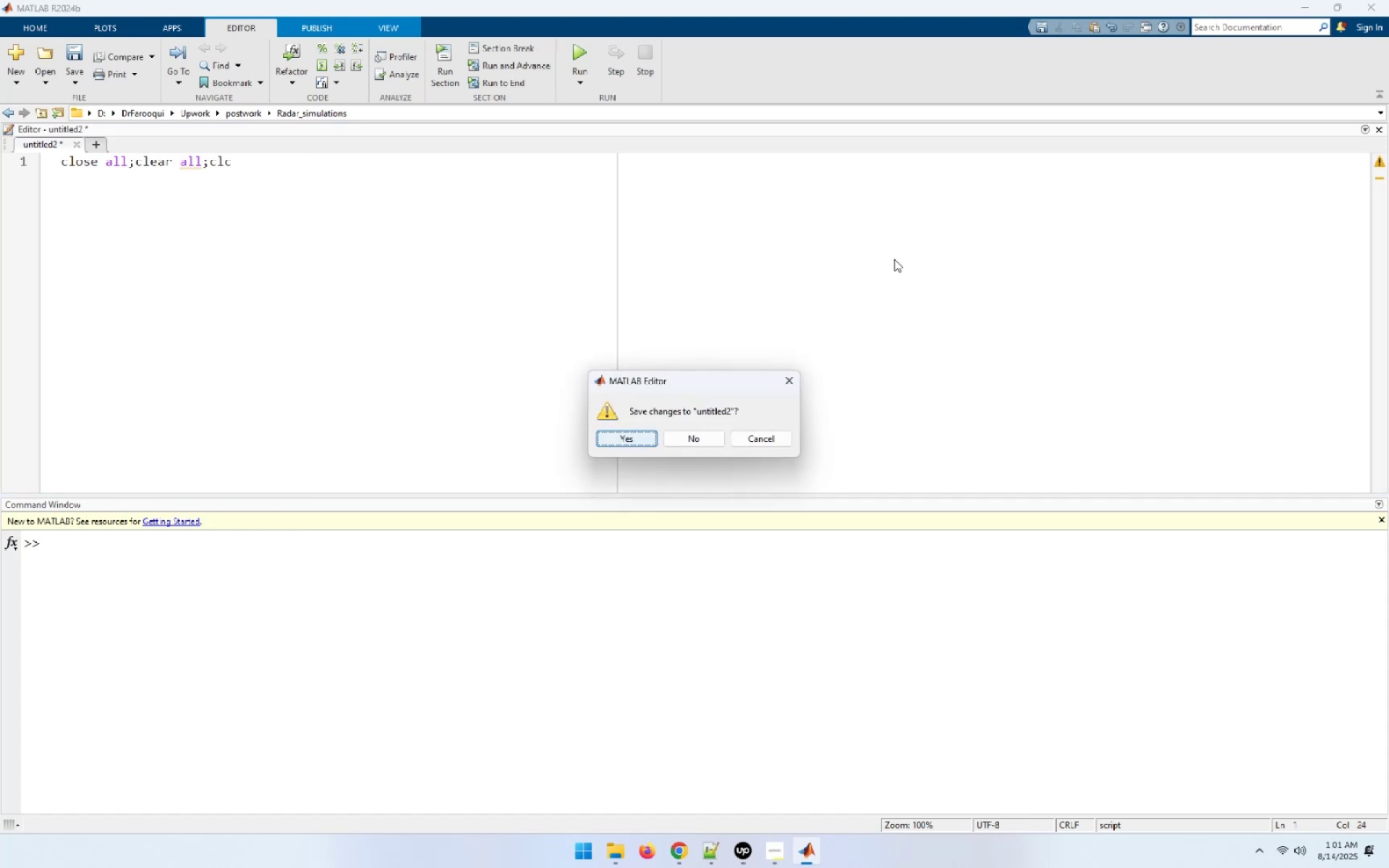 
key(Escape)
 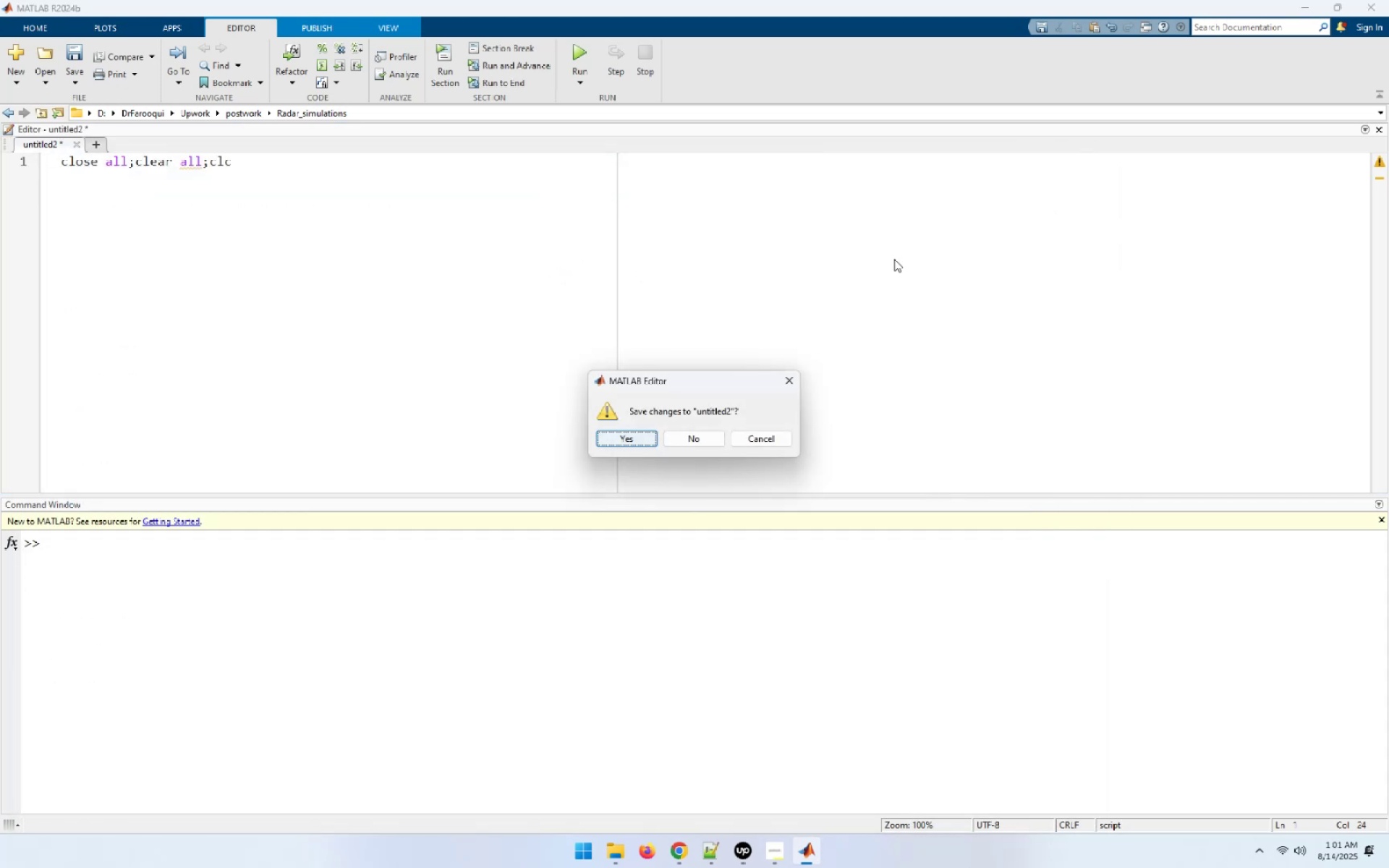 
key(Escape)
 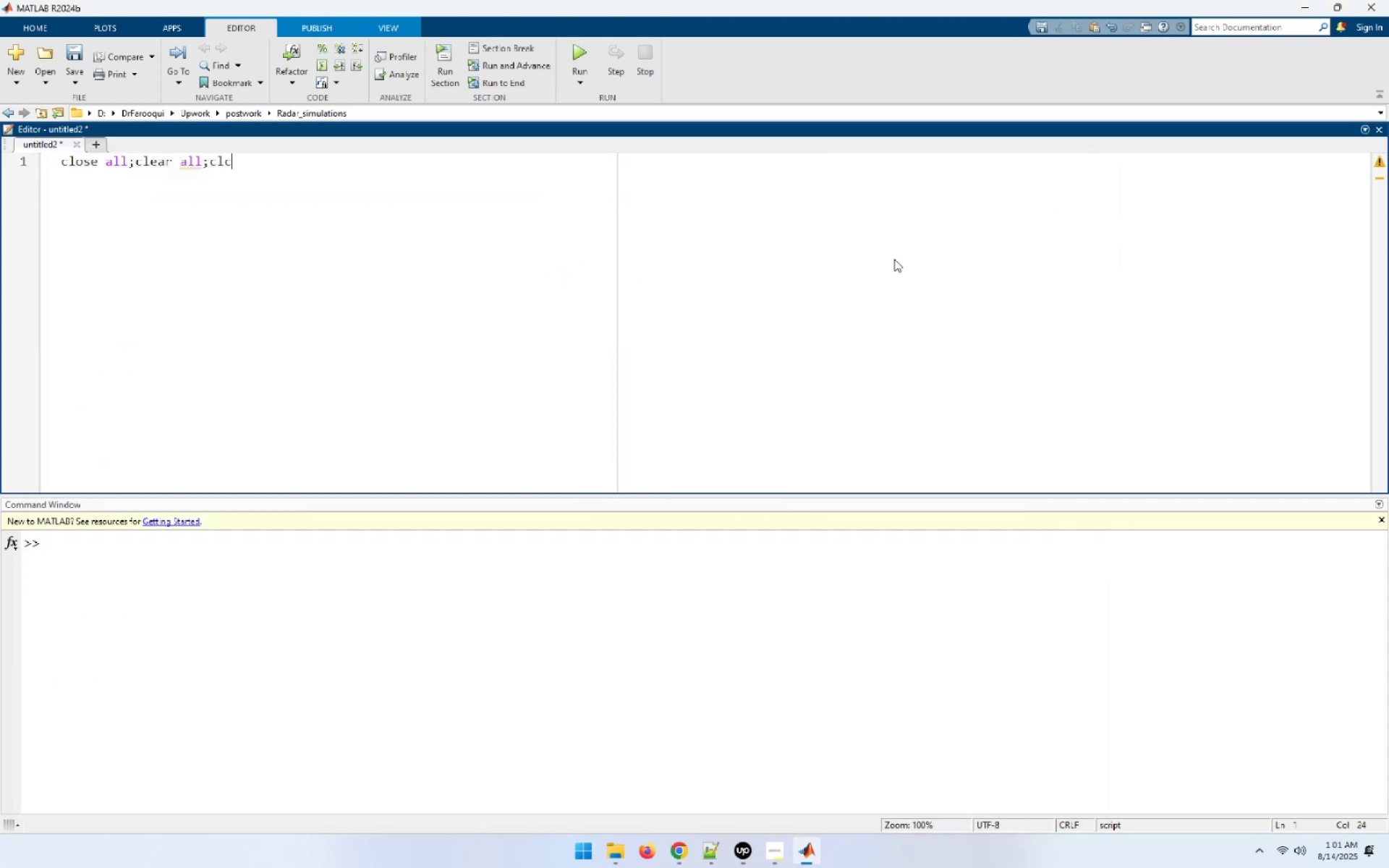 
key(Control+S)
 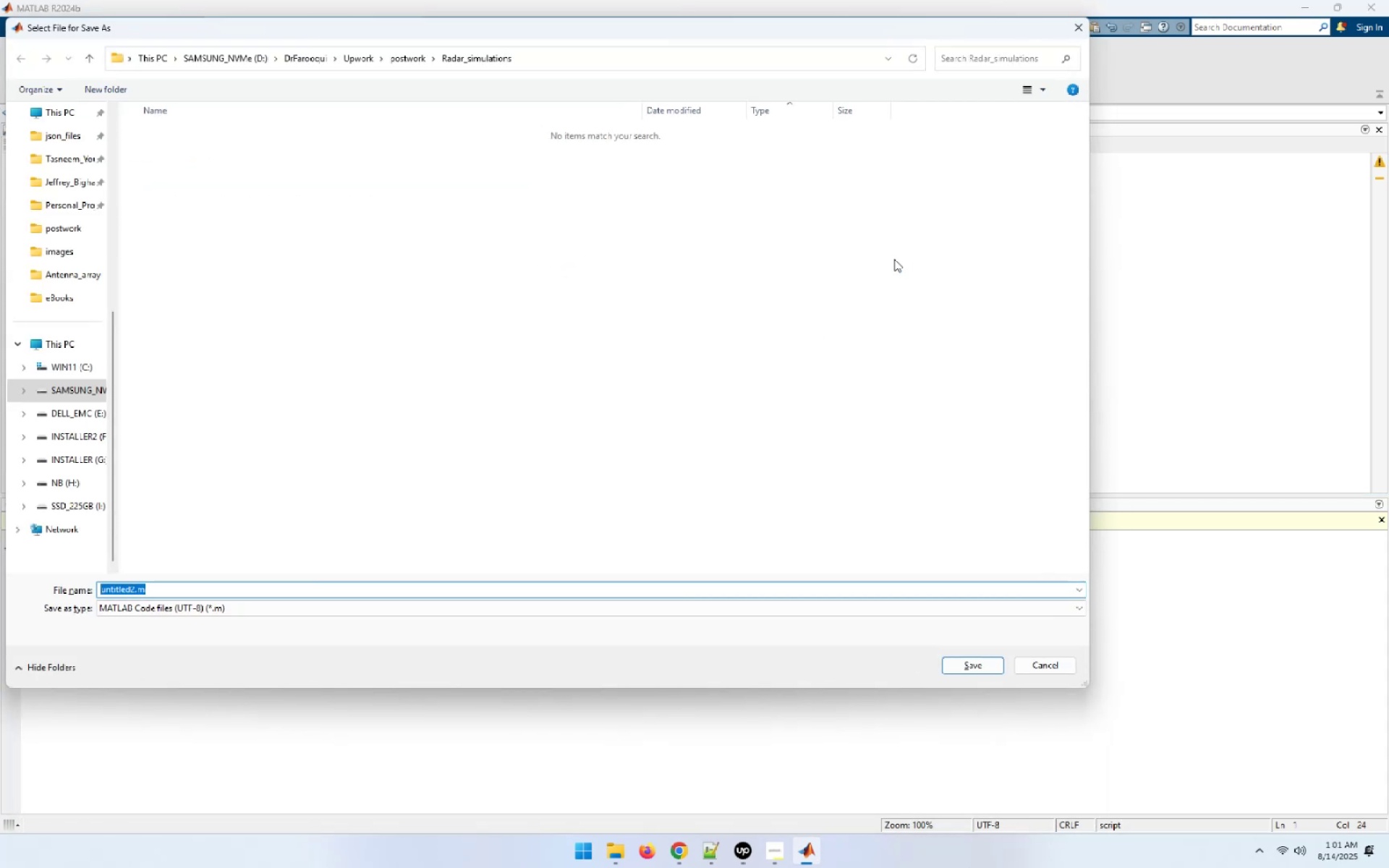 
key(Shift+ArrowLeft)
 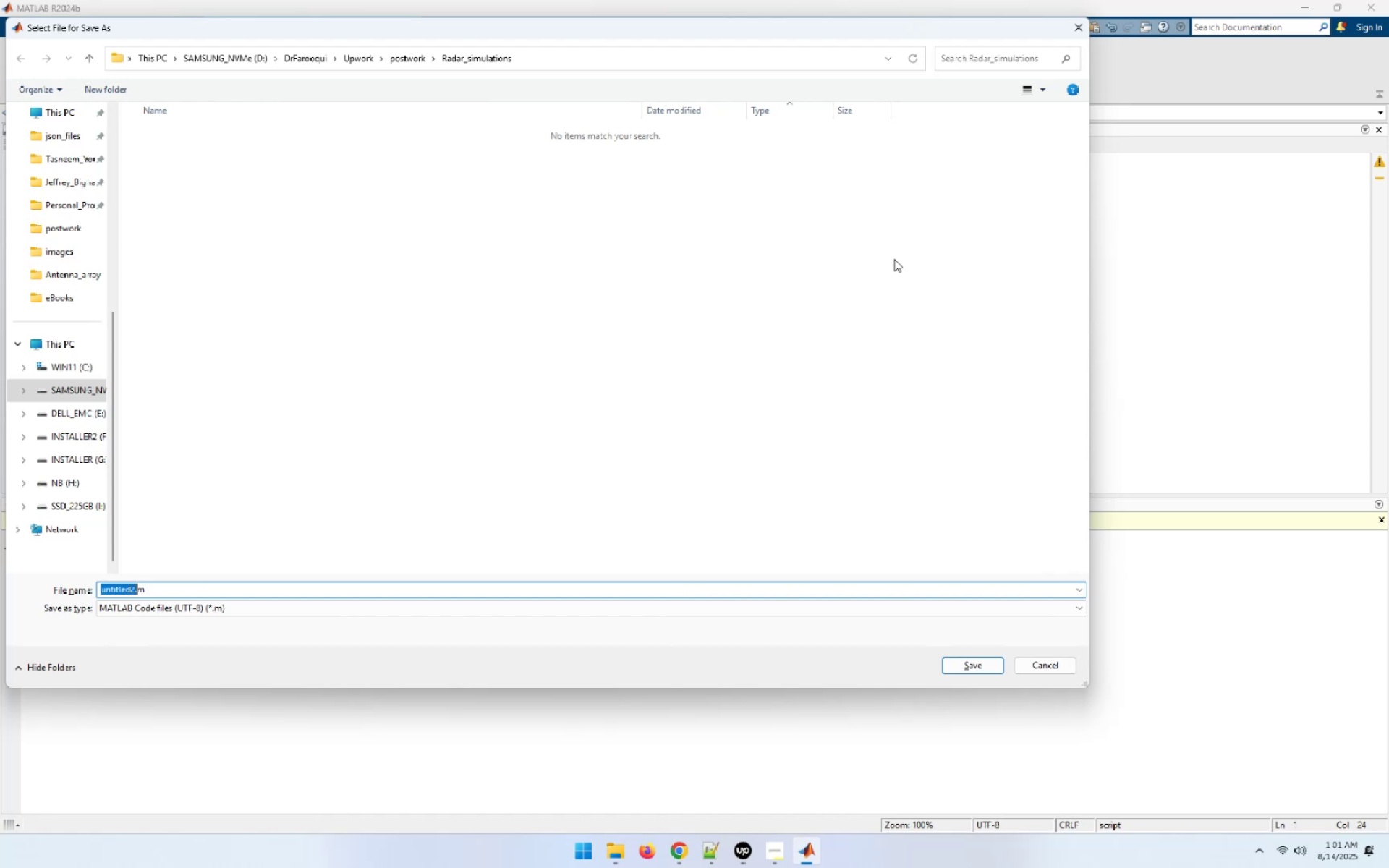 
key(Shift+ArrowLeft)
 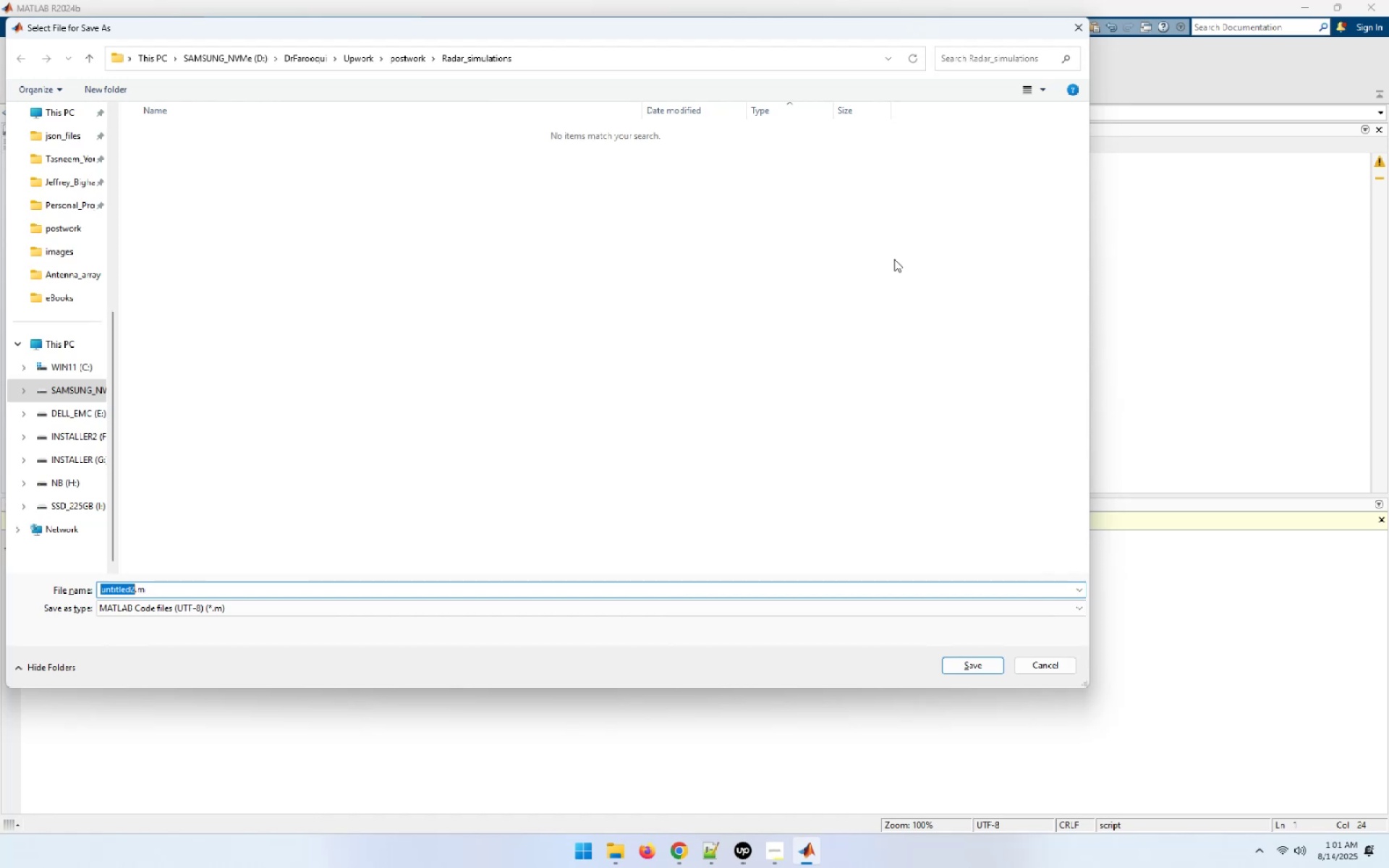 
key(Shift+ArrowLeft)
 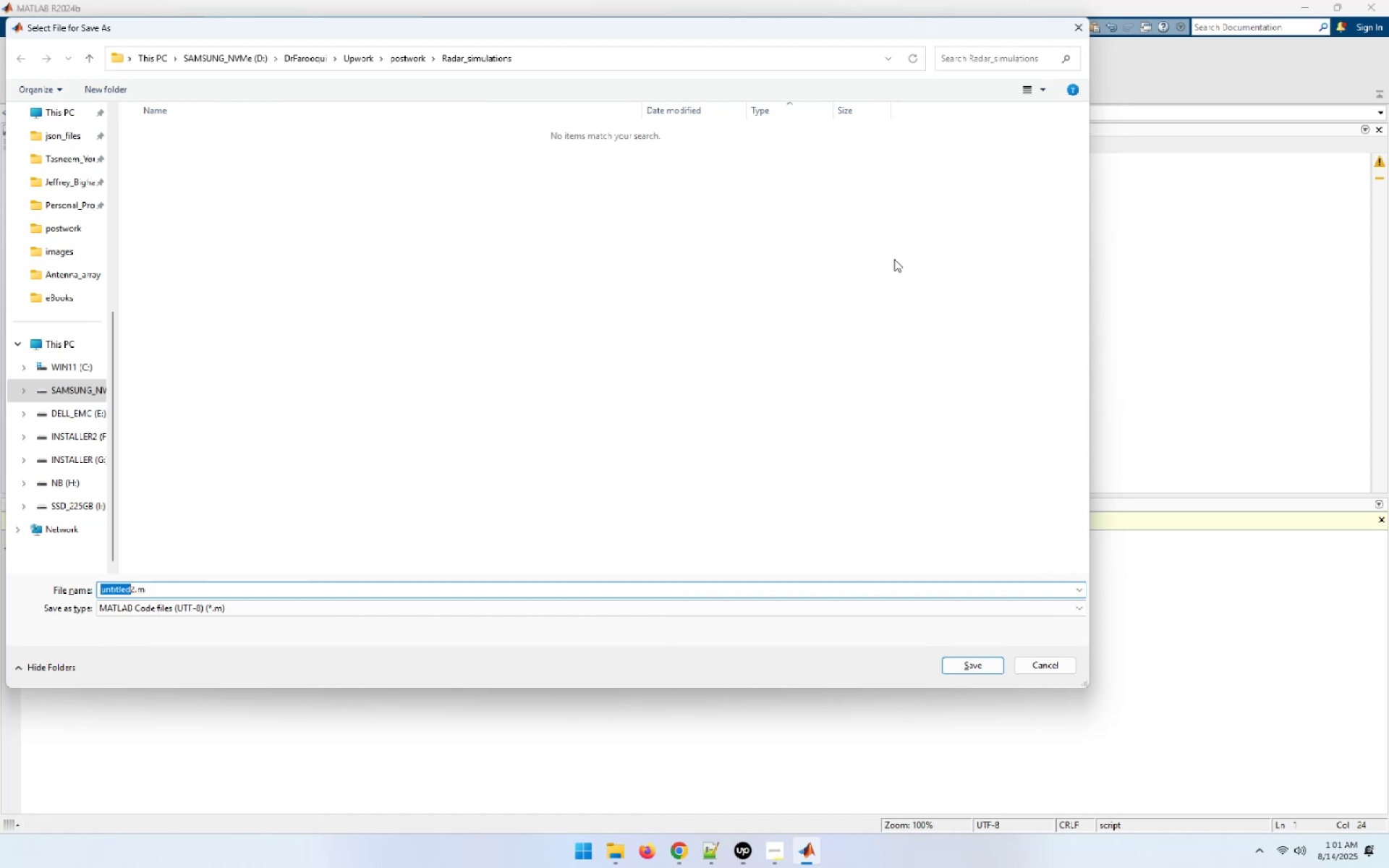 
key(Shift+ArrowRight)
 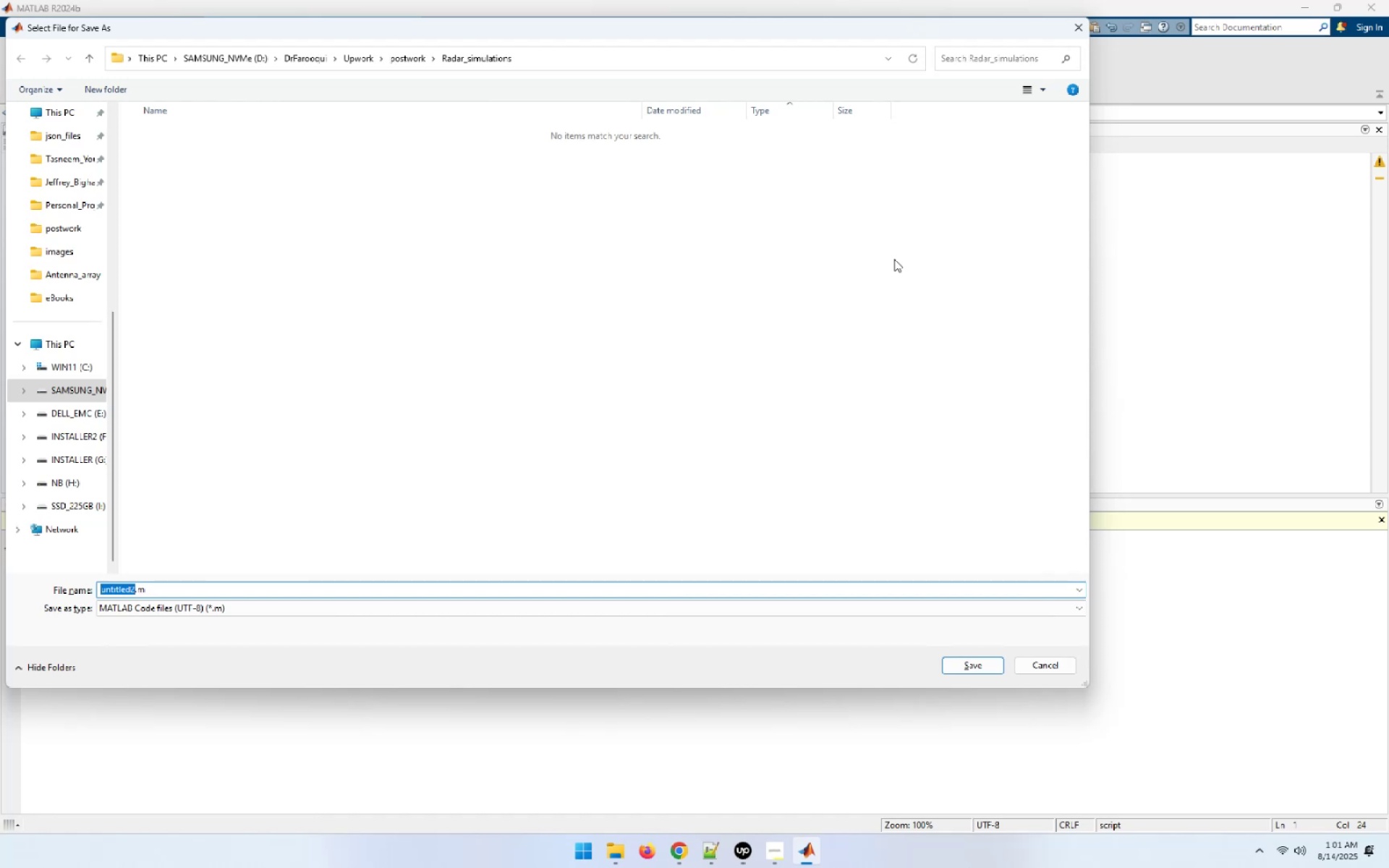 
type(main_radar_sim_1)
 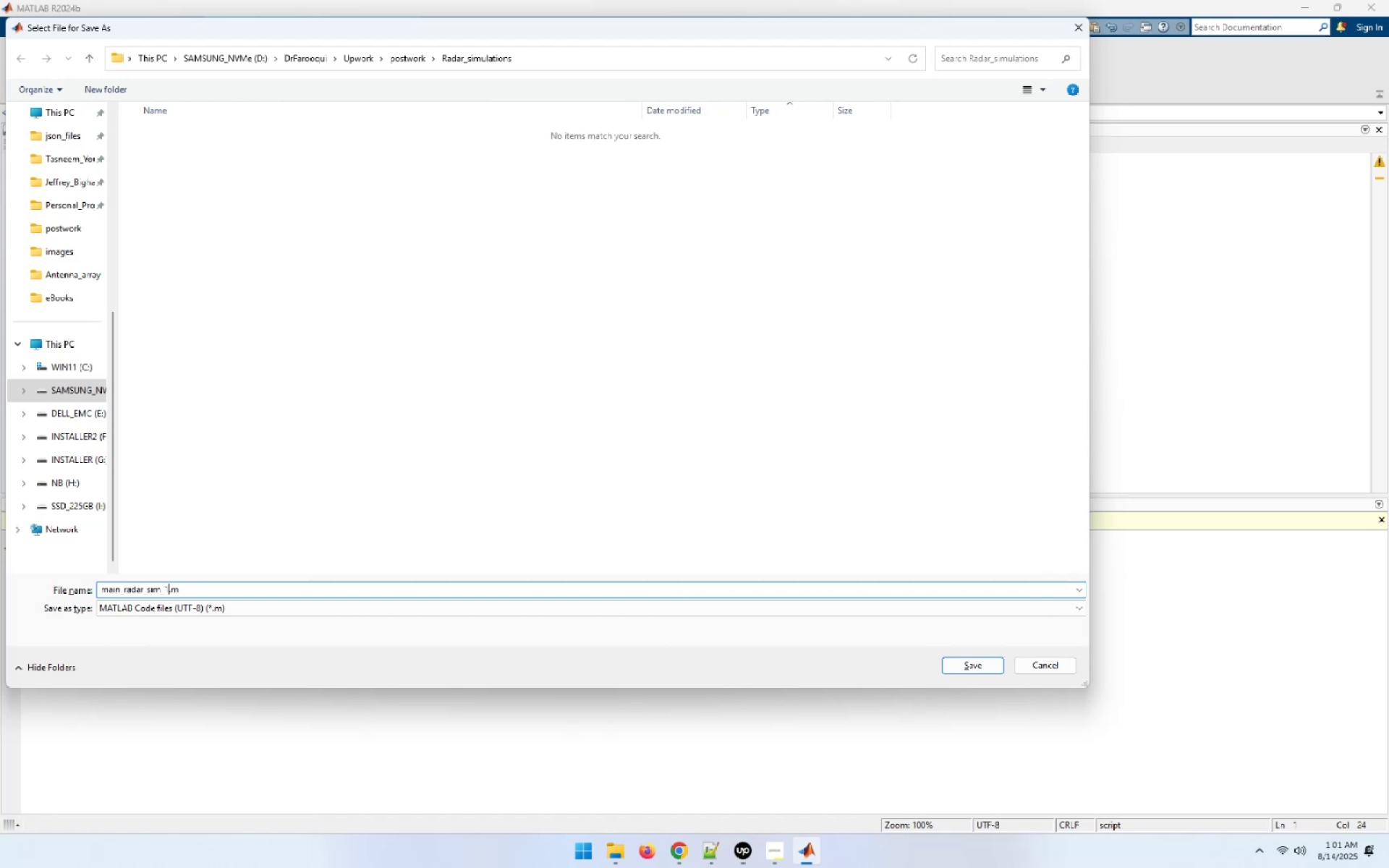 
key(Enter)
 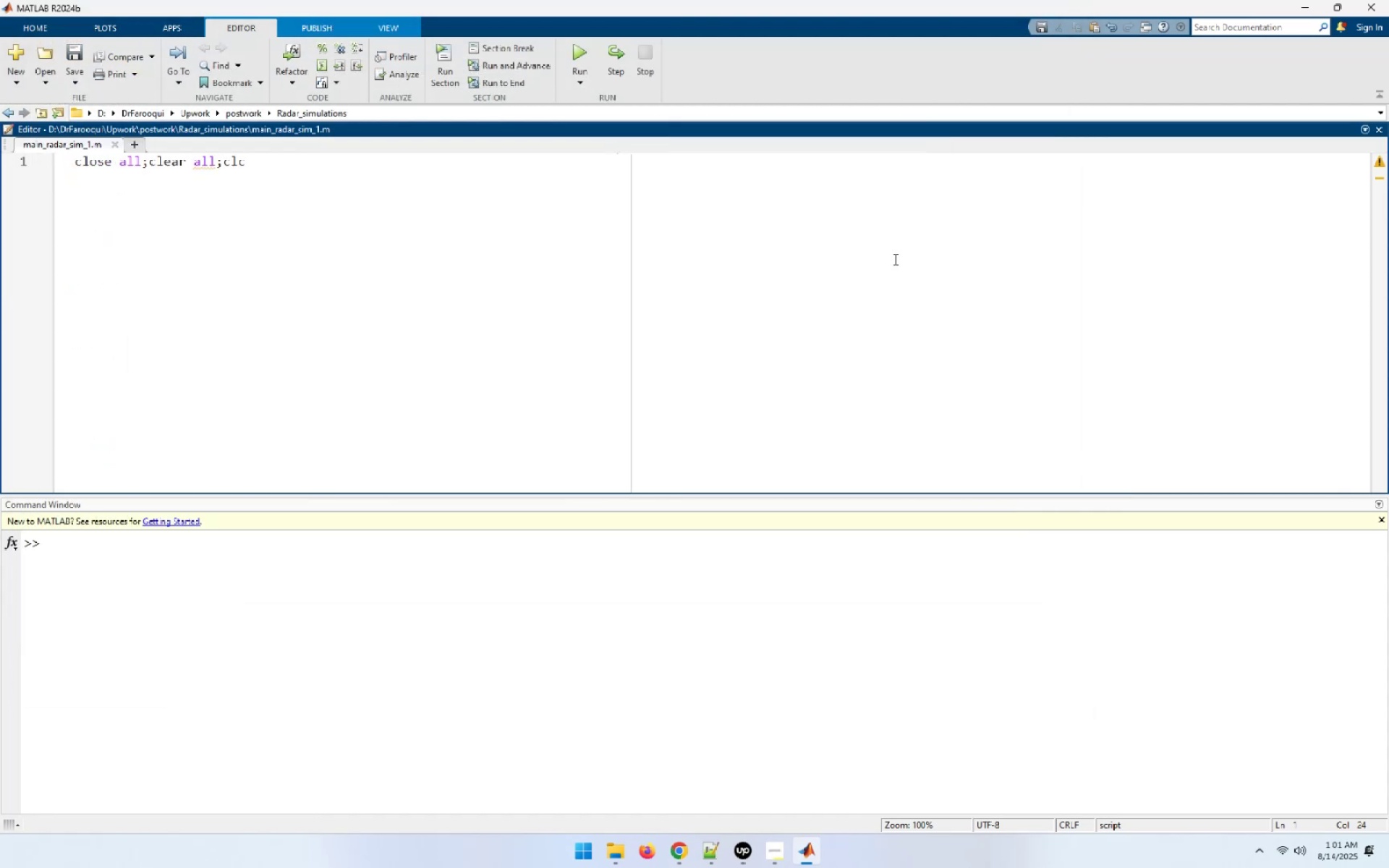 
key(Enter)
 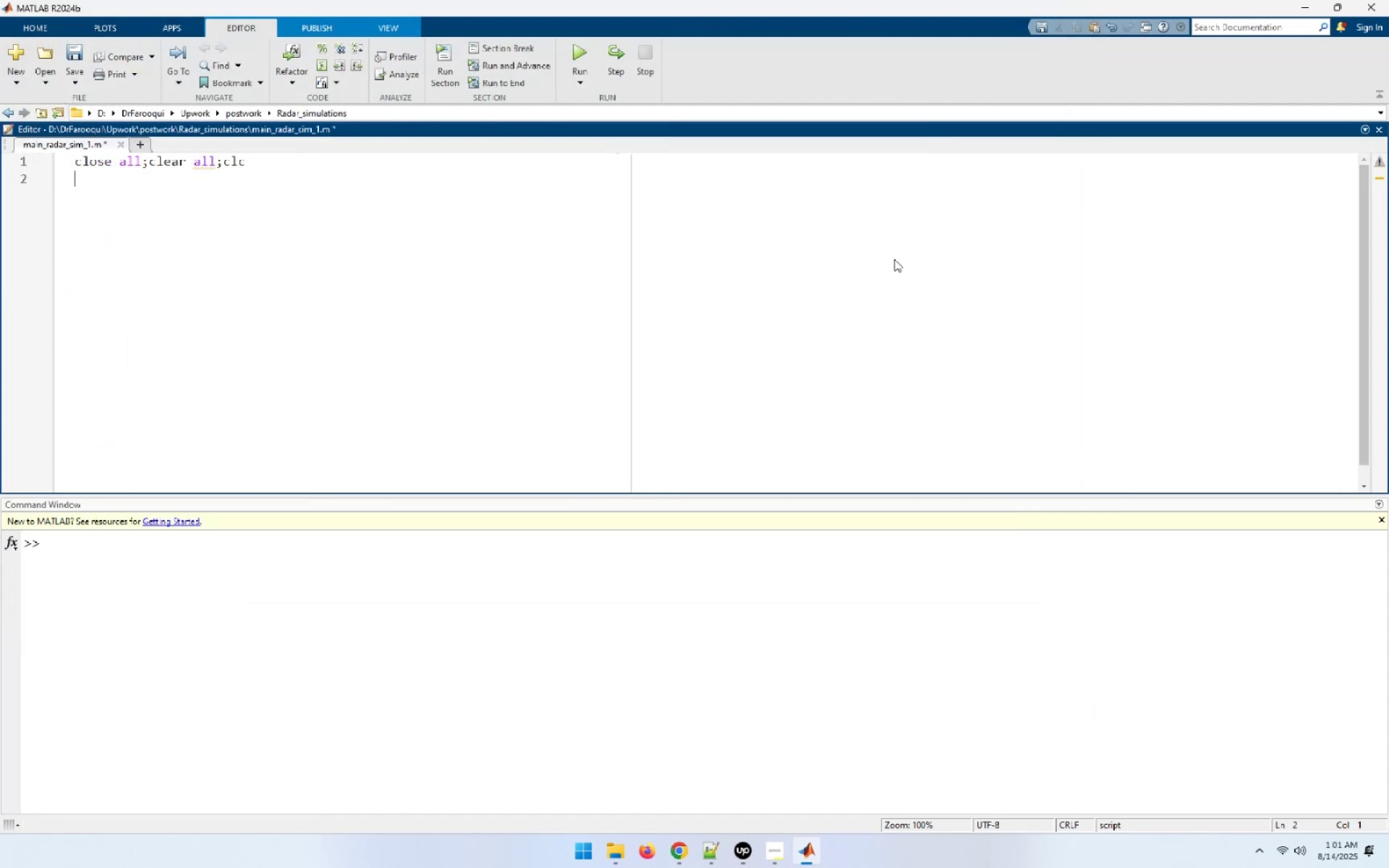 
type(%% Radd)
key(Backspace)
type(ar Equation)
 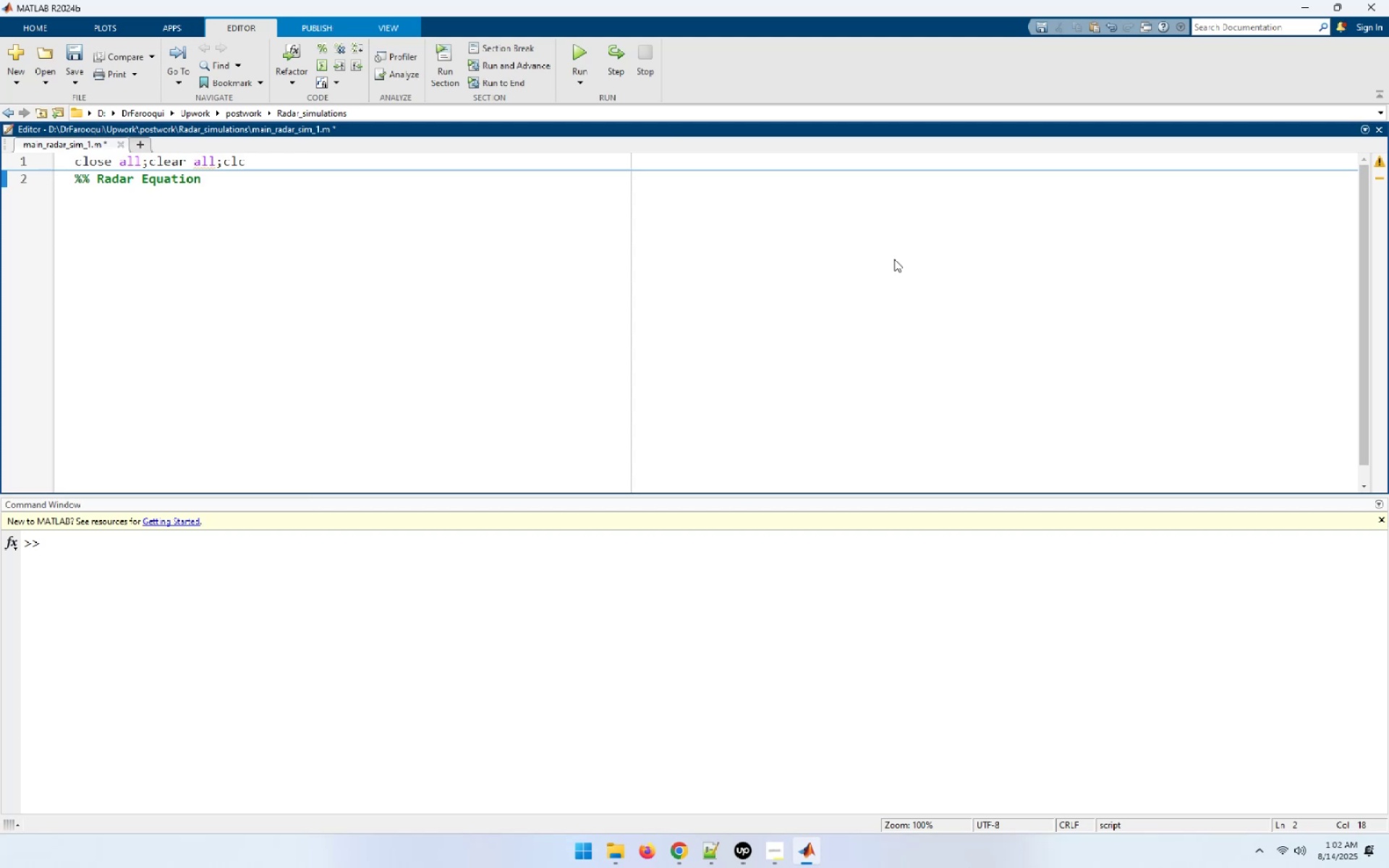 
key(Enter)
 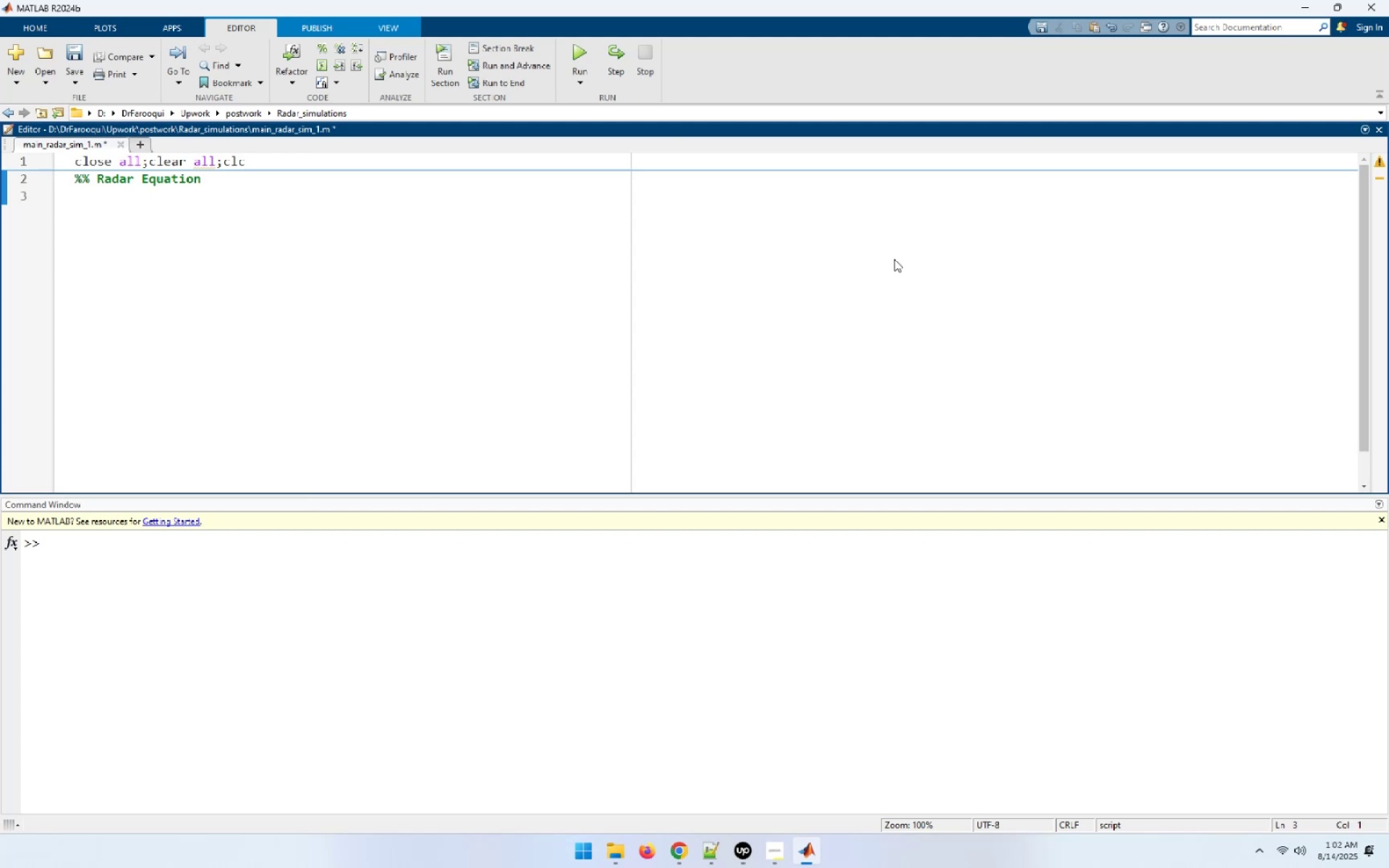 
type(snr = radar_eq(pt,ferq)
key(Backspace)
key(Backspace)
key(Backspace)
type(req,g,sigma,te,b,nf,loss,range)
 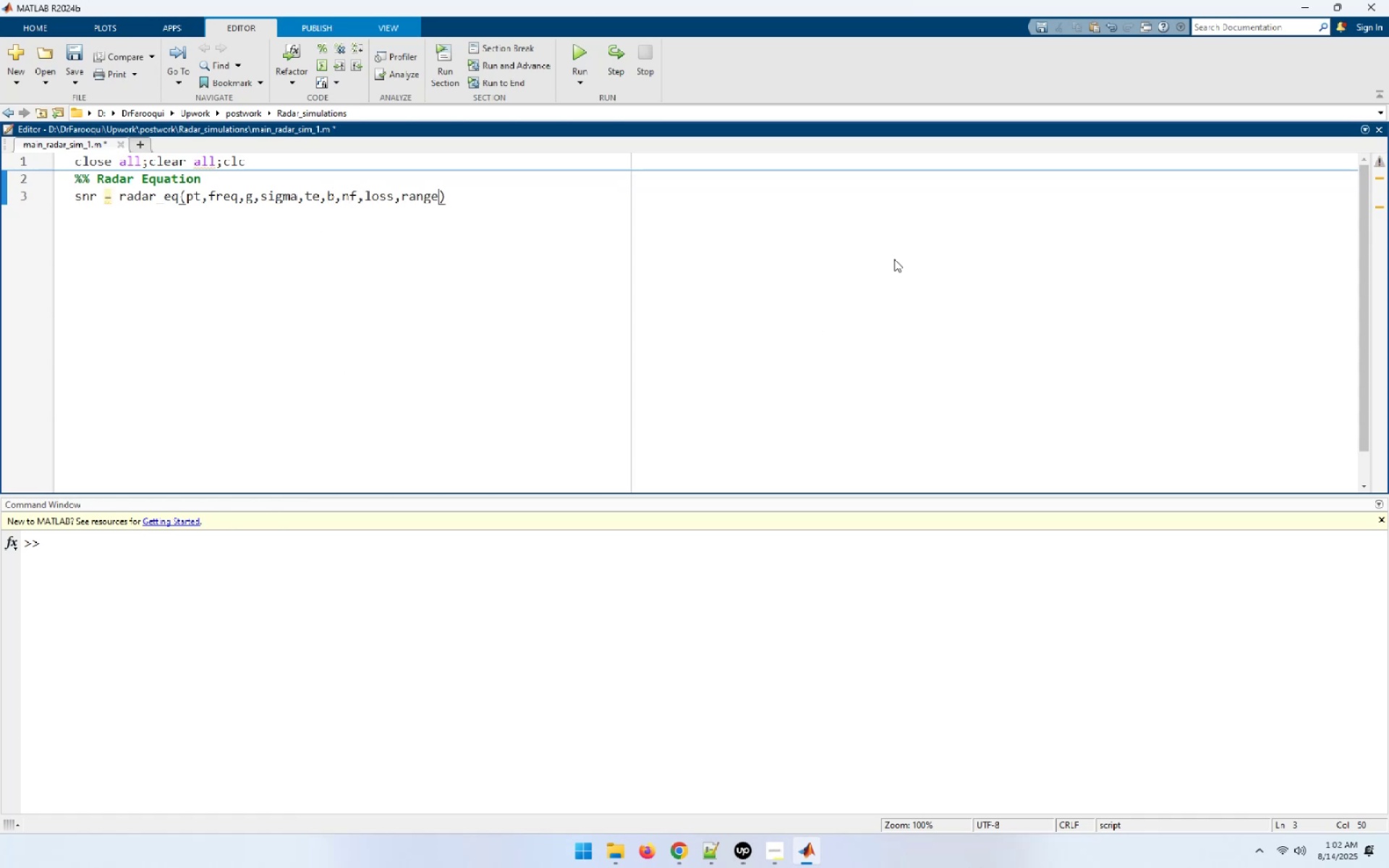 
hold_key(key=ArrowLeft, duration=1.42)
 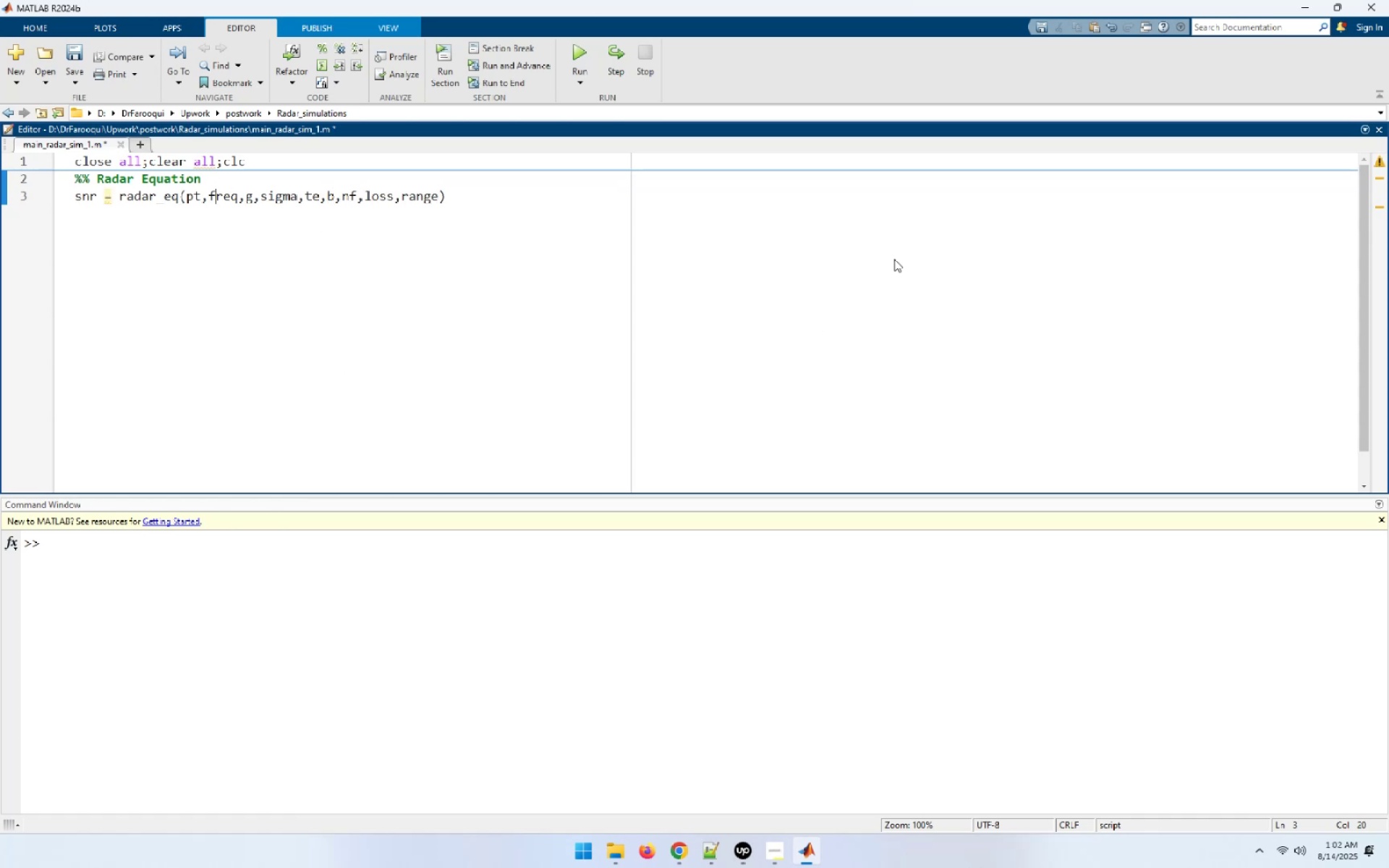 
hold_key(key=ArrowRight, duration=1.01)
 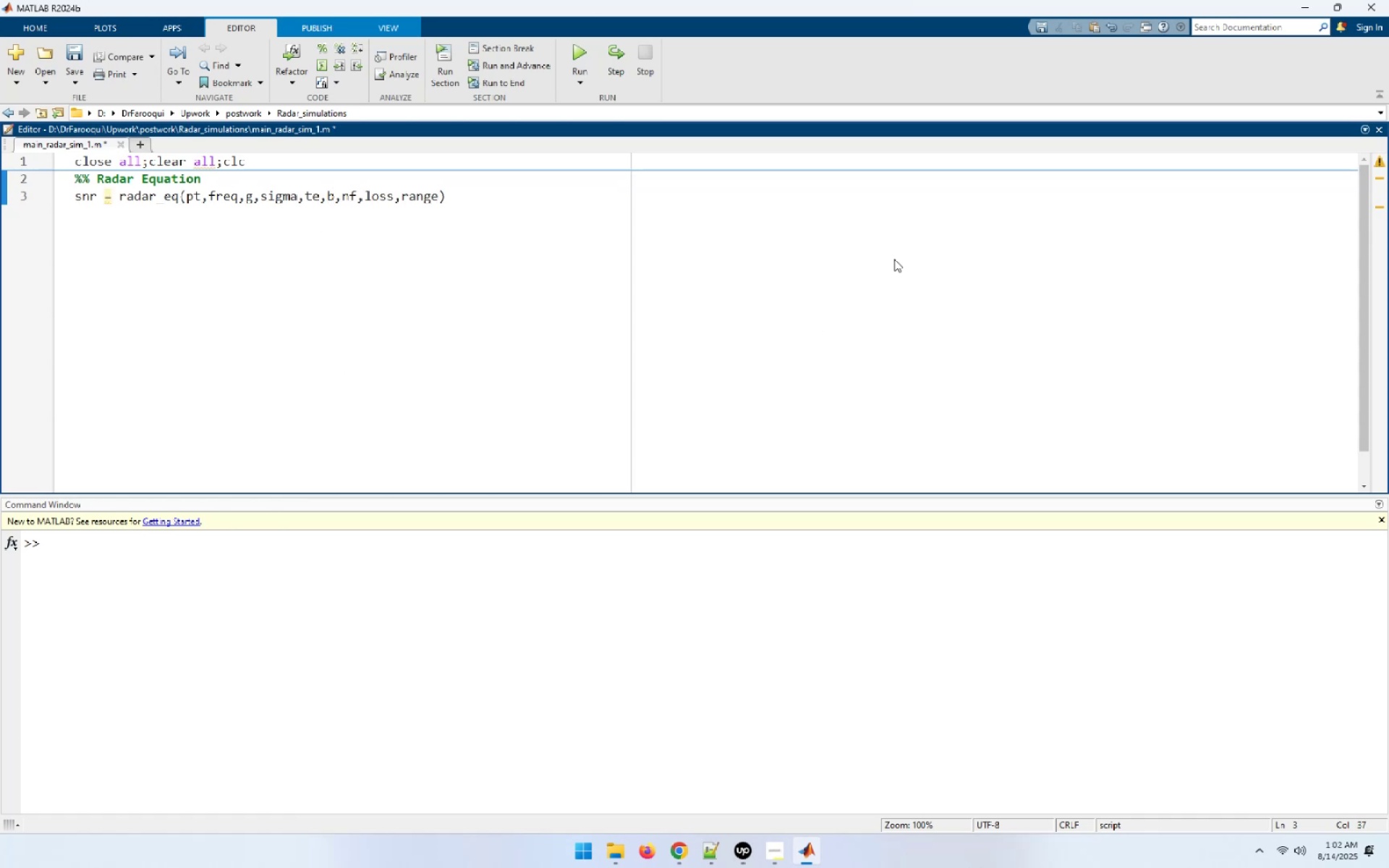 
hold_key(key=ArrowRight, duration=0.85)
 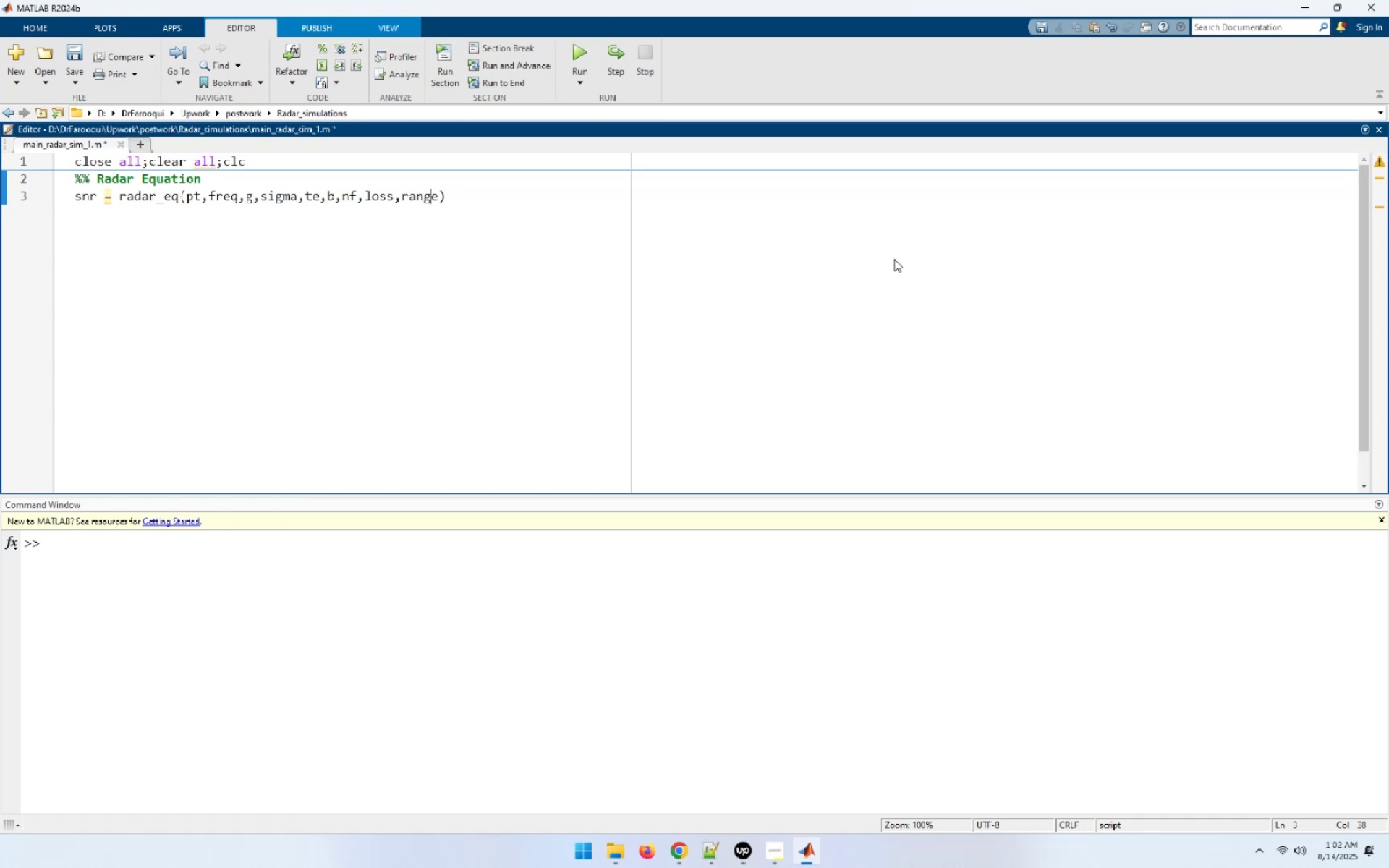 
key(Home)
 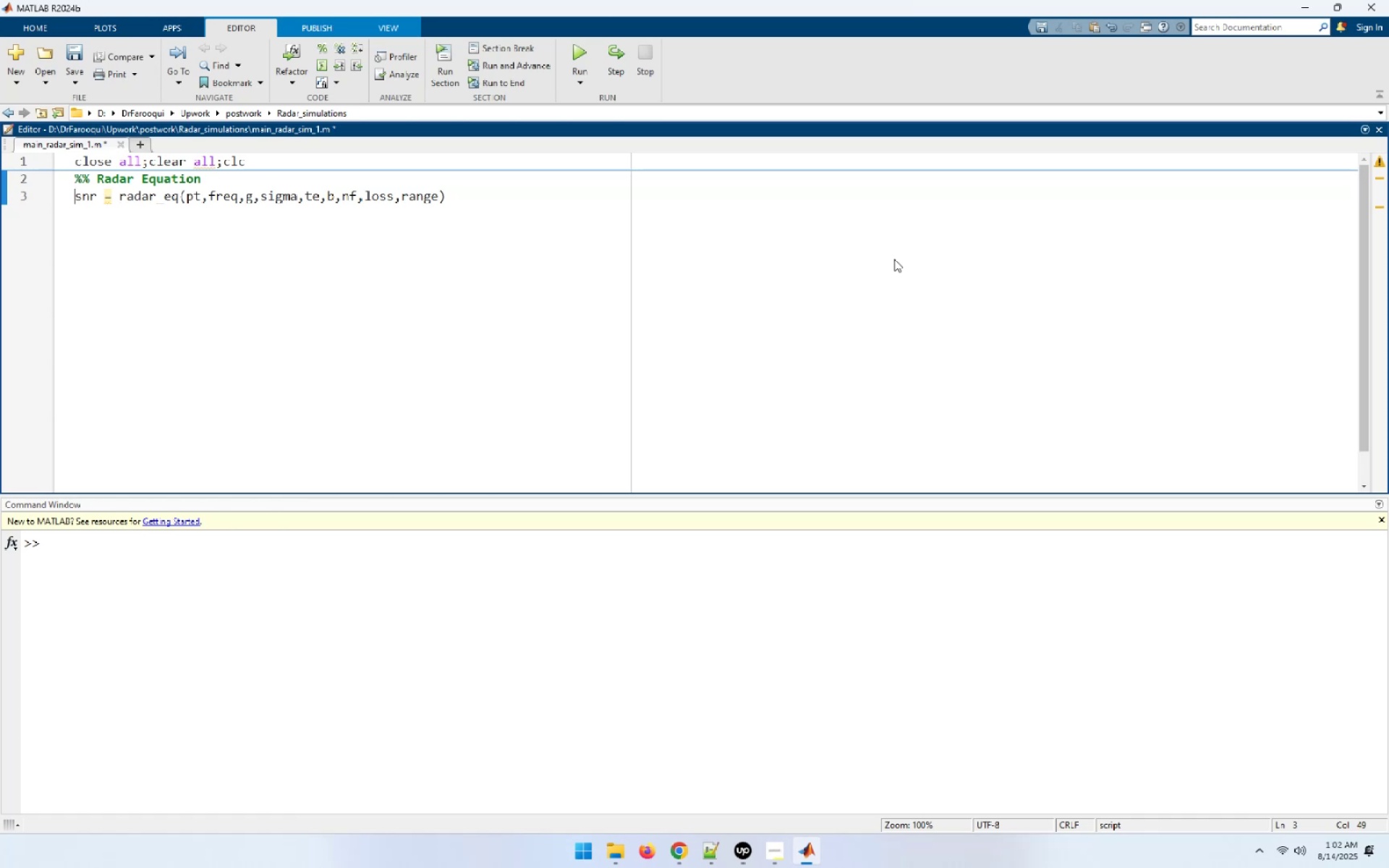 
key(Shift+End)
 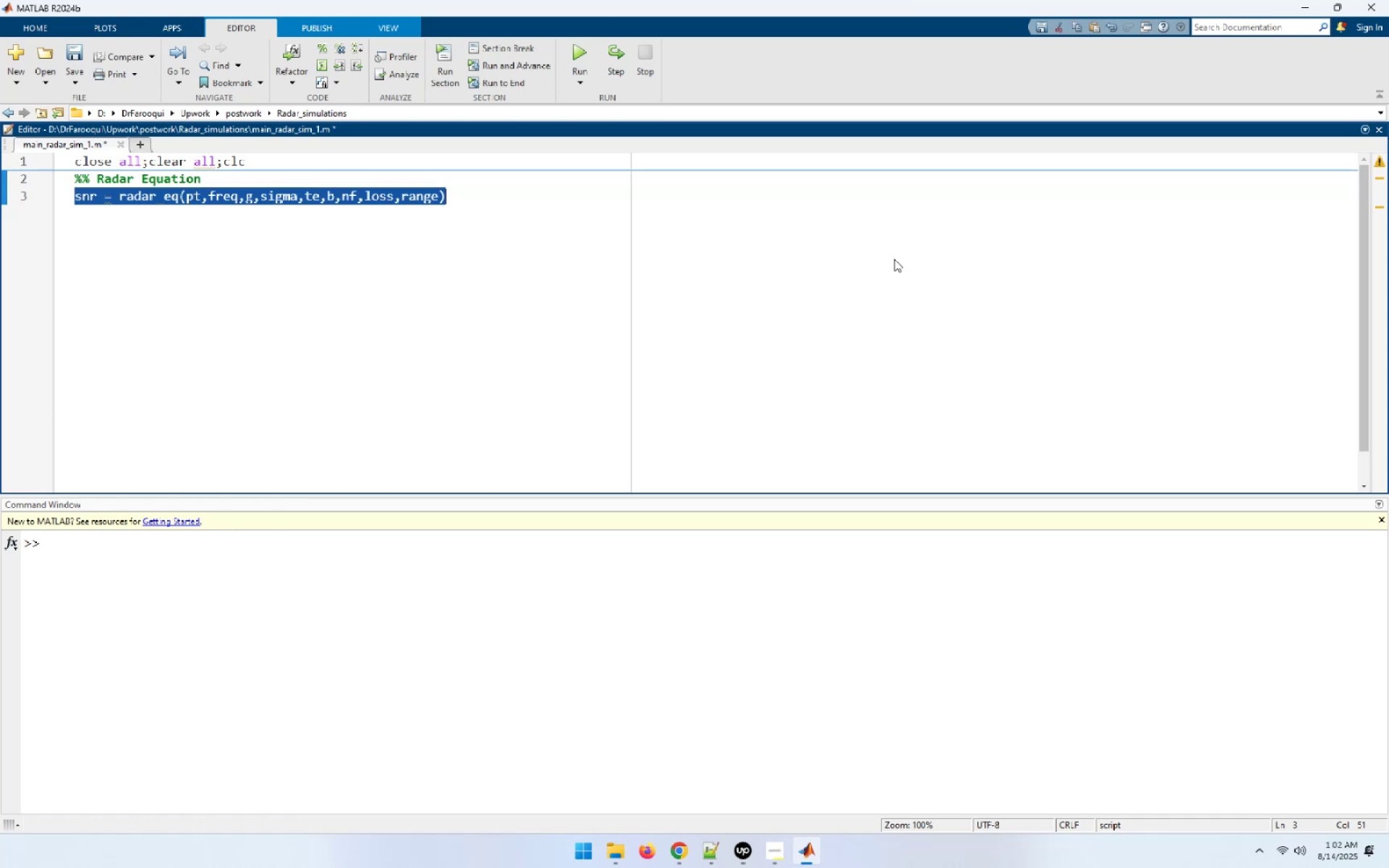 
key(Control+C)
 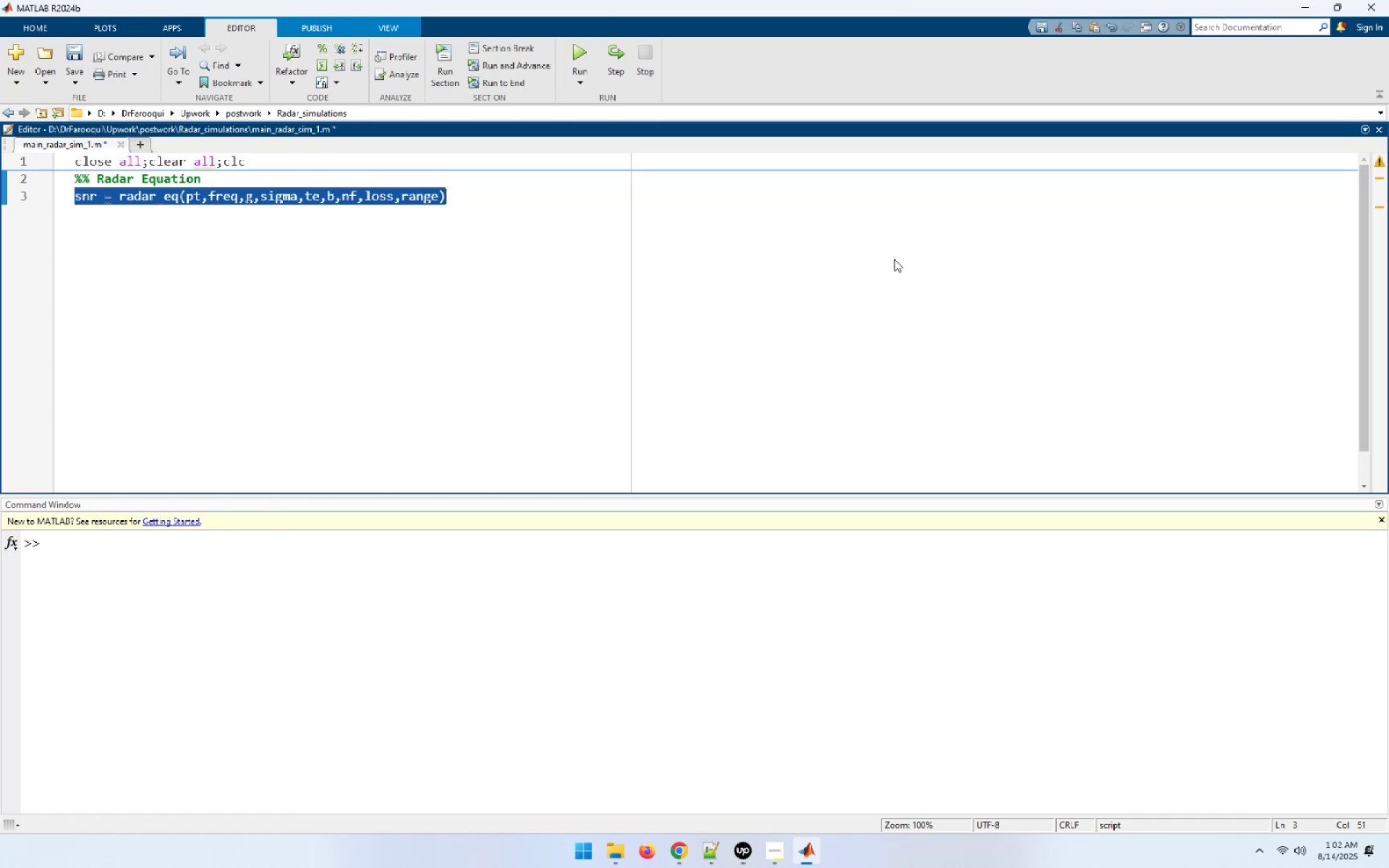 
key(Control+S)
 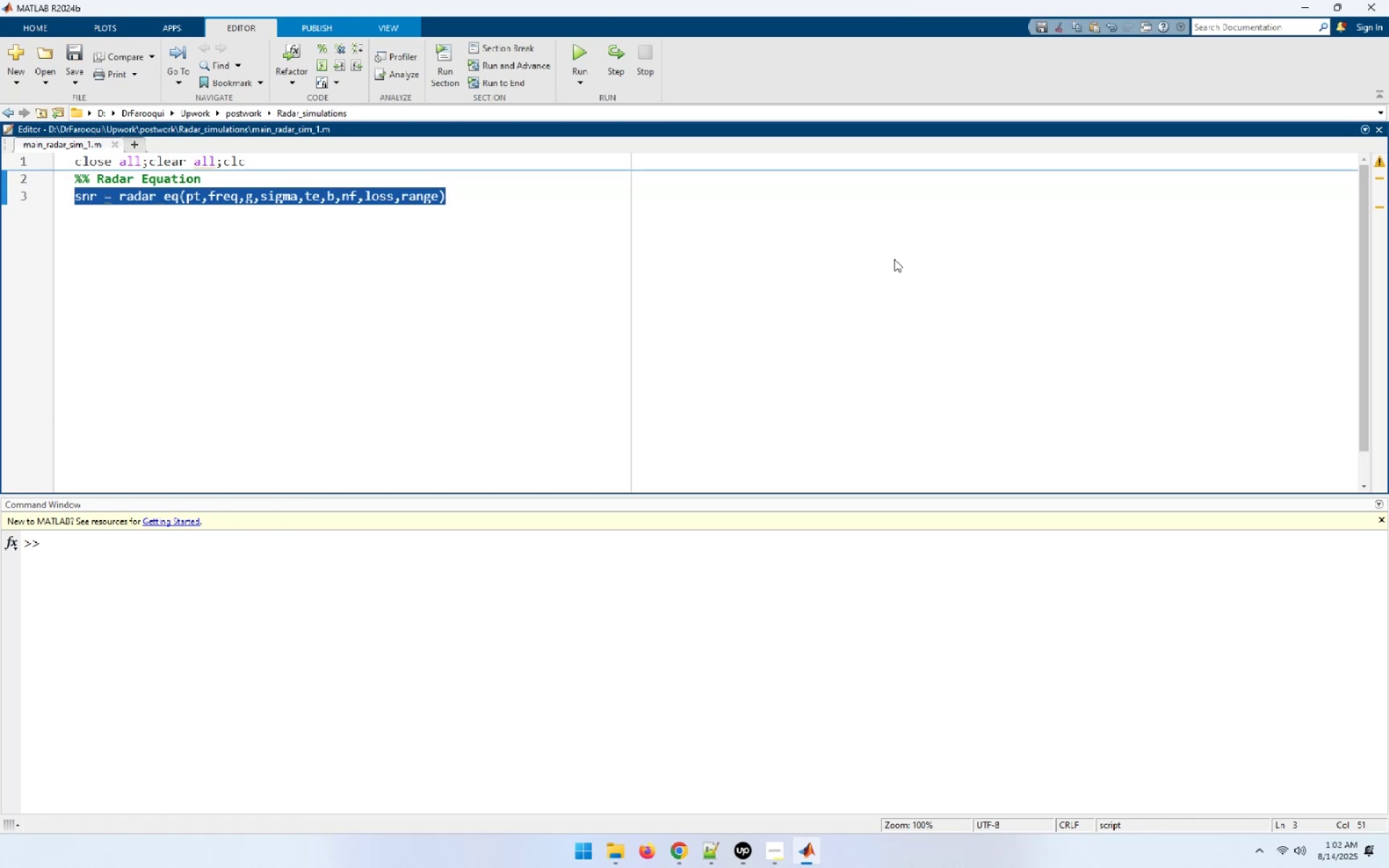 
key(Control+N)
 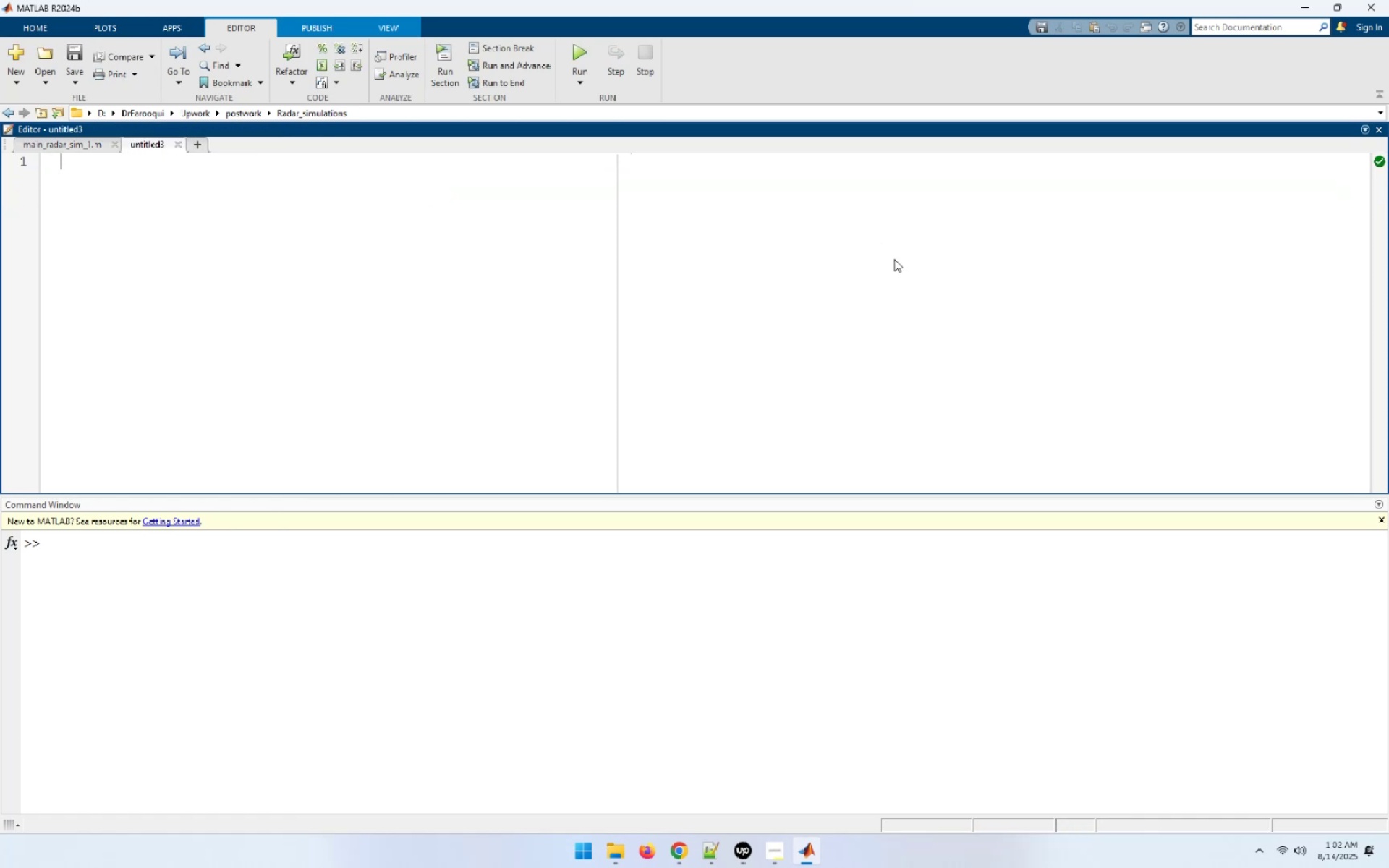 
key(Control+V)
 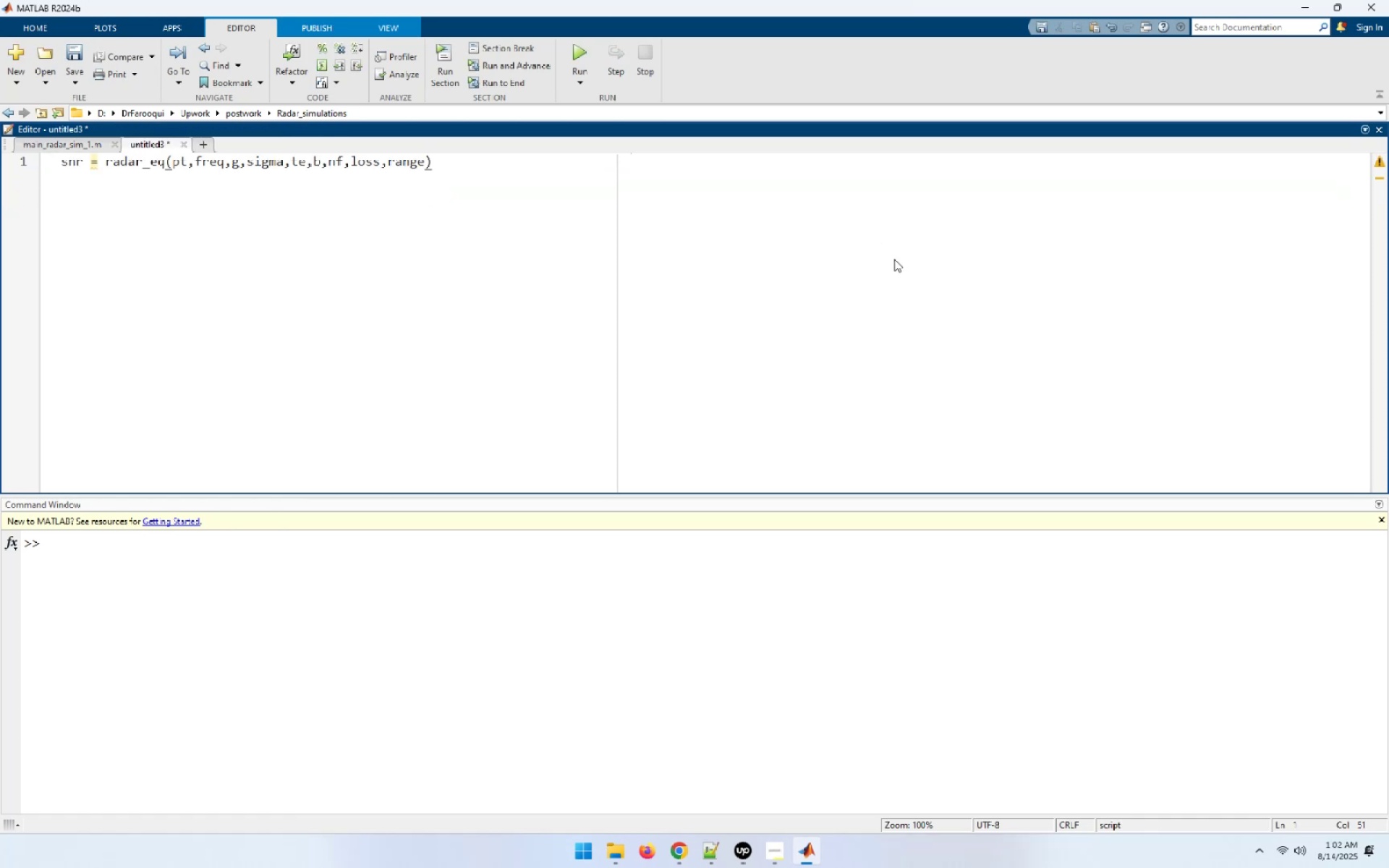 
type([Home]function [End])
key(NumpadEnter)
type(end)
 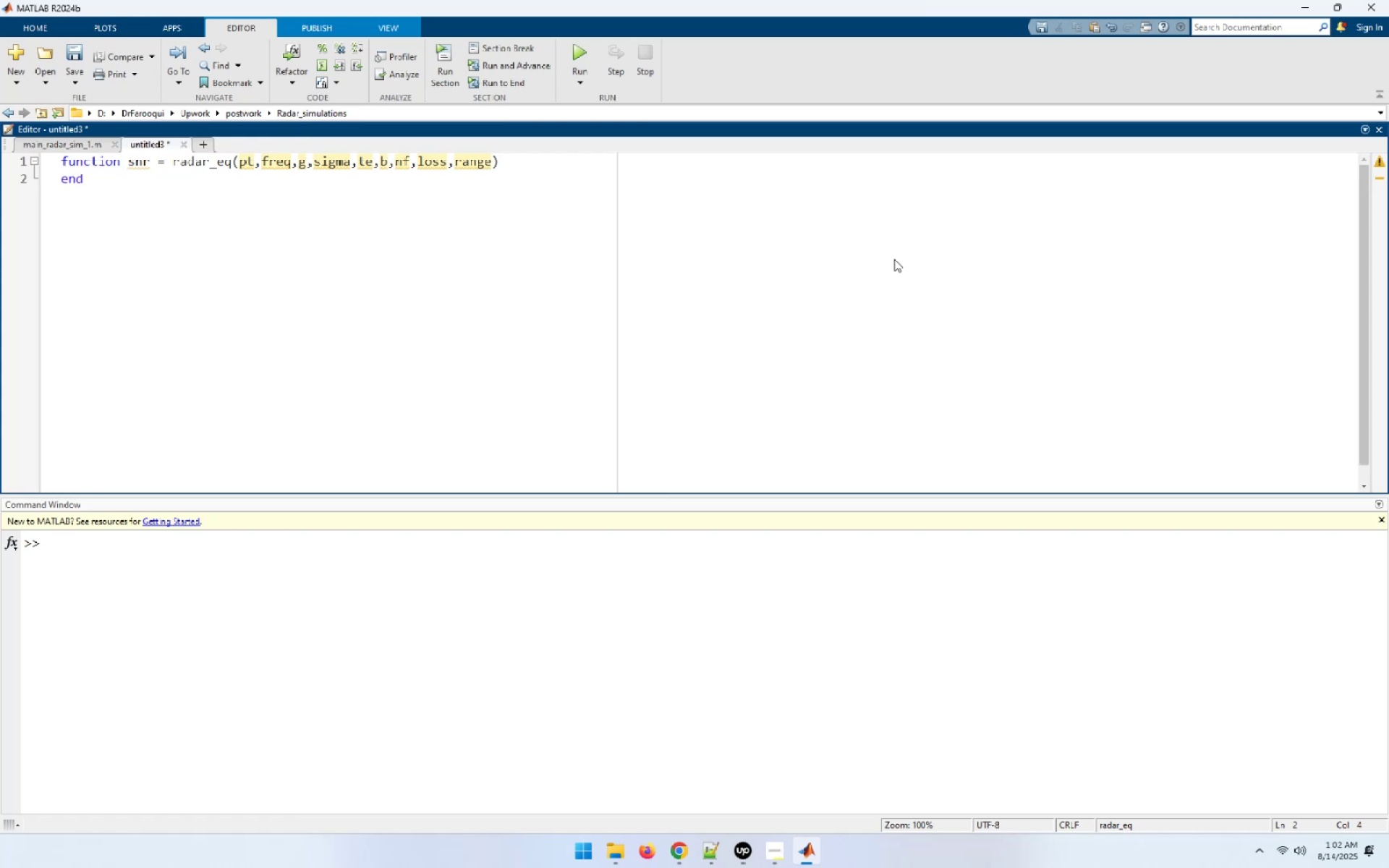 
key(Control+S)
 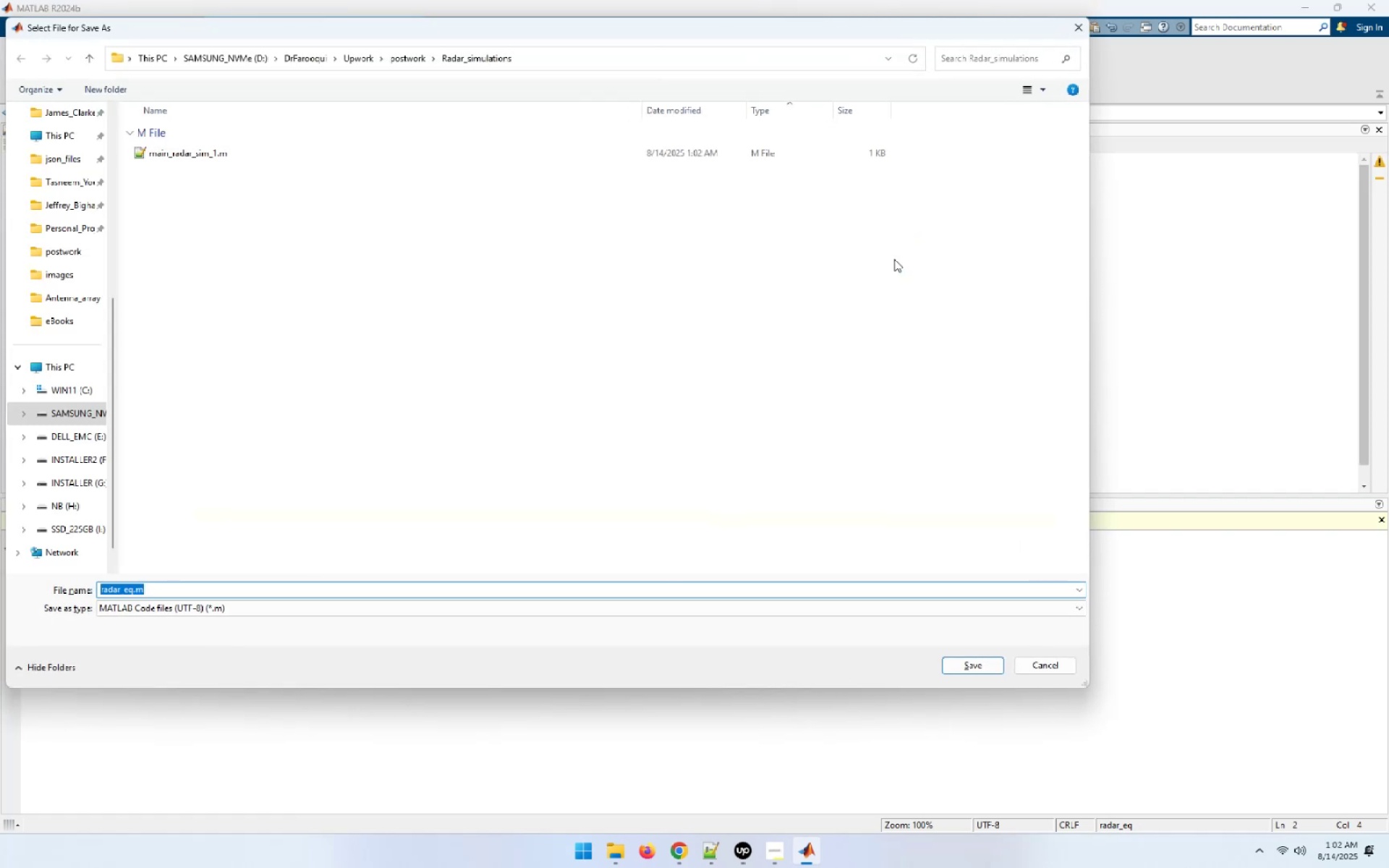 
key(NumpadEnter)
 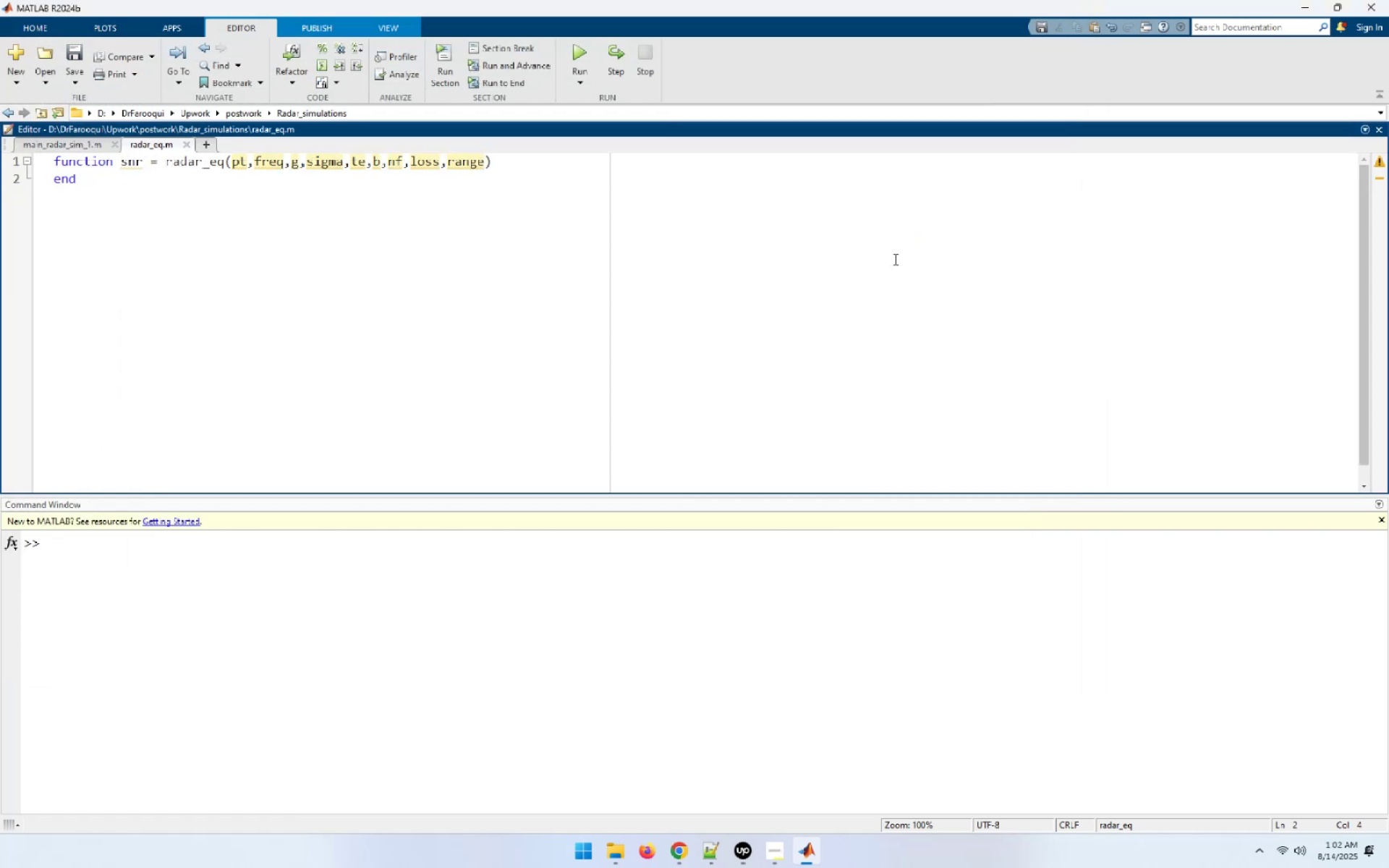 
key(ArrowUp)
 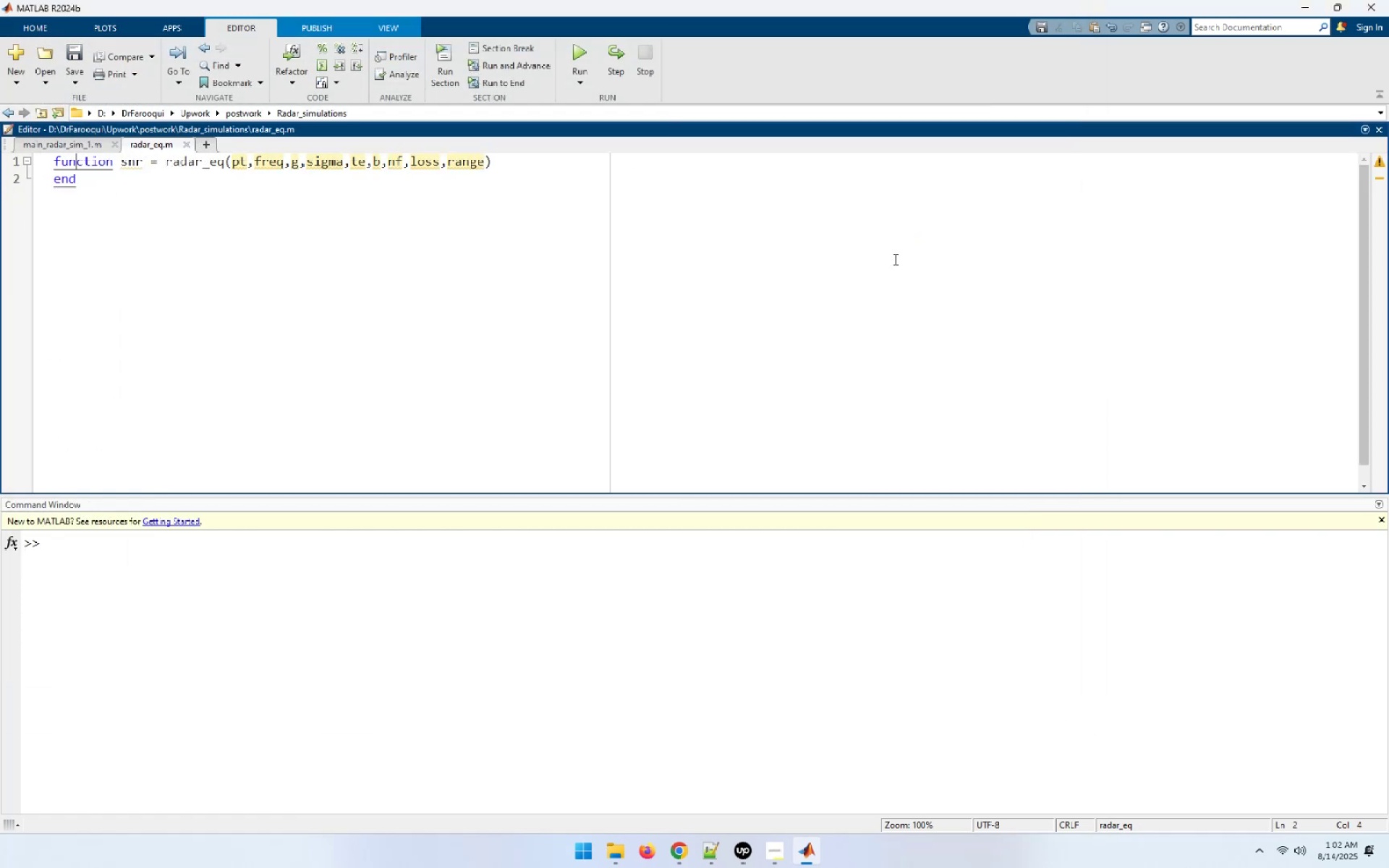 
key(End)
 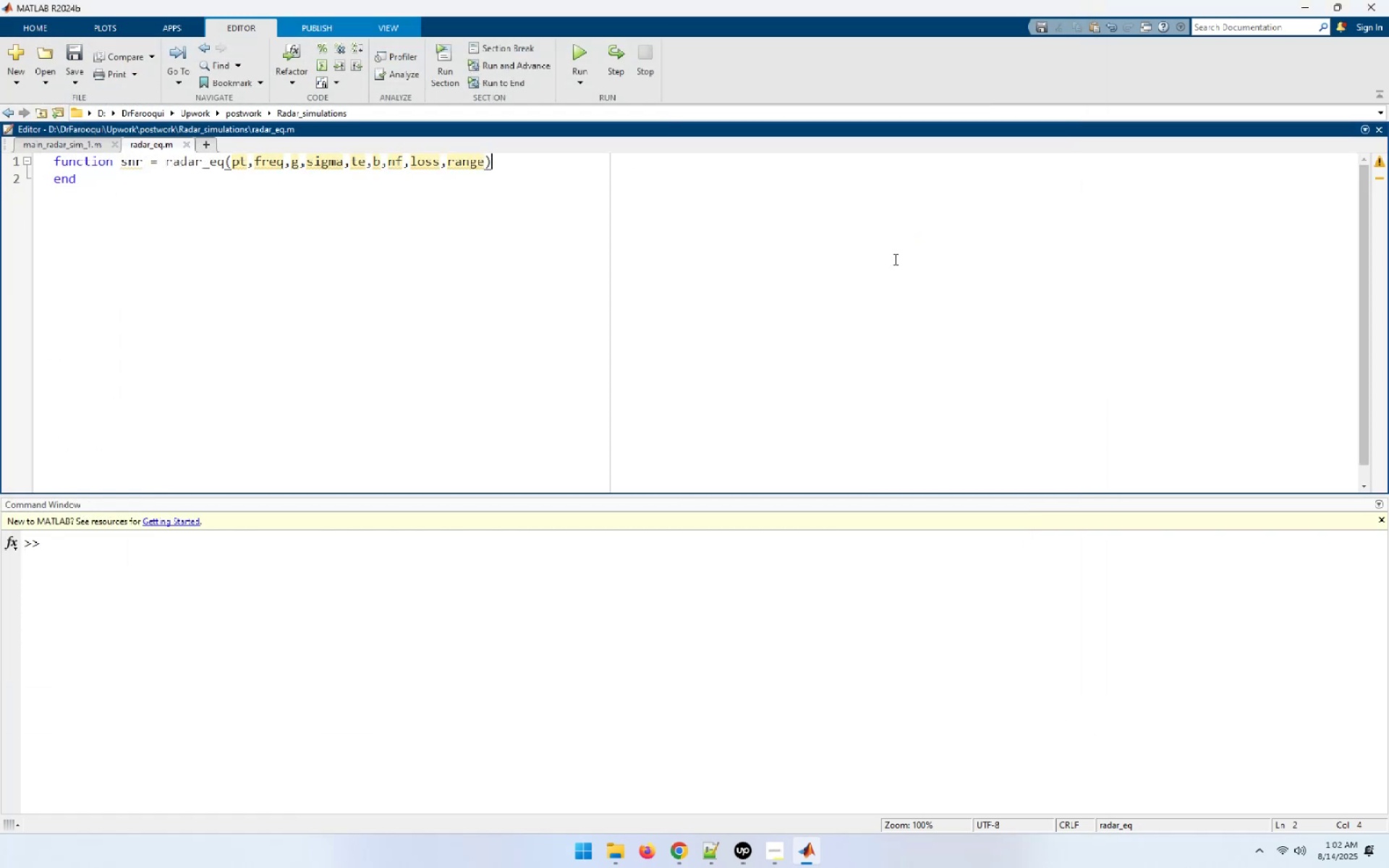 
key(NumpadEnter)
 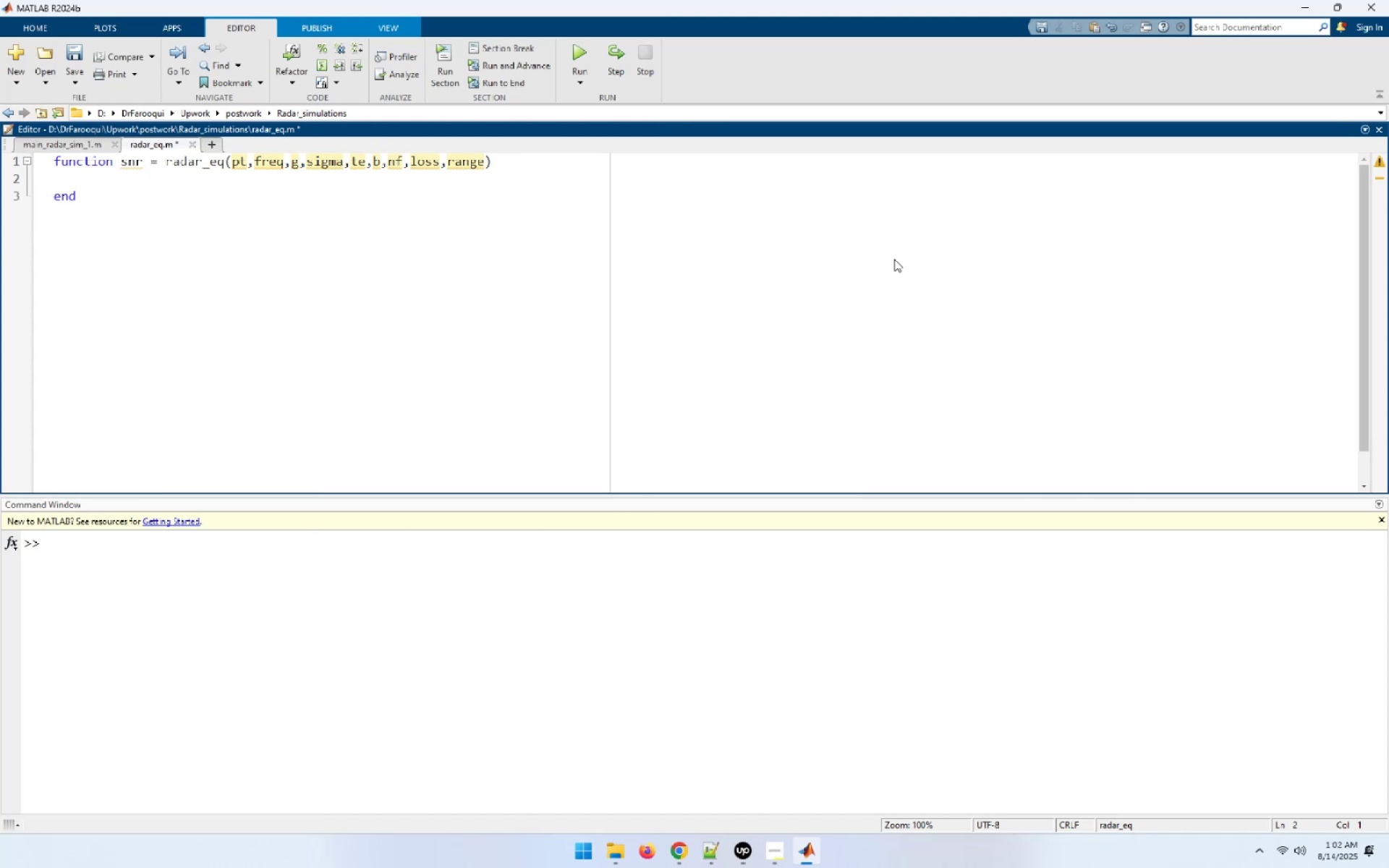 
type(c = ph)
 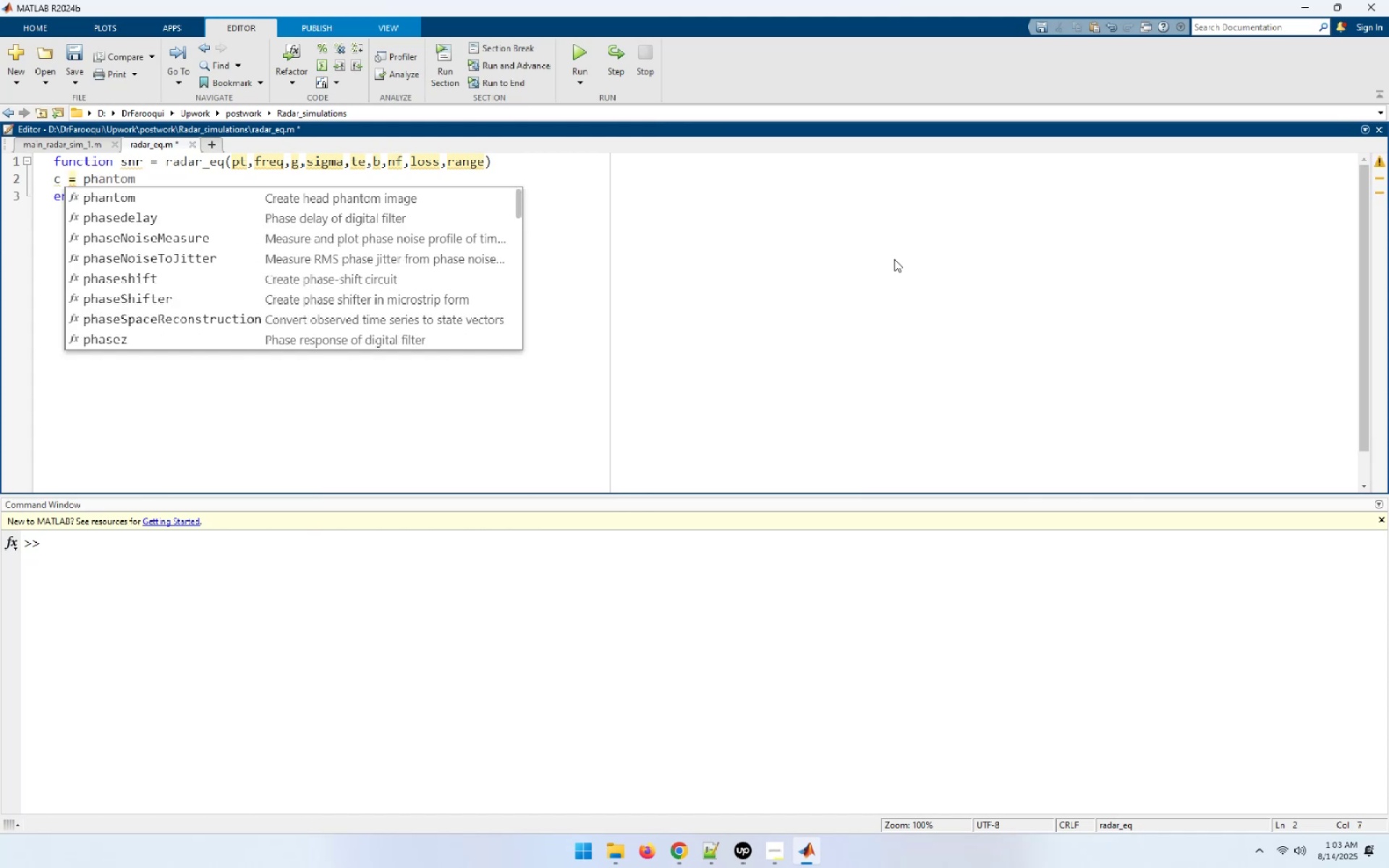 
type(ys)
key(Tab)
type(('Li)
 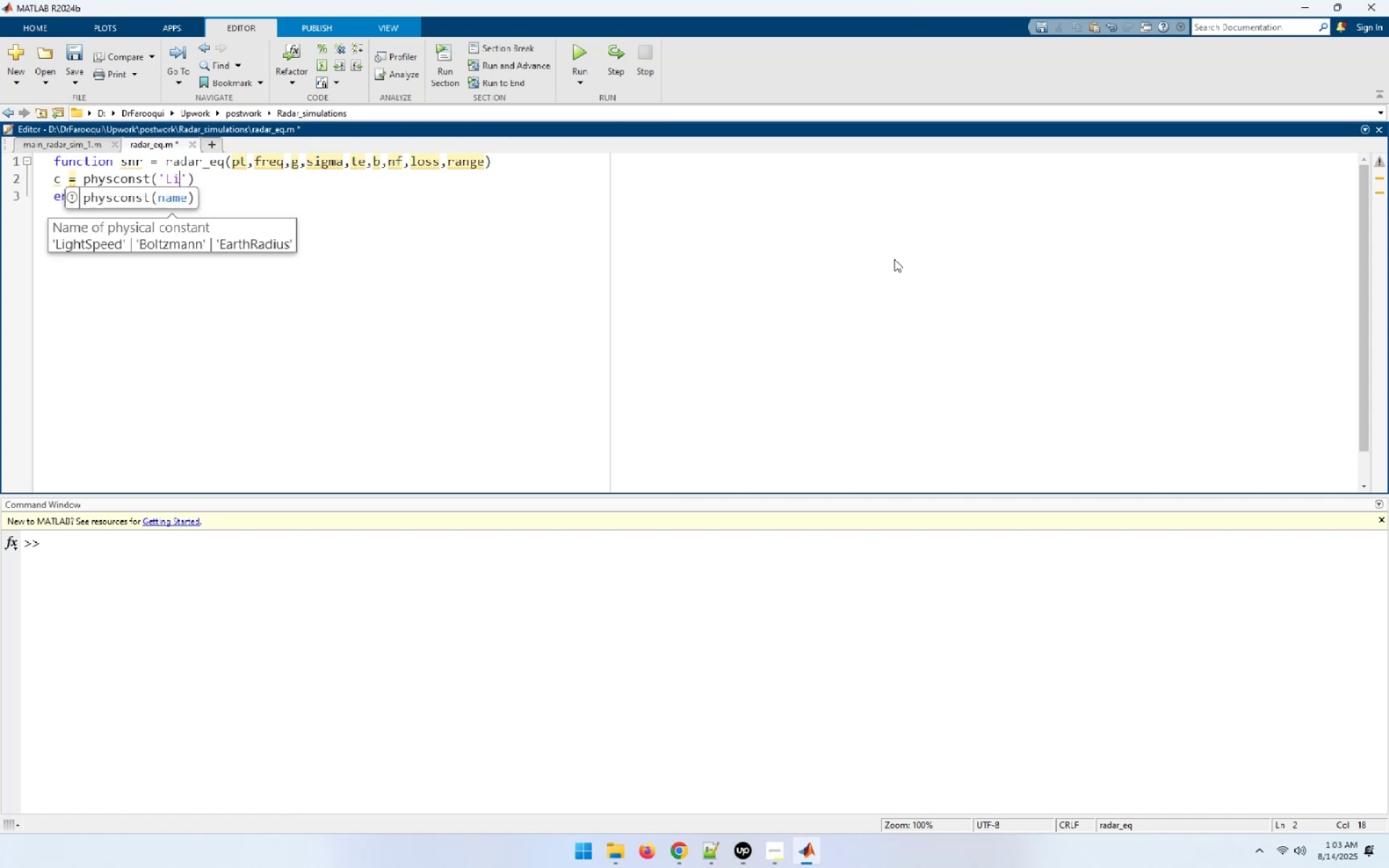 
left_click([80, 247])
 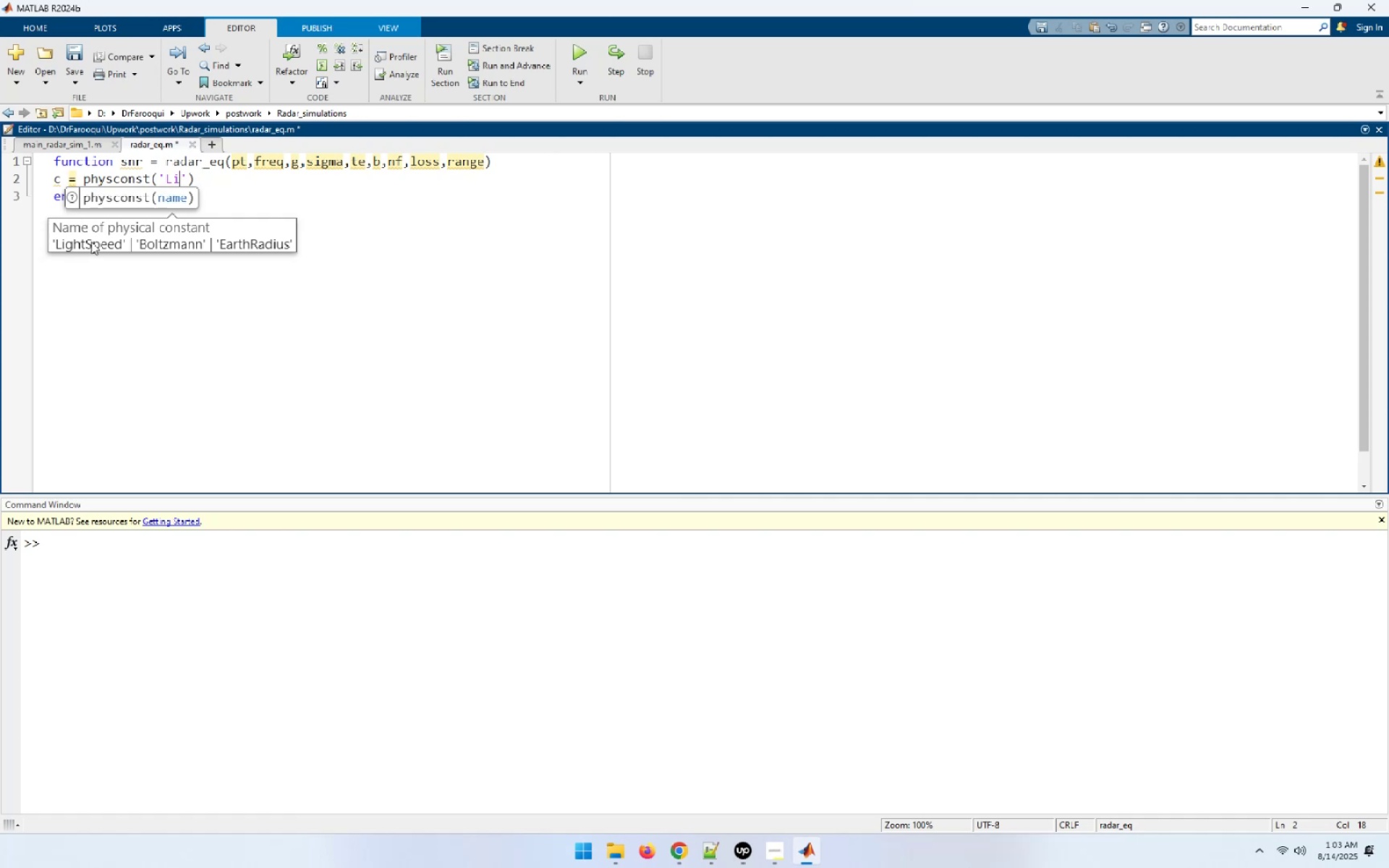 
double_click([91, 242])
 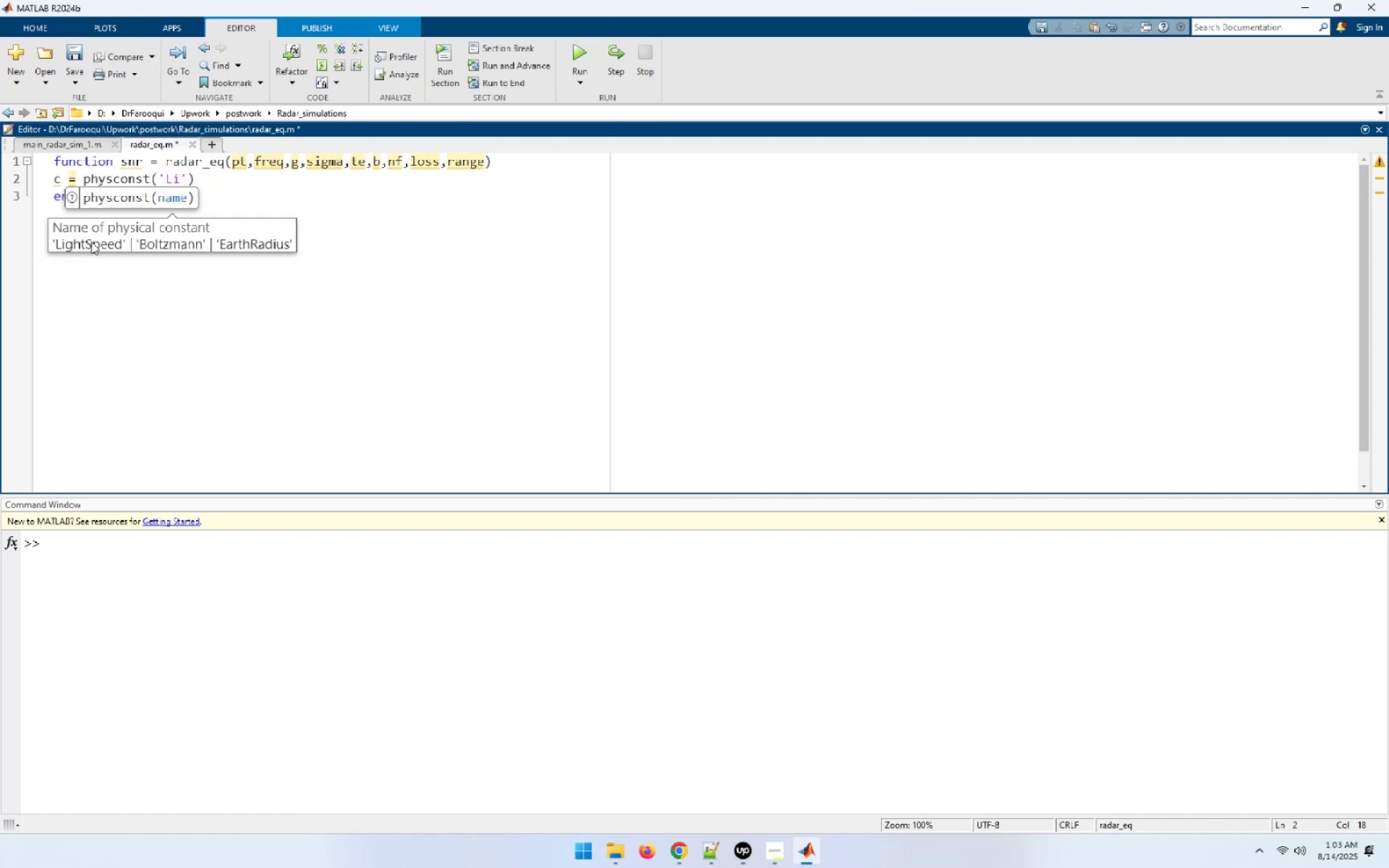 
type(ght)
key(Tab)
key(Backspace)
key(Backspace)
key(Backspace)
key(Backspace)
type(Speed[End][F9][End];)
 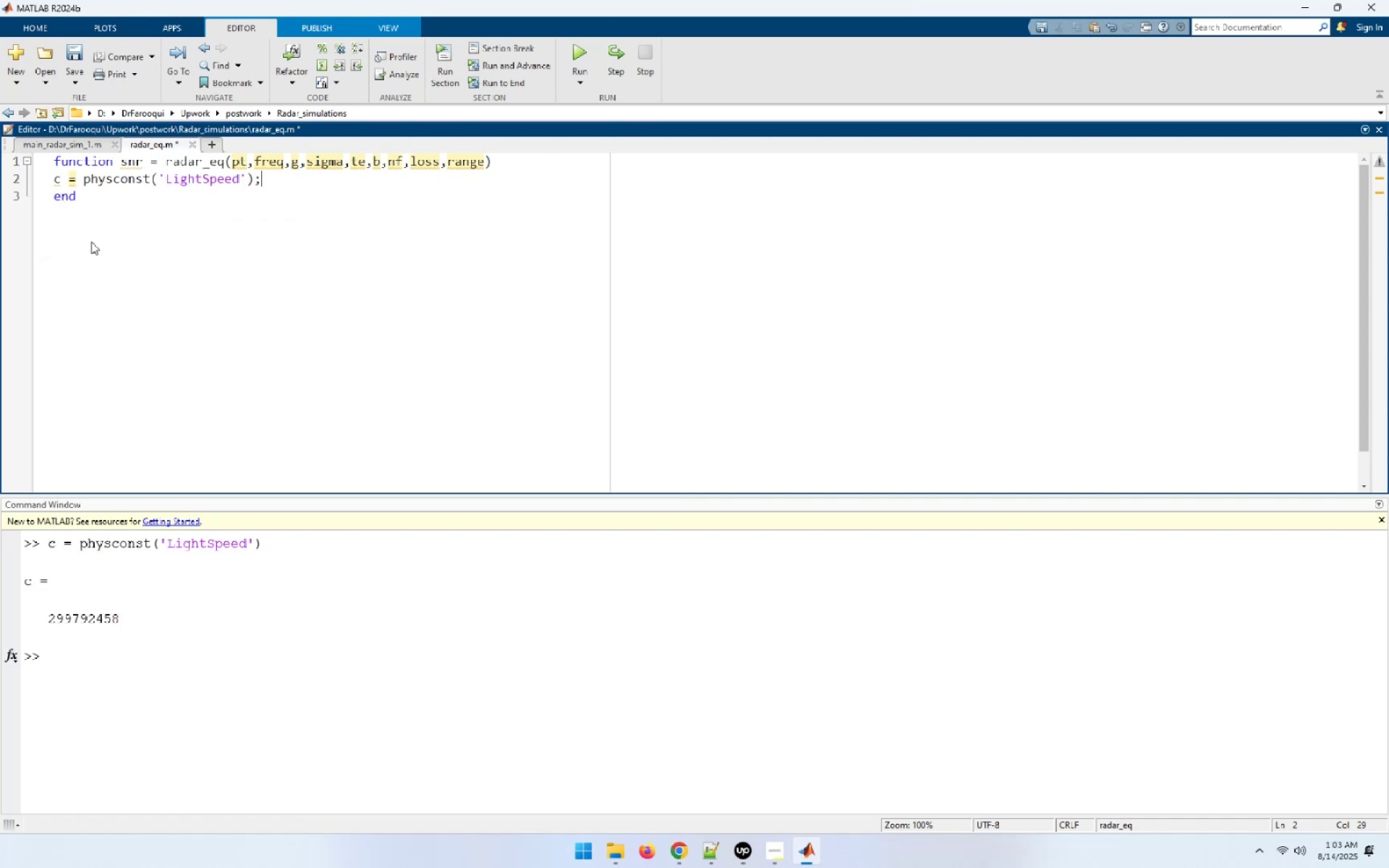 
key(Enter)
 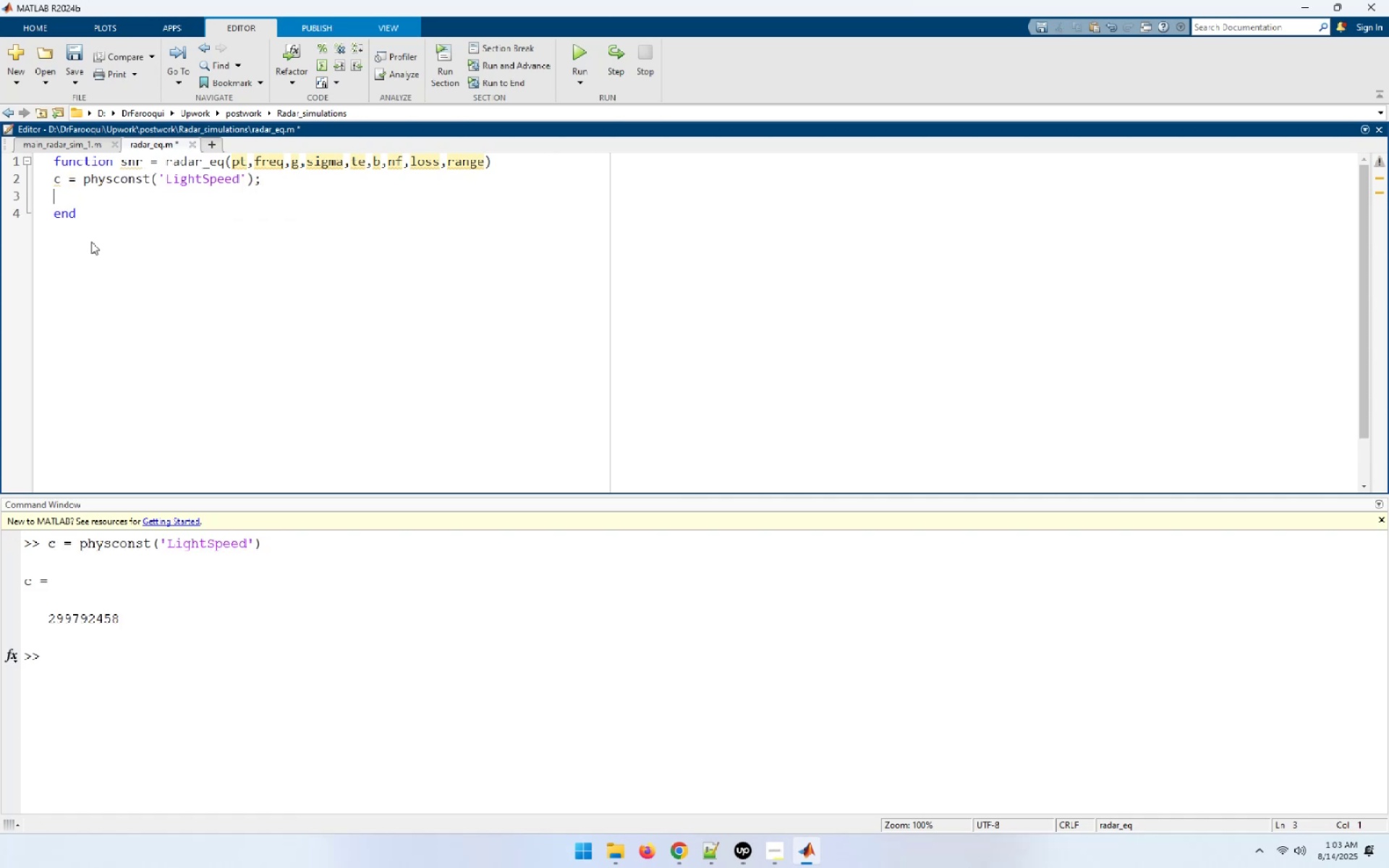 
type(lambda = c/freq;)
 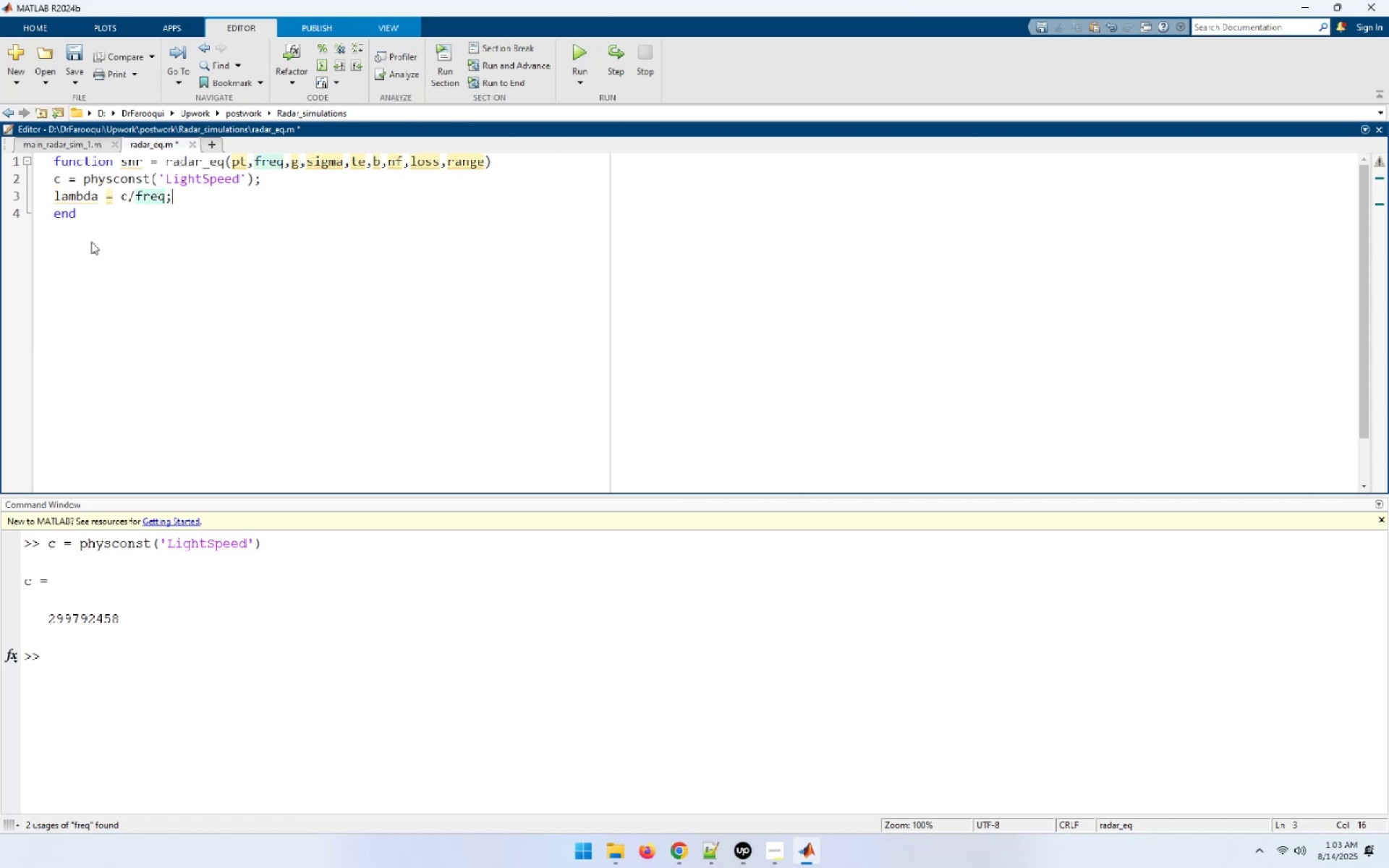 
key(Enter)
 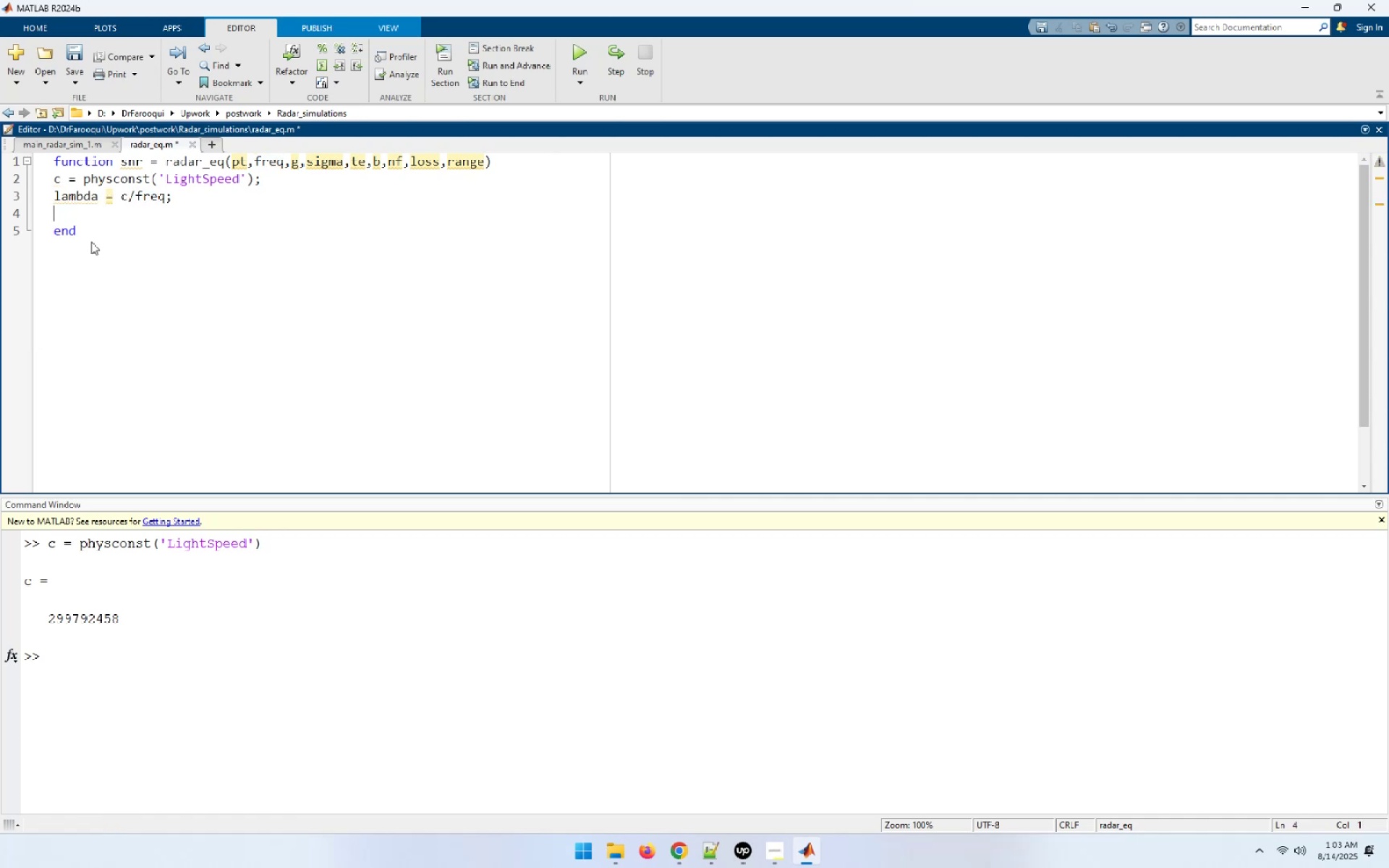 
type(p_peak = 10*log10(pt);)
 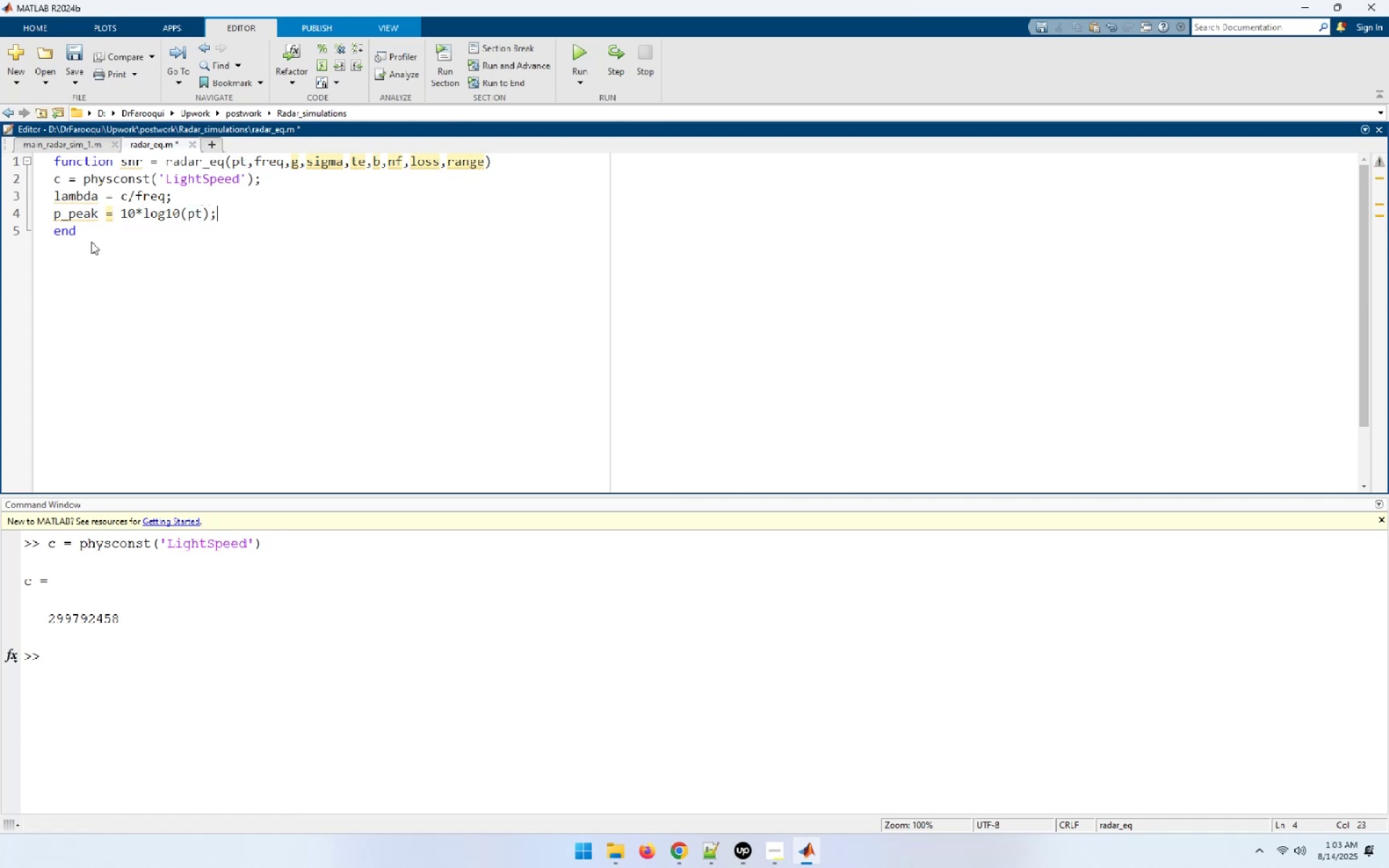 
key(Enter)
 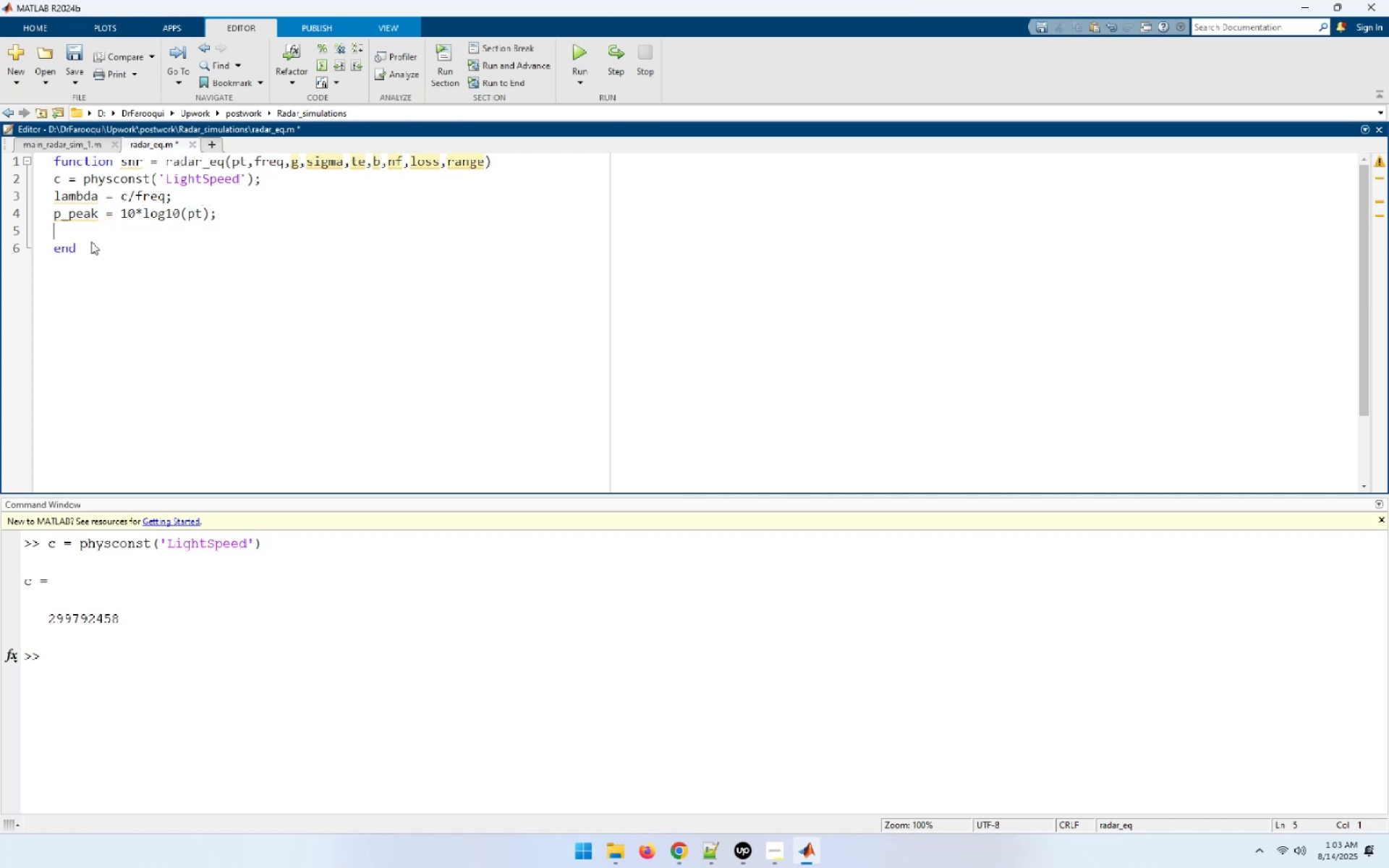 
type(lam)
key(Tab)
type(_sq_dB = 10*log10)
 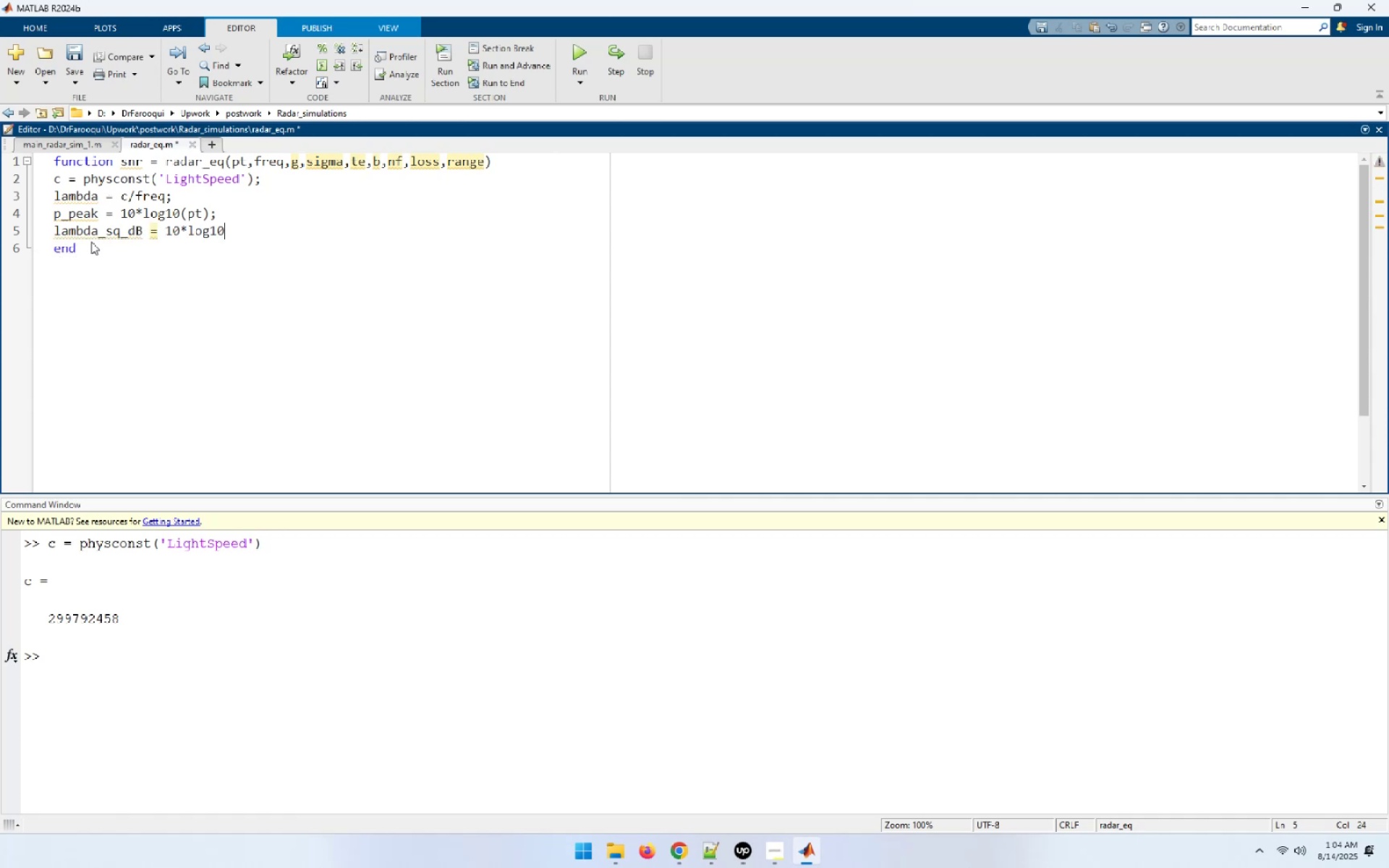 
type(())
 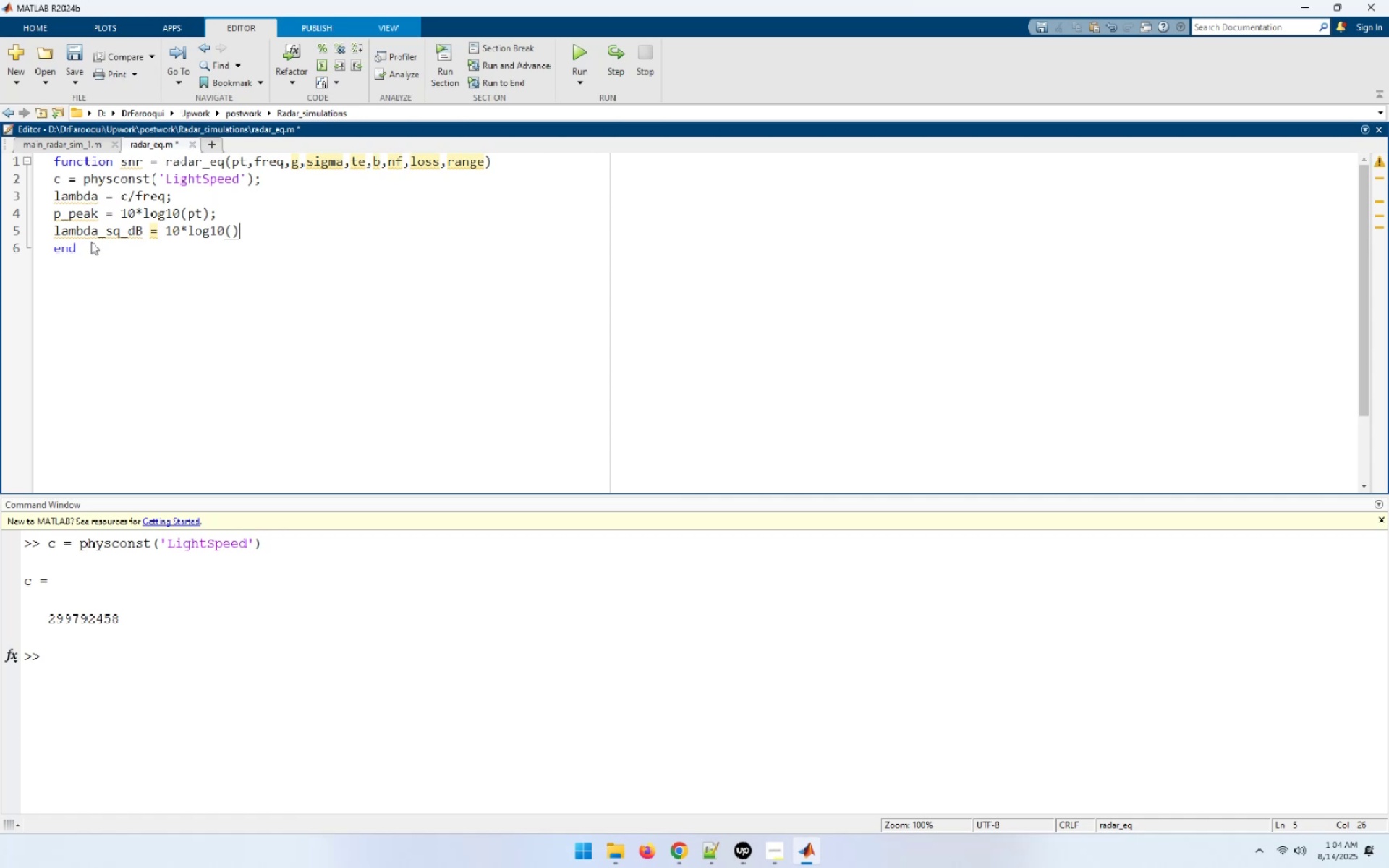 
key(ArrowLeft)
 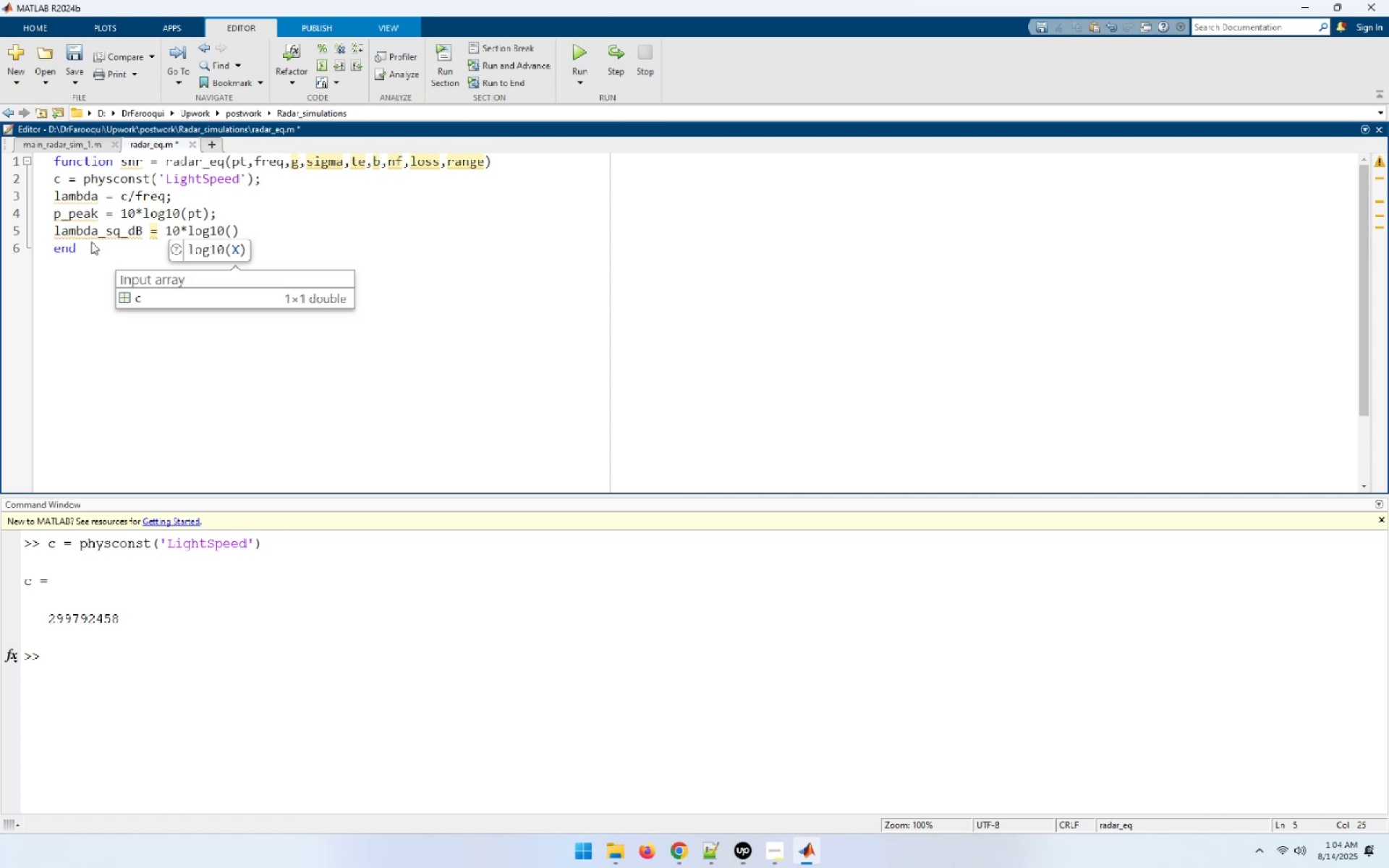 
type(lam)
key(Tab)
type(^2)
 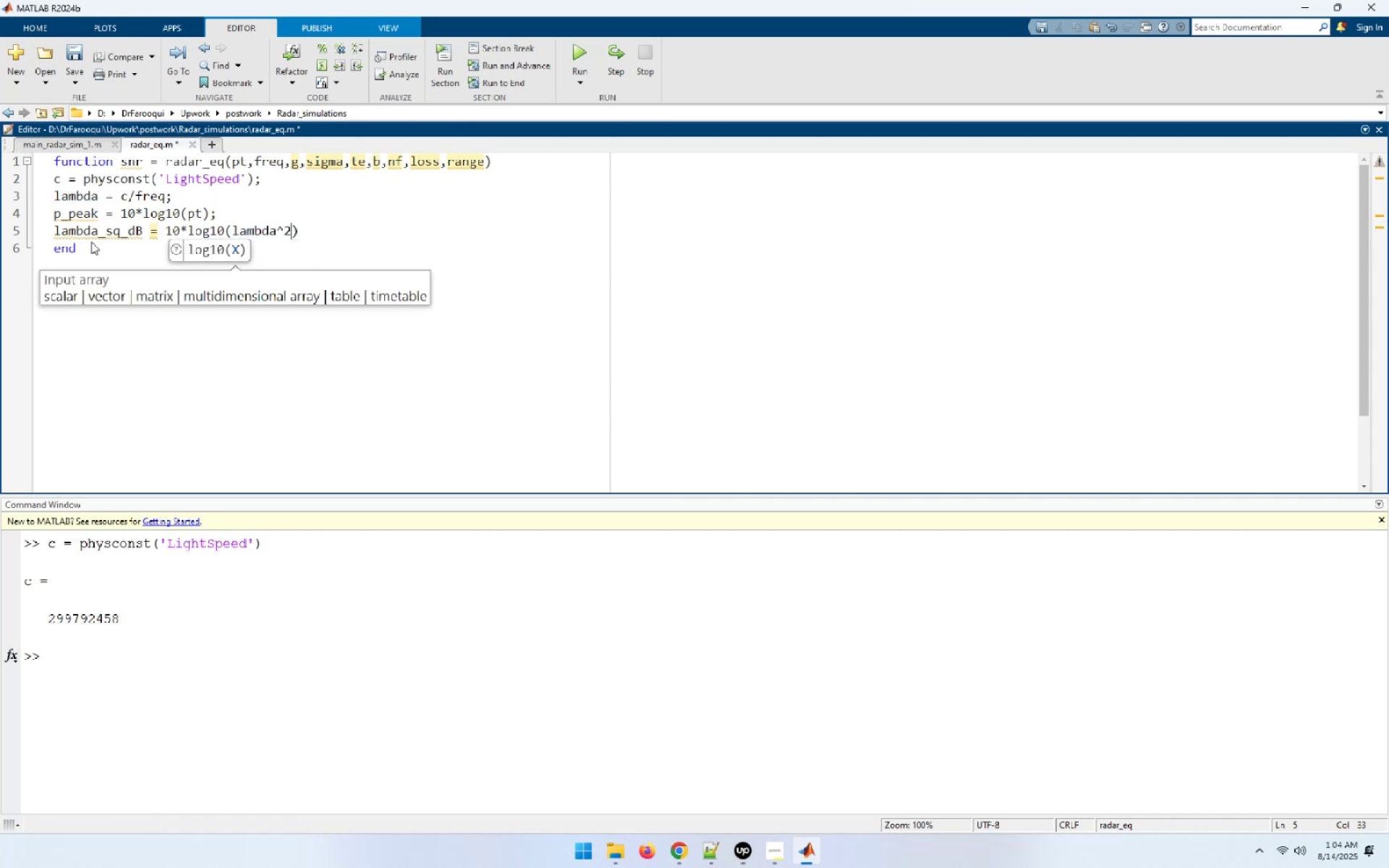 
type([End])
key(NumpadEnter)
type(sigma_dB = 10*log10(sigma);)
 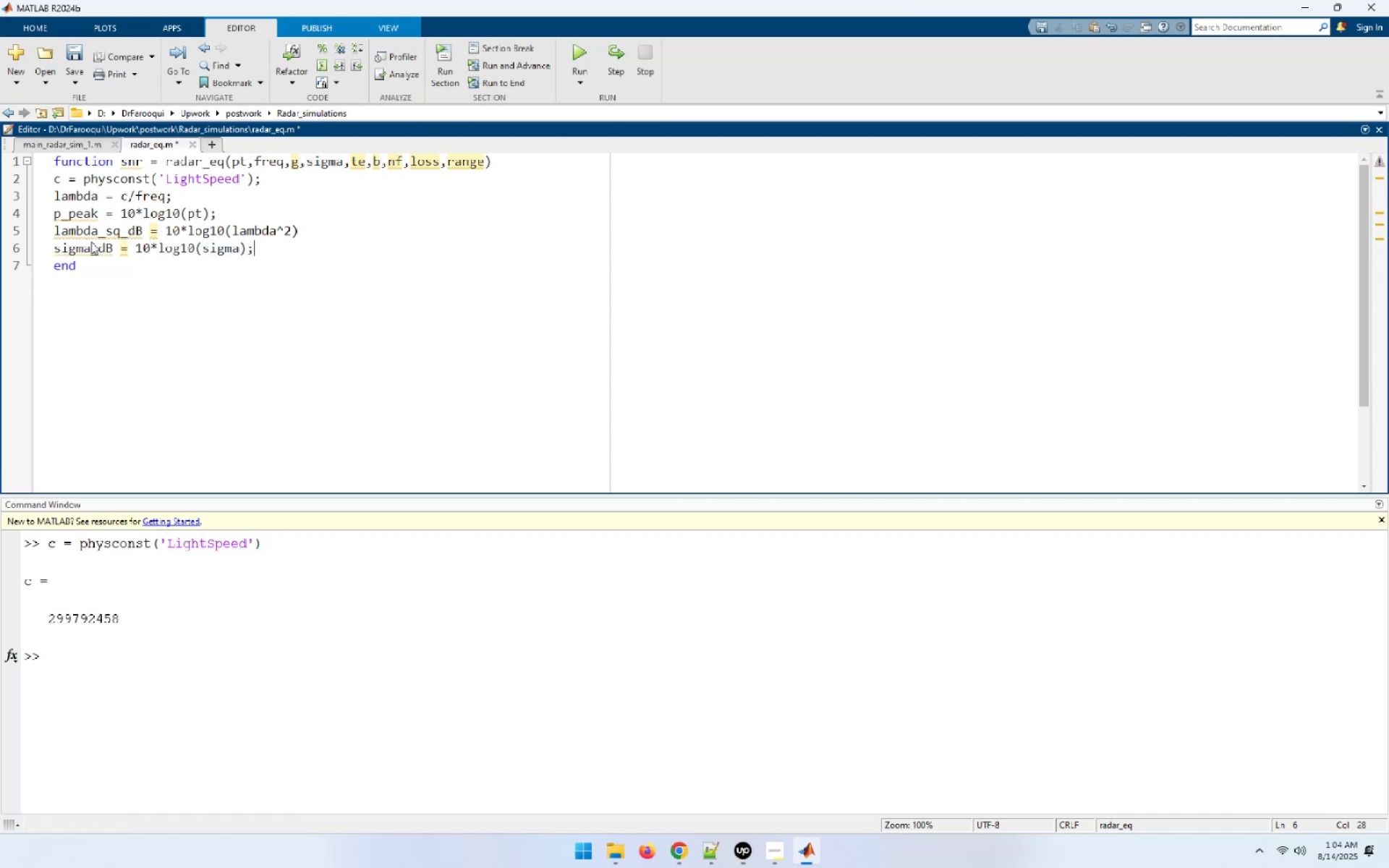 
key(ArrowUp)
 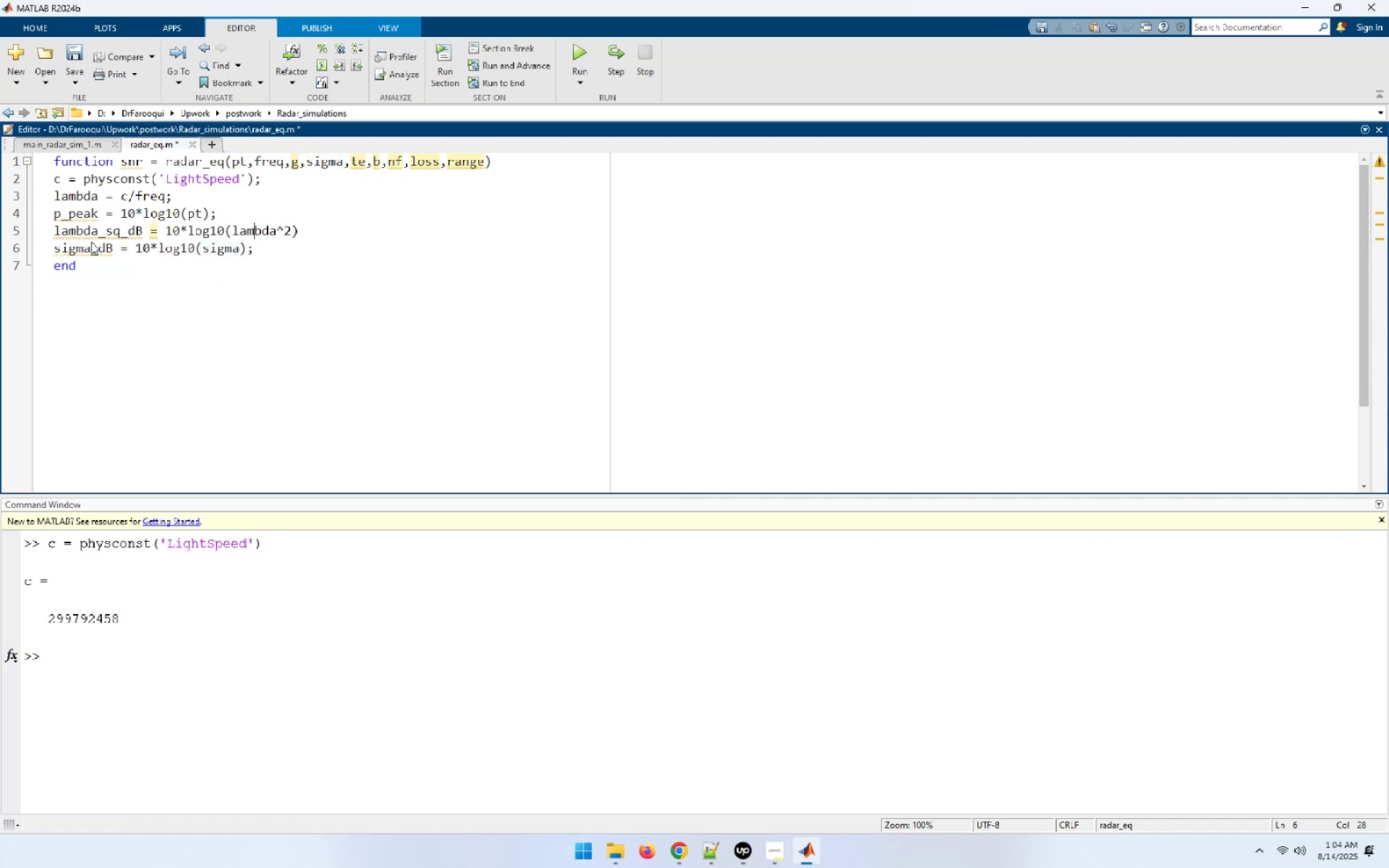 
key(End)
 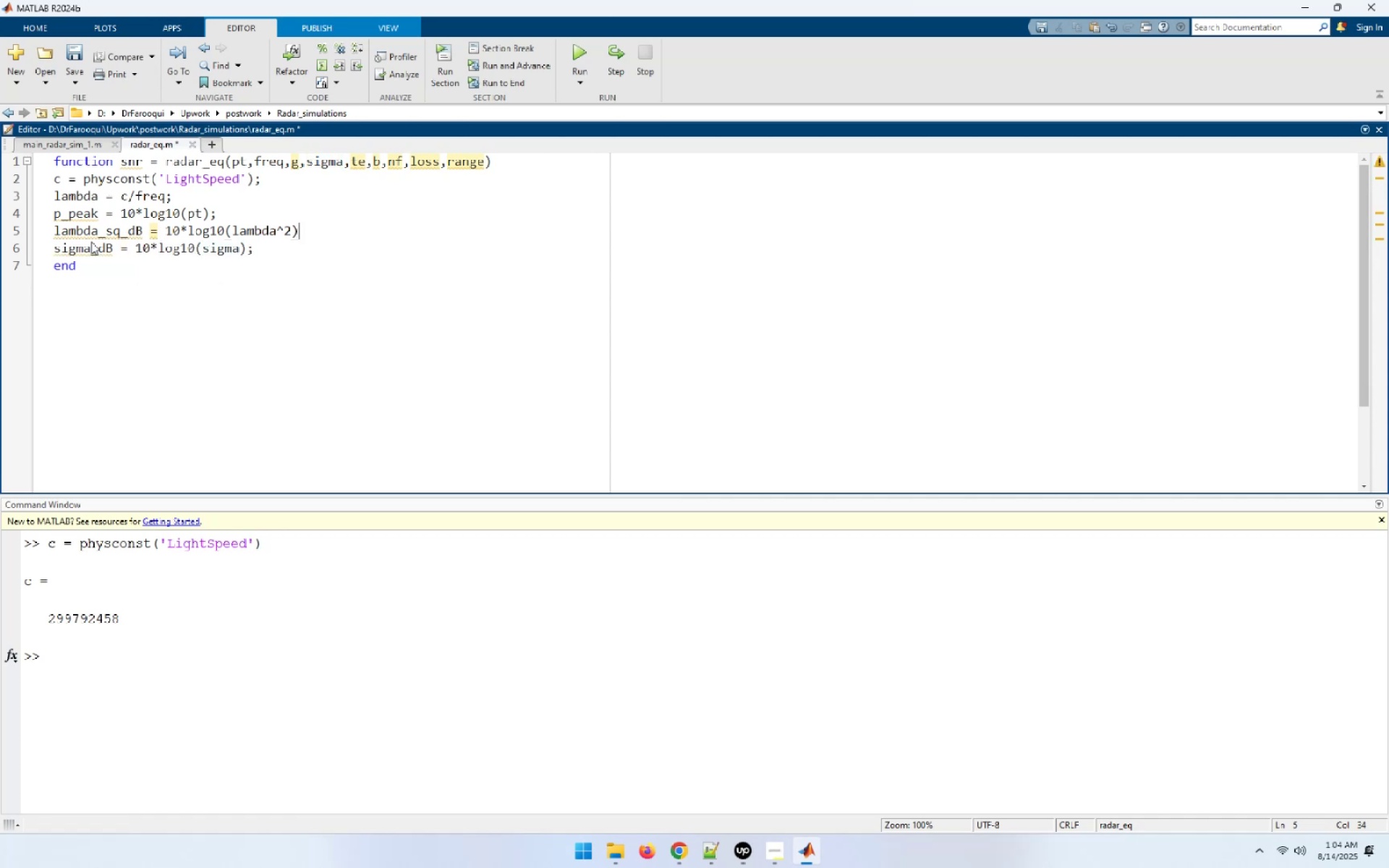 
key(Semicolon)
 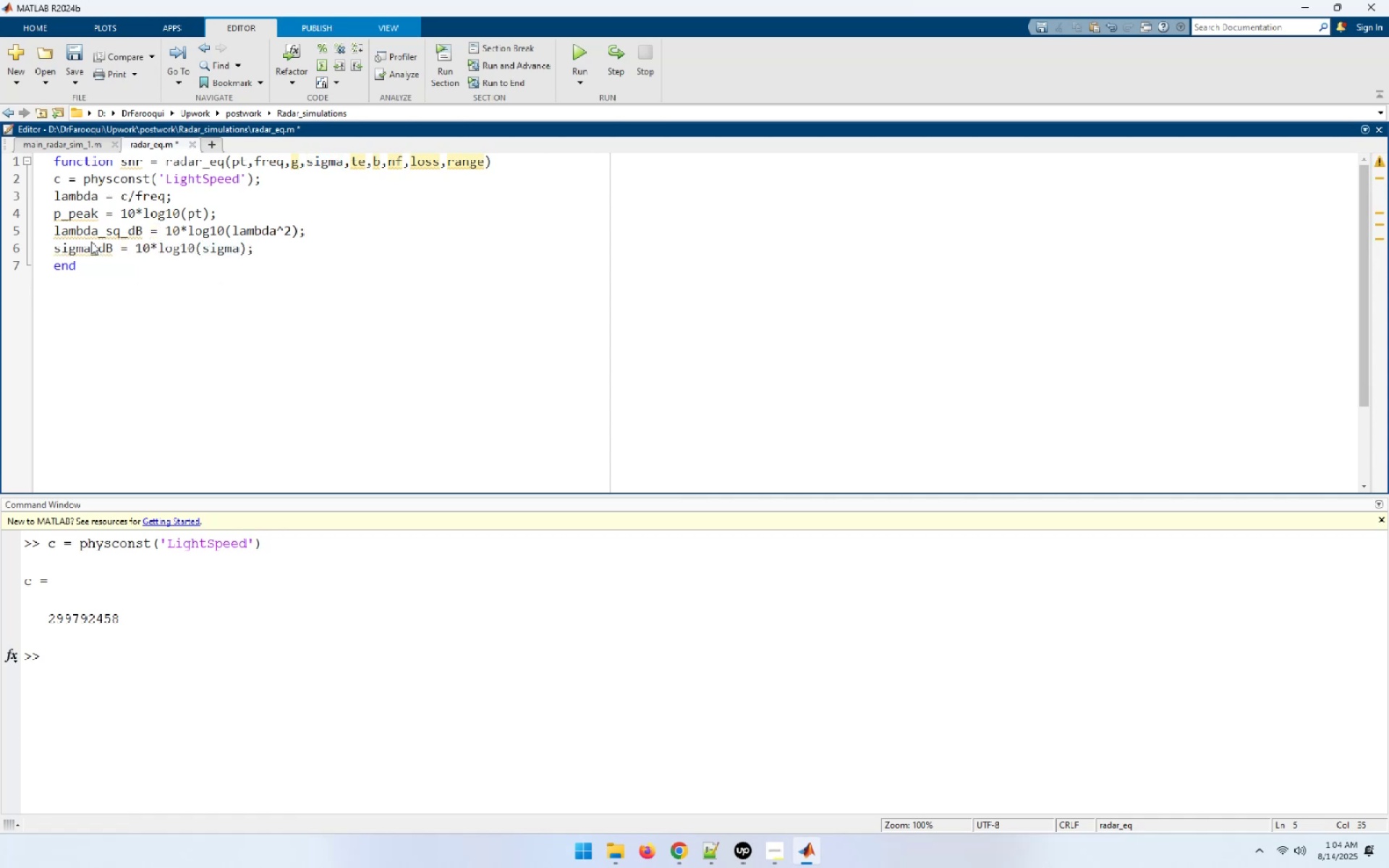 
key(ArrowDown)
 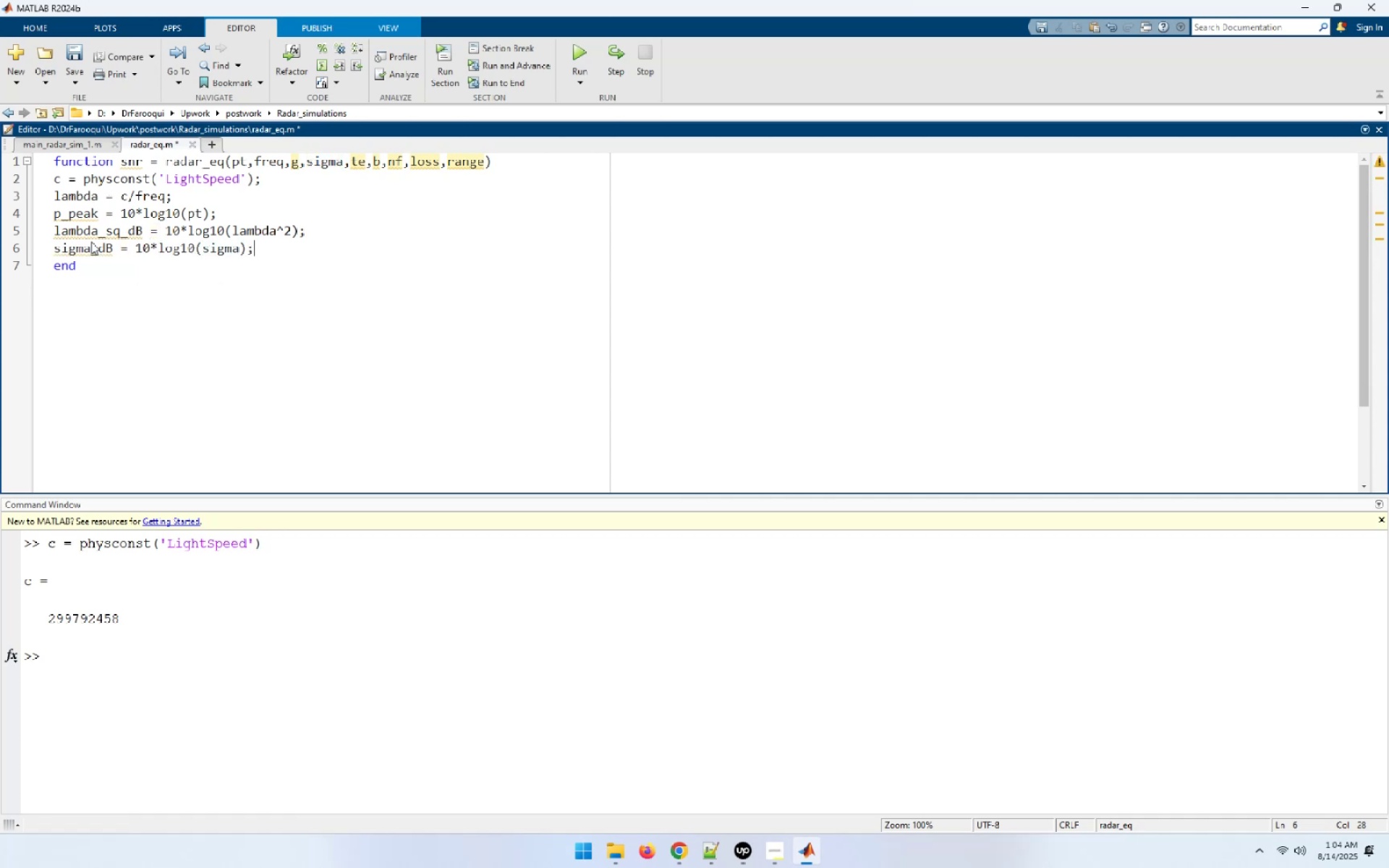 
key(NumpadEnter)
type(four_pi_cube = 10*log10((4*pi)
 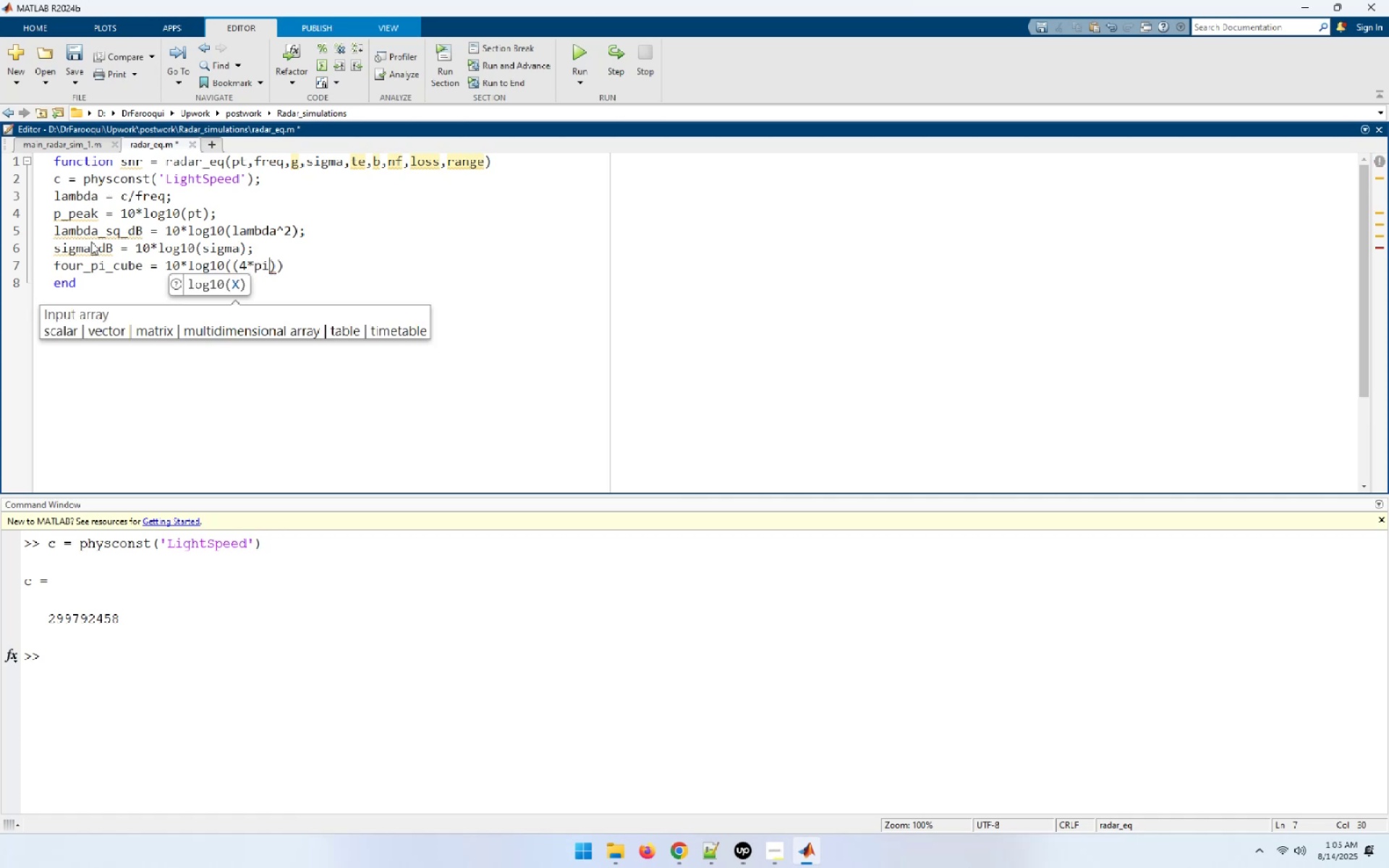 
hold_key(key=ShiftLeft, duration=1.5)
 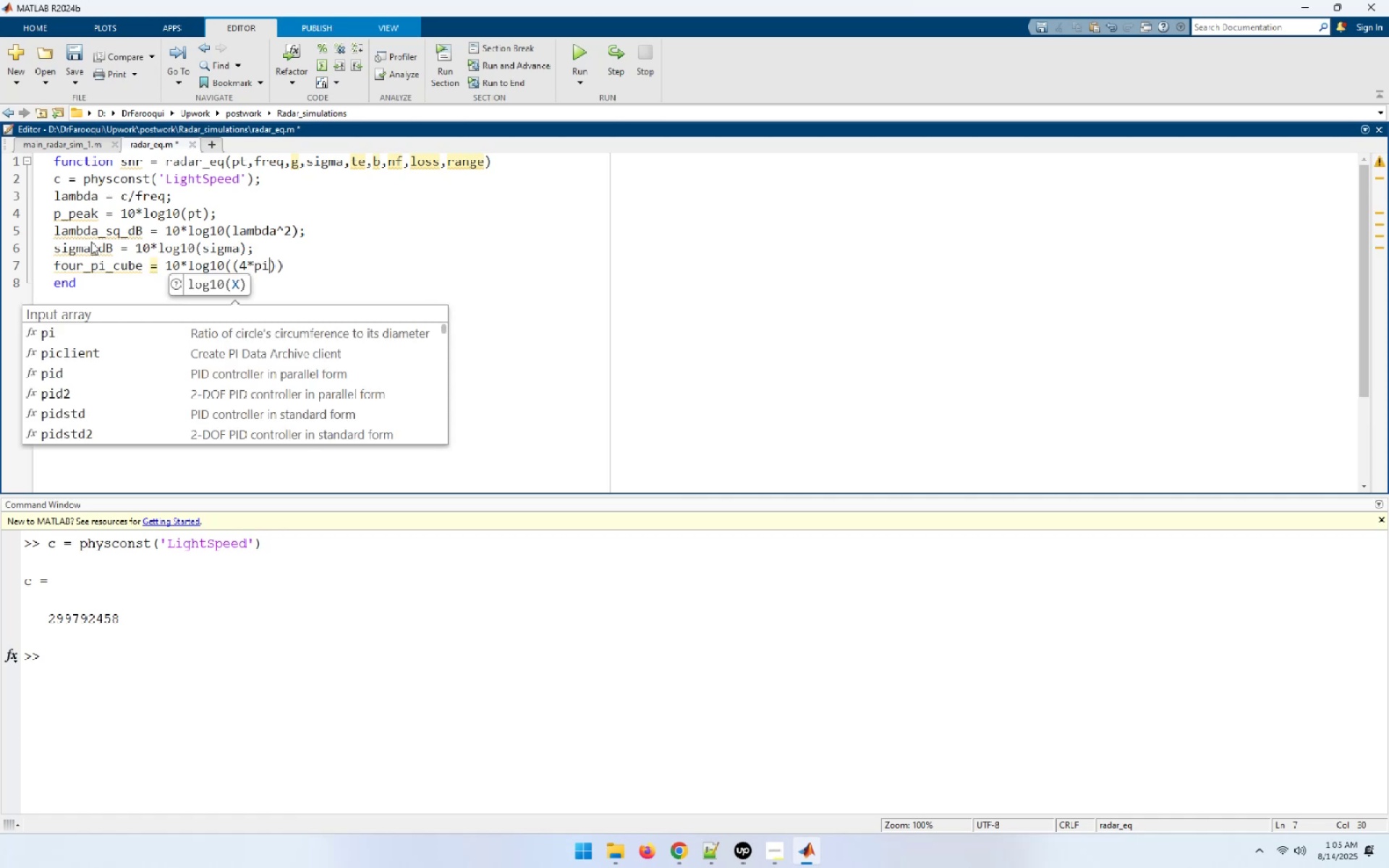 
type()^3)
 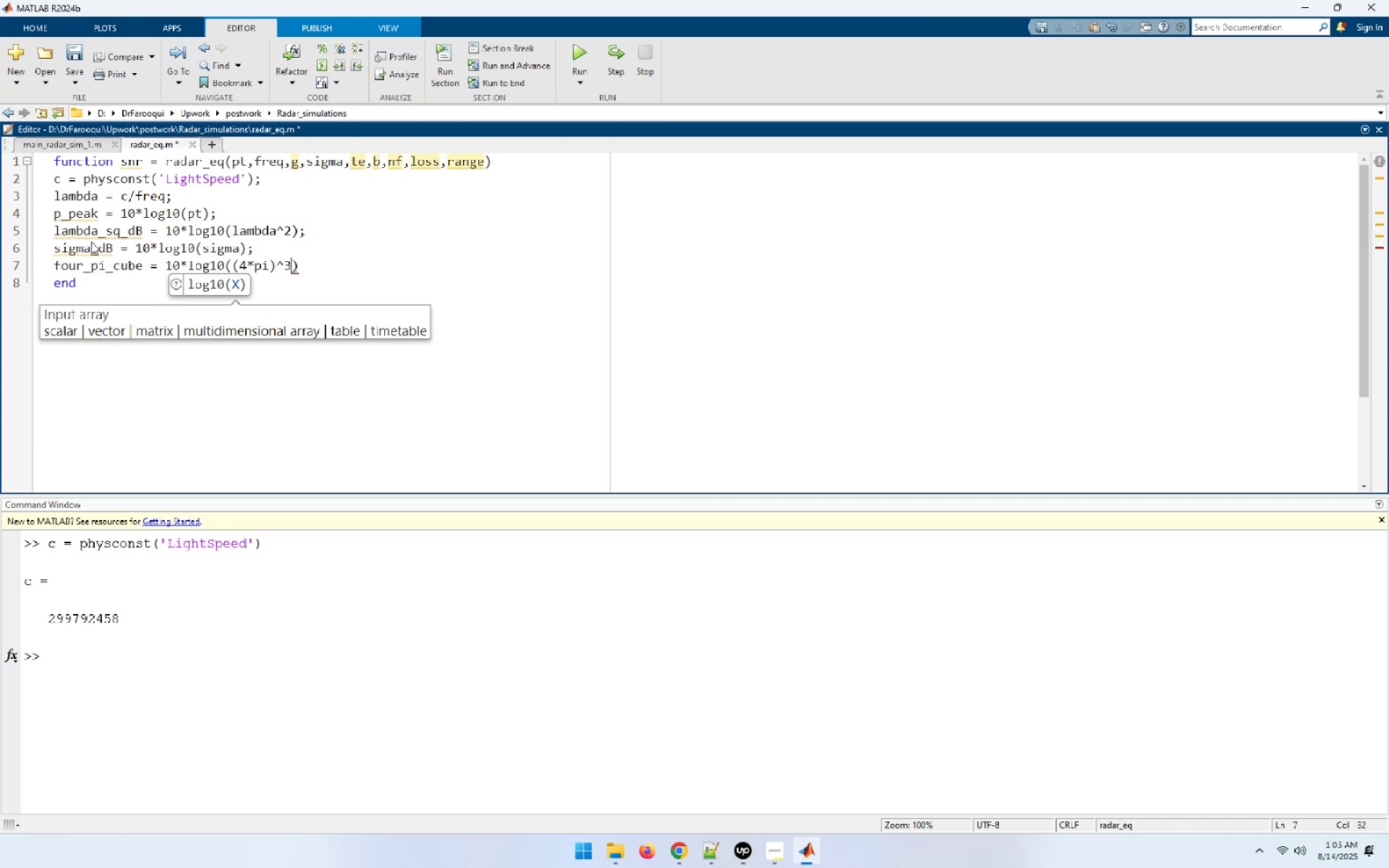 
wait(5.22)
 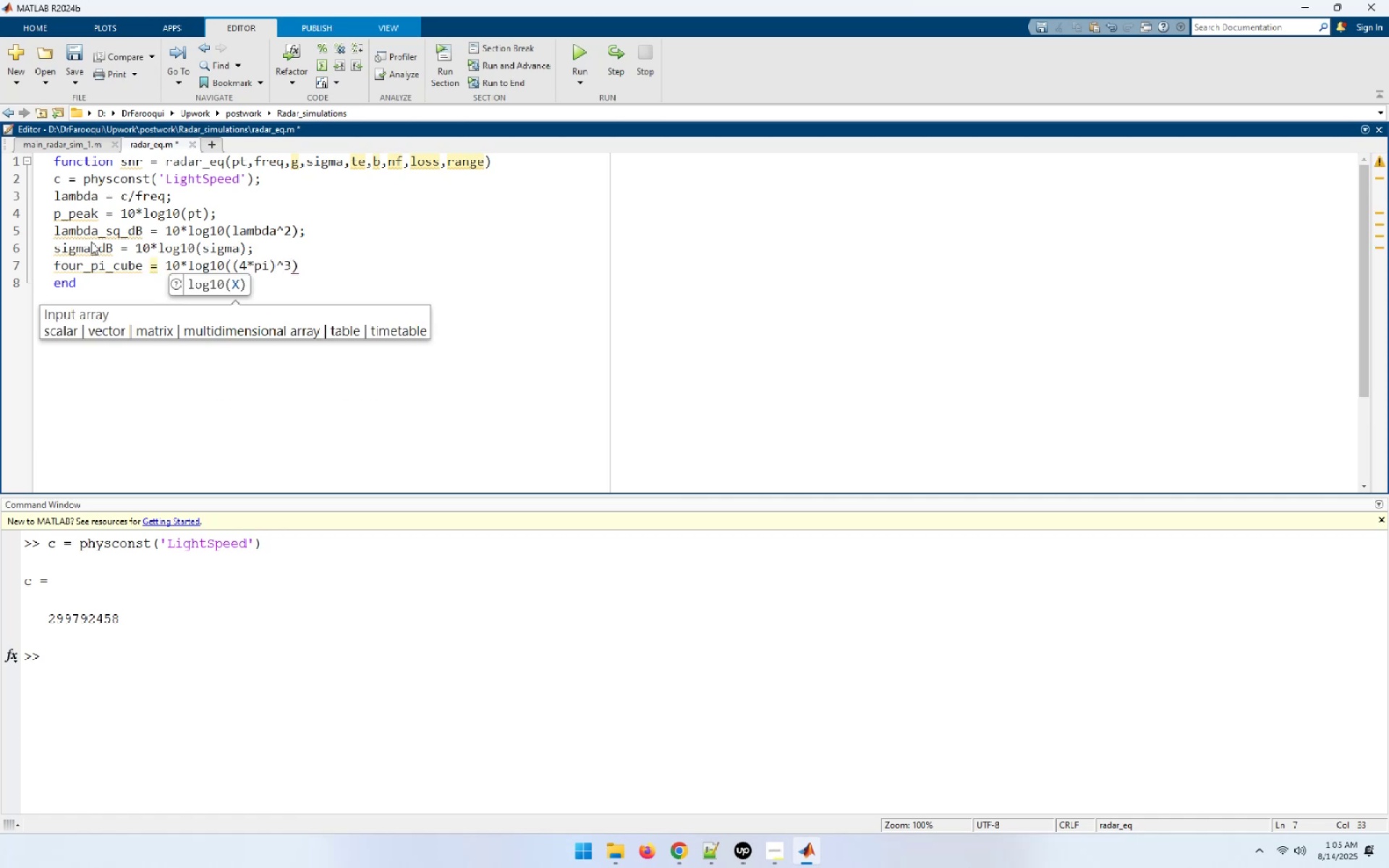 
key(End)
 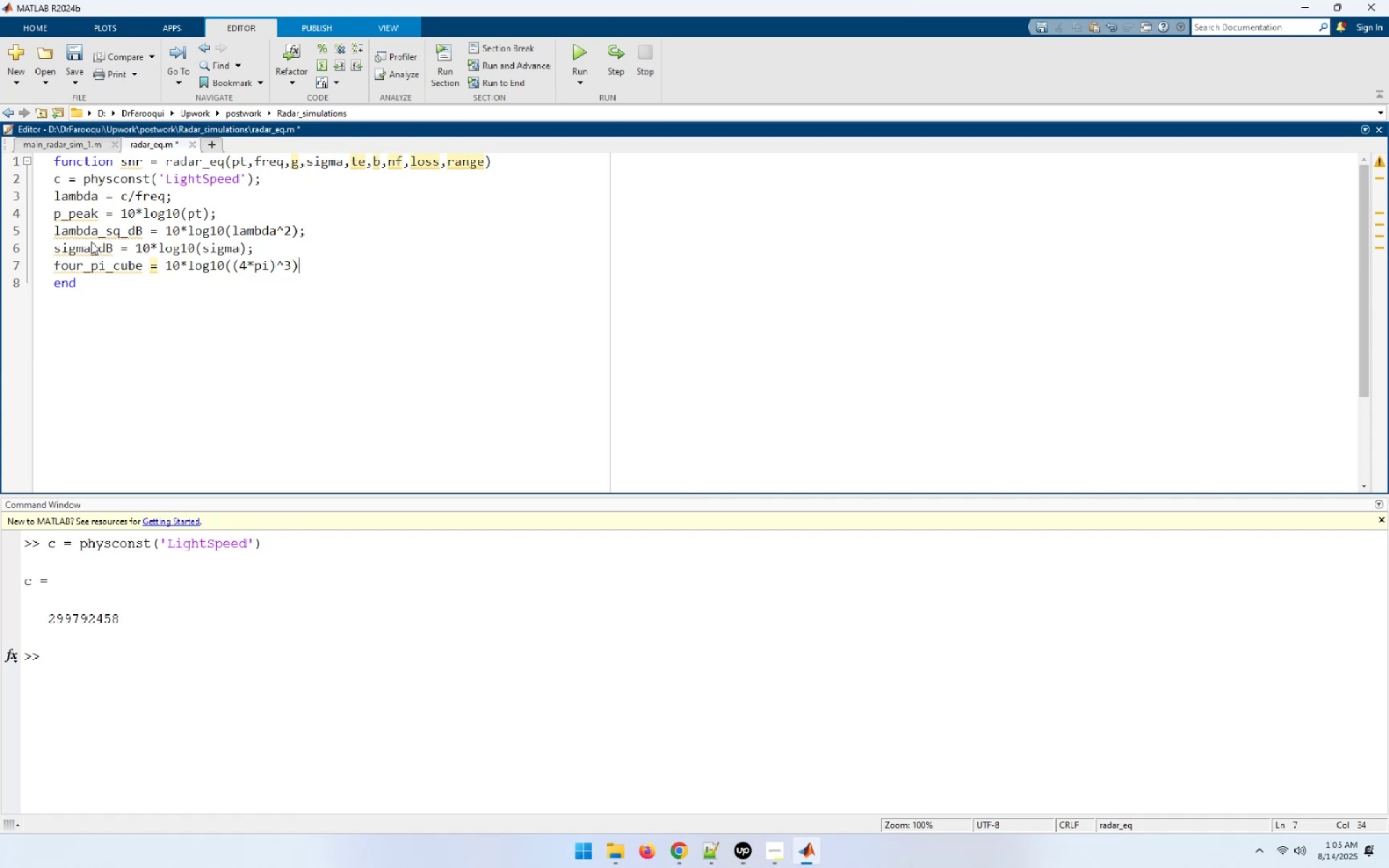 
key(Semicolon)
 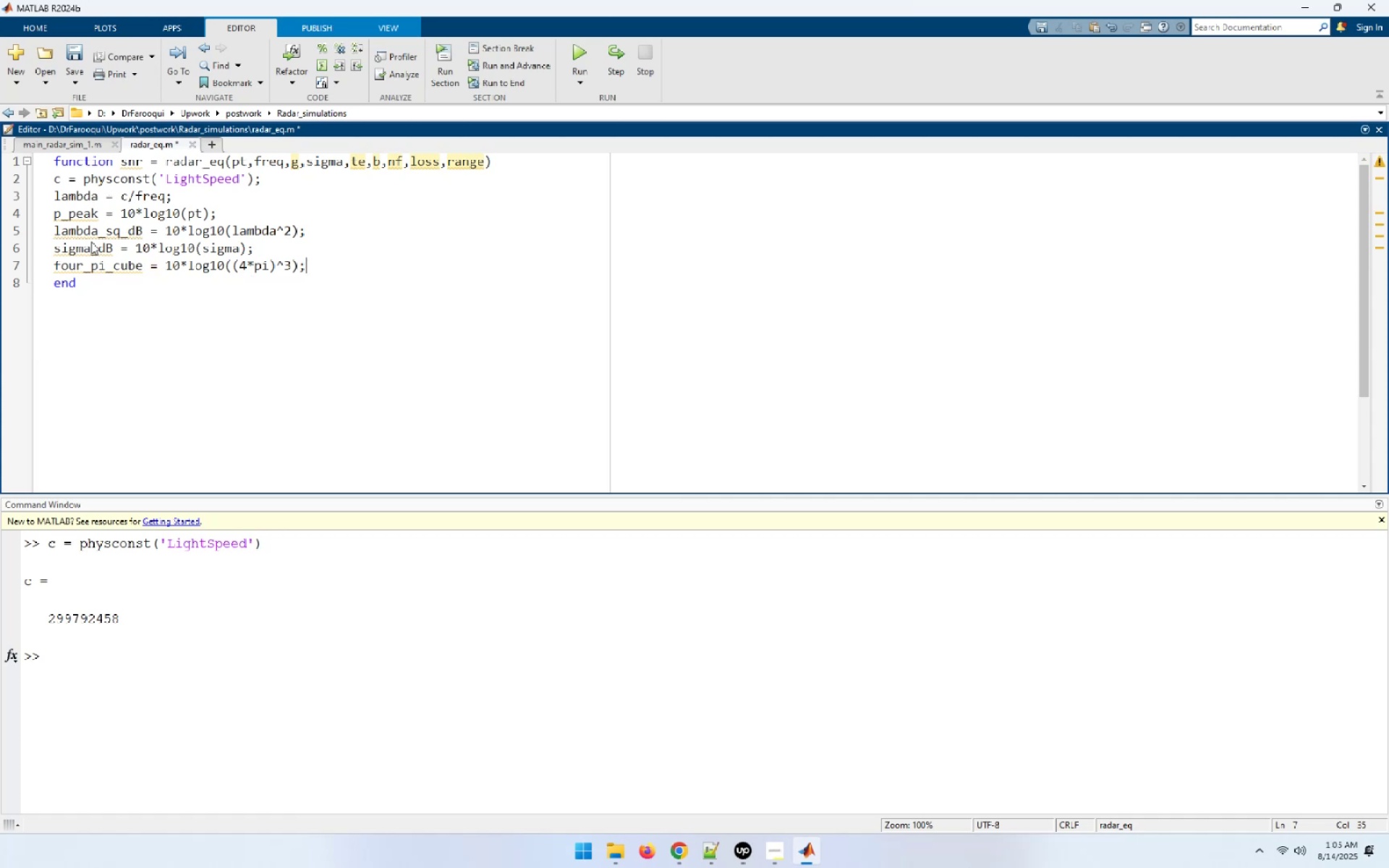 
key(Enter)
 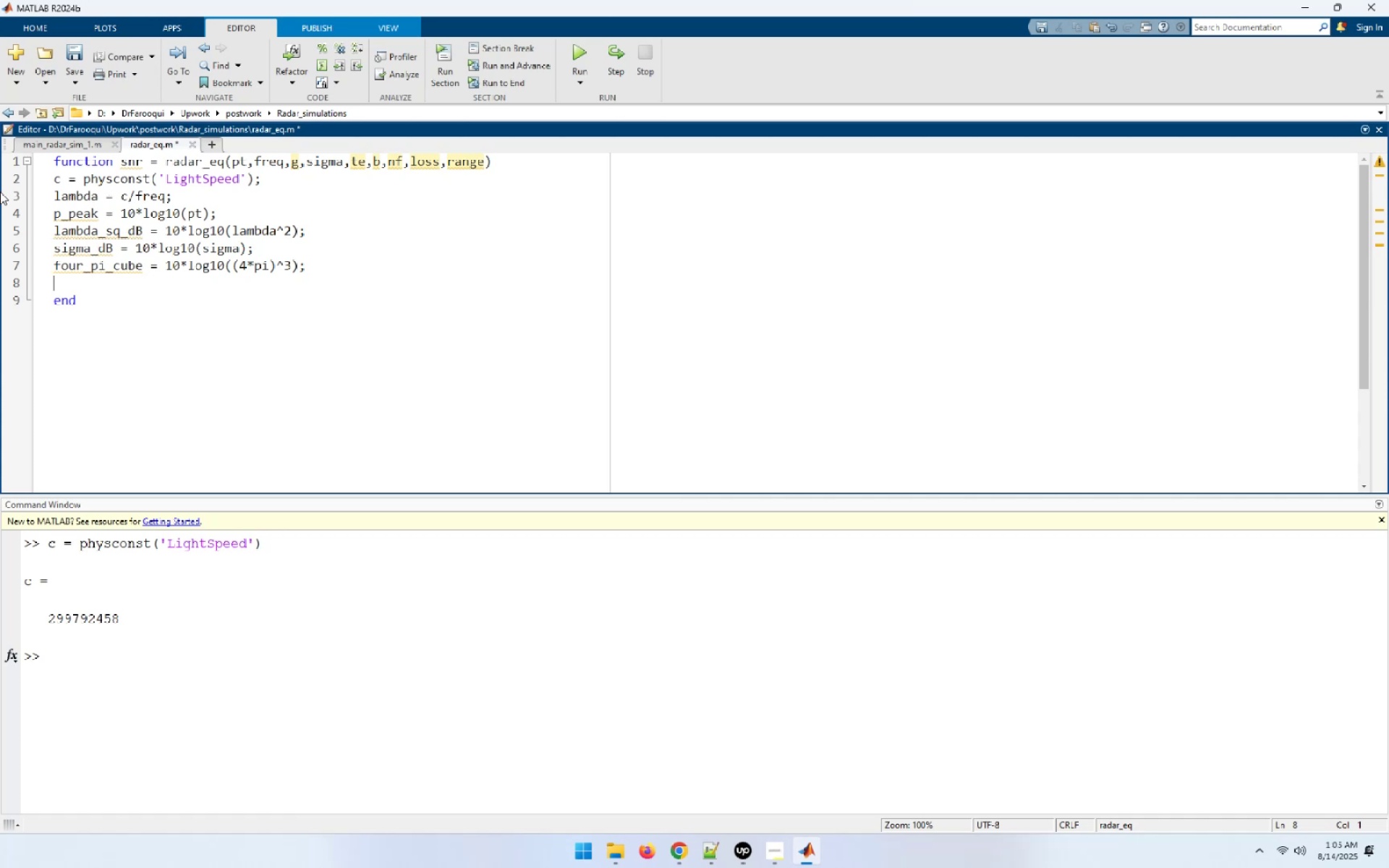 
wait(11.55)
 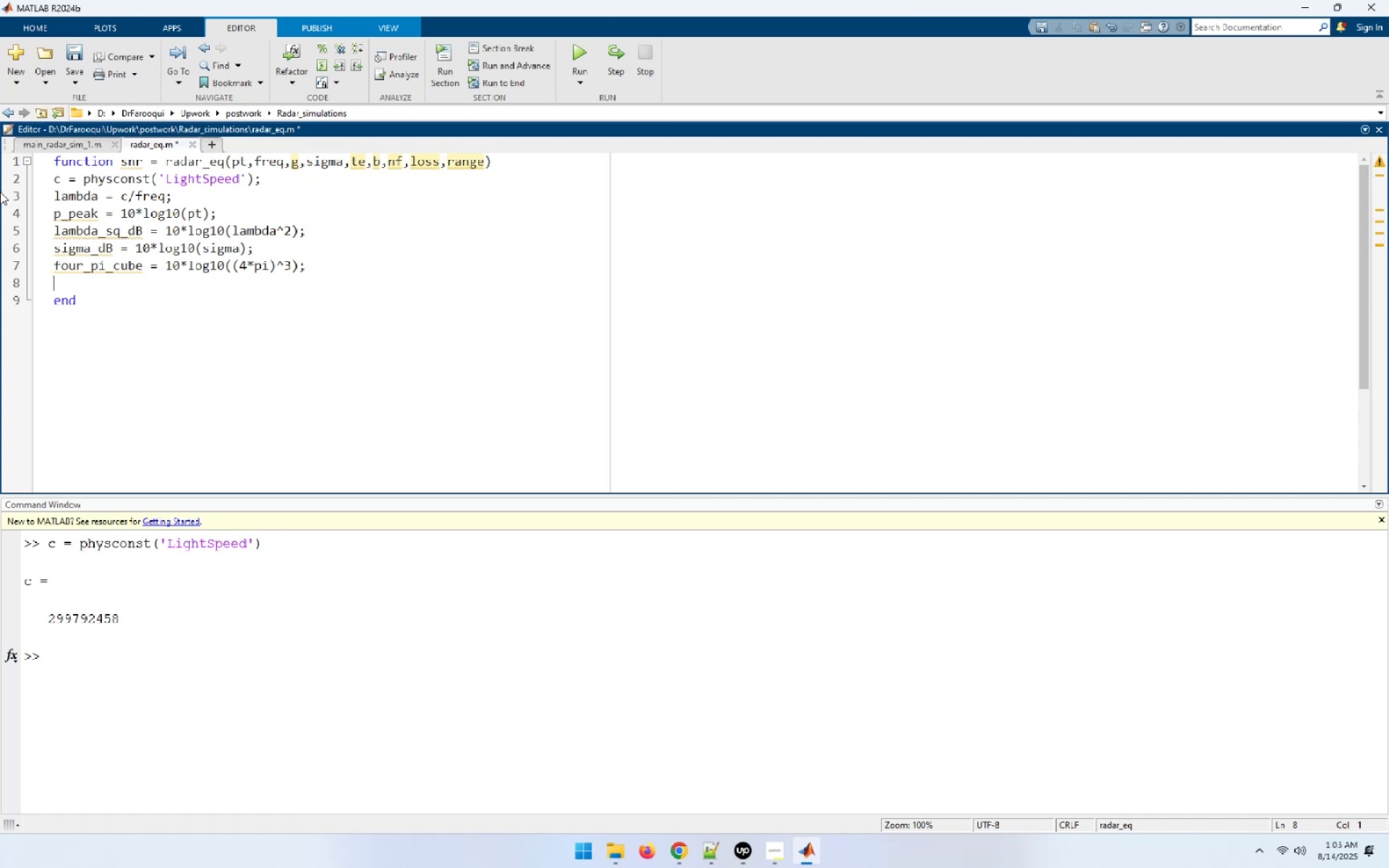 
type(k_dB = )
 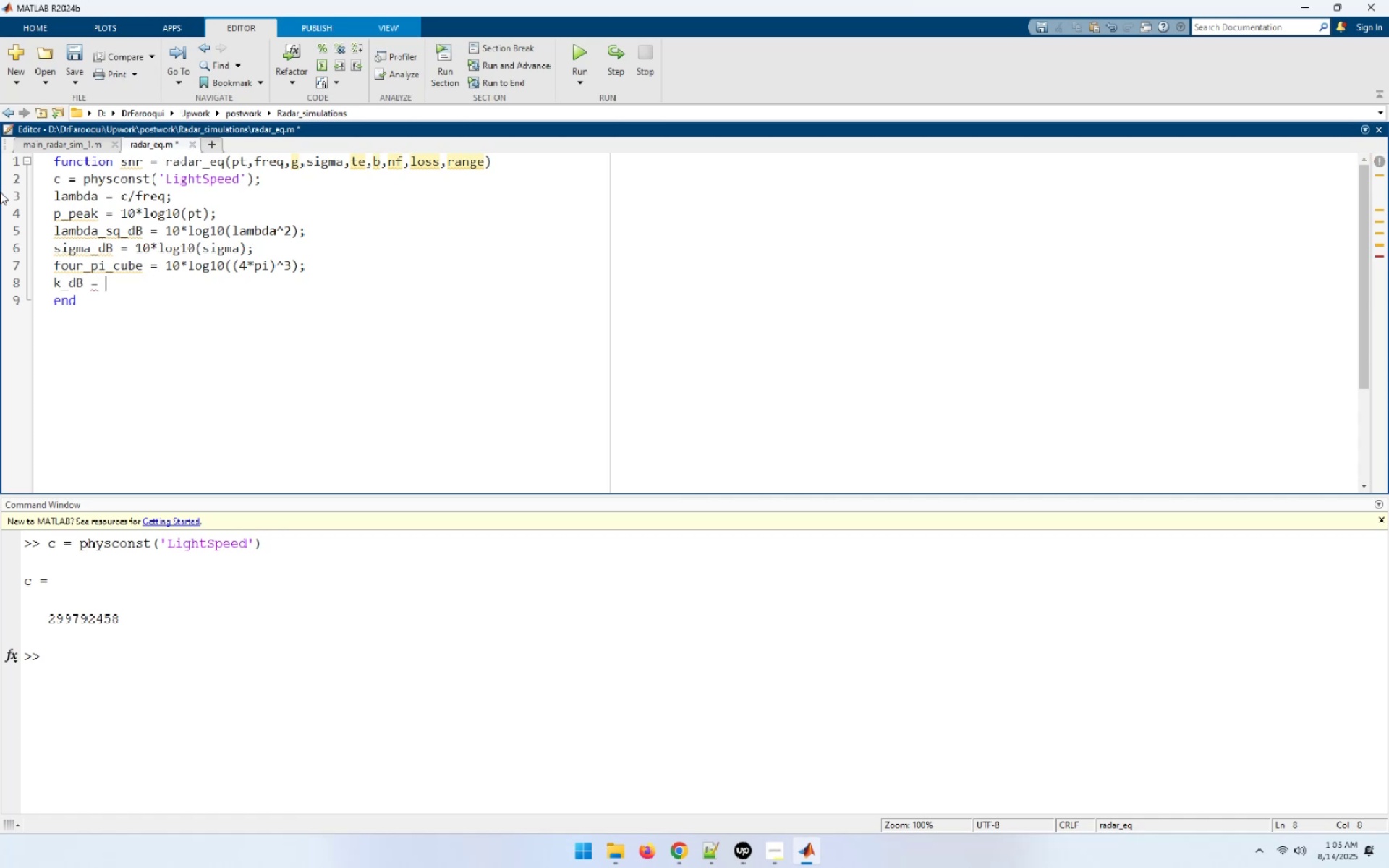 
hold_key(key=ArrowUp, duration=0.74)
 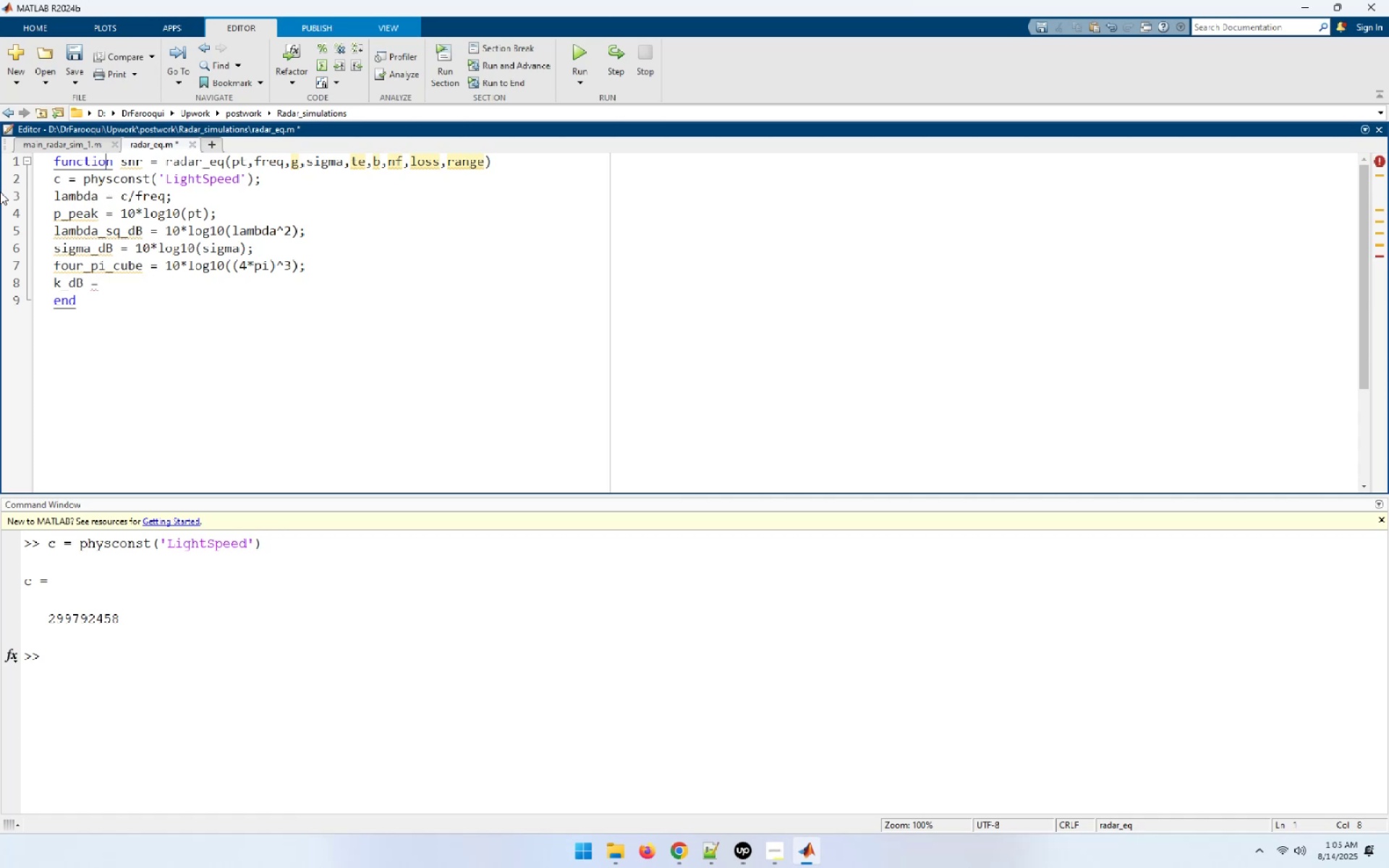 
key(ArrowDown)
 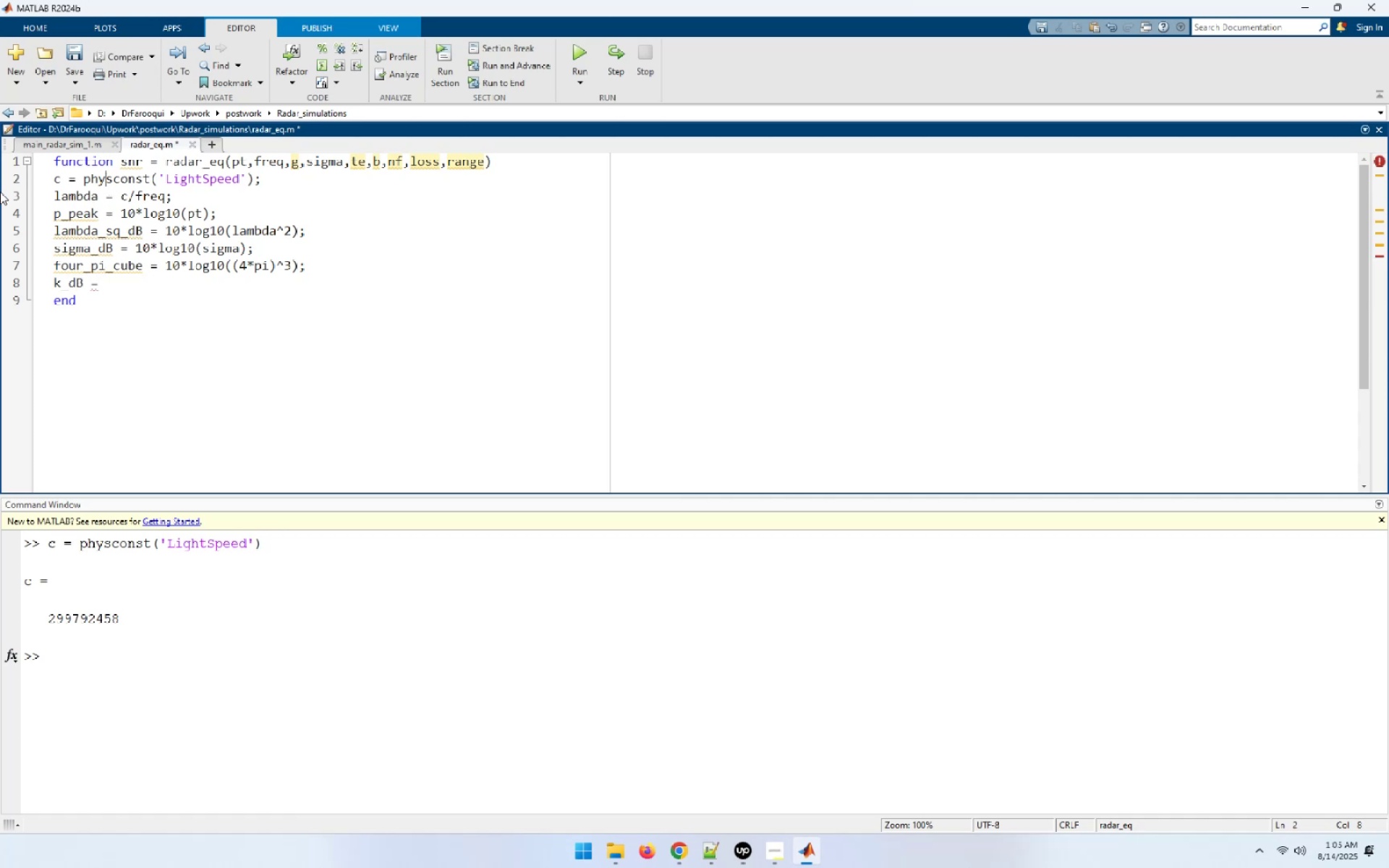 
type([End])
key(NumpadEnter)
type(k -)
key(Backspace)
type(= pys)
key(Backspace)
type(y)
key(Backspace)
key(Backspace)
type(hys)
key(Tab)
type(('Boltzmann'[Home][End][F9][End])
 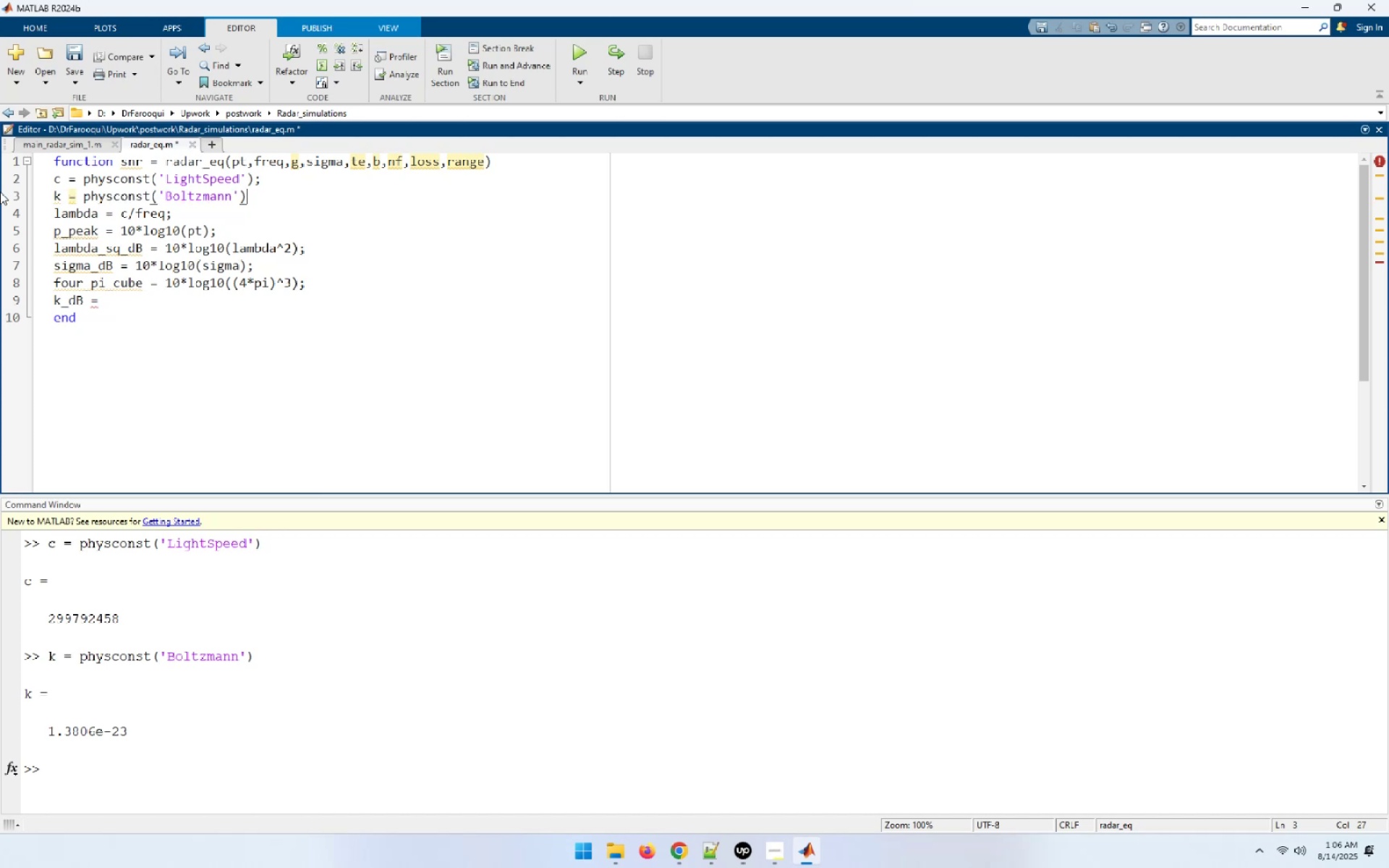 
wait(7.74)
 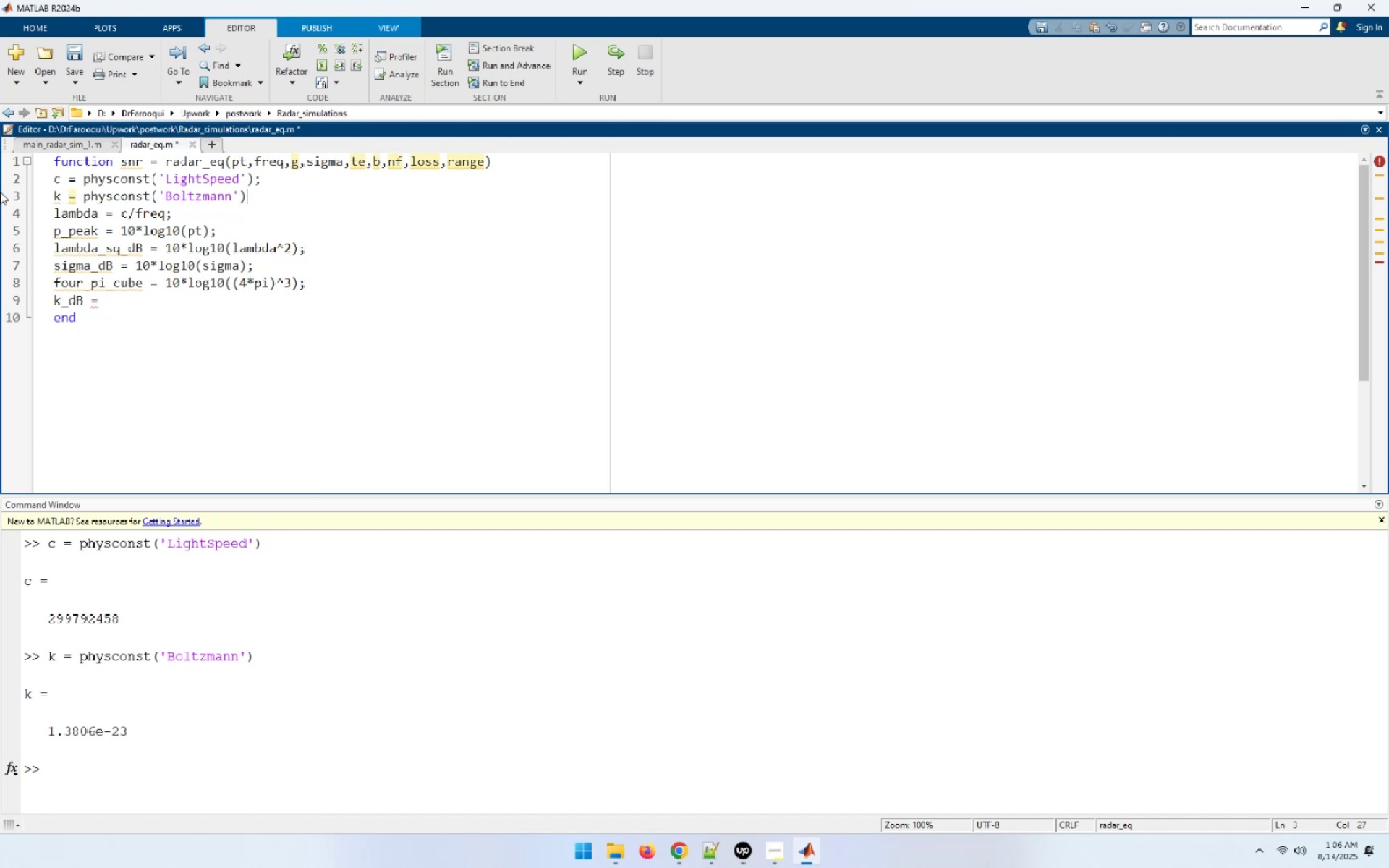 
key(Semicolon)
 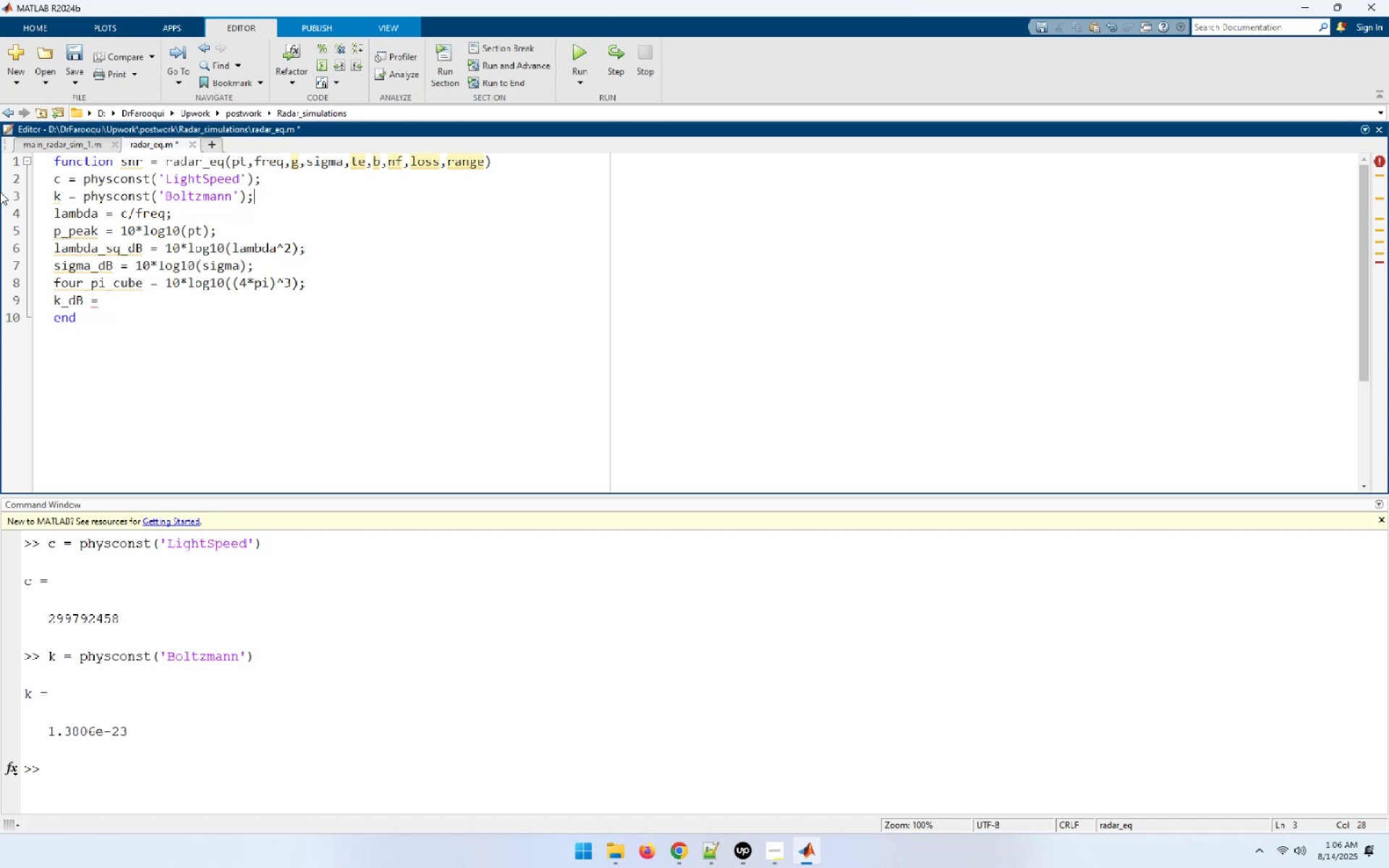 
wait(7.36)
 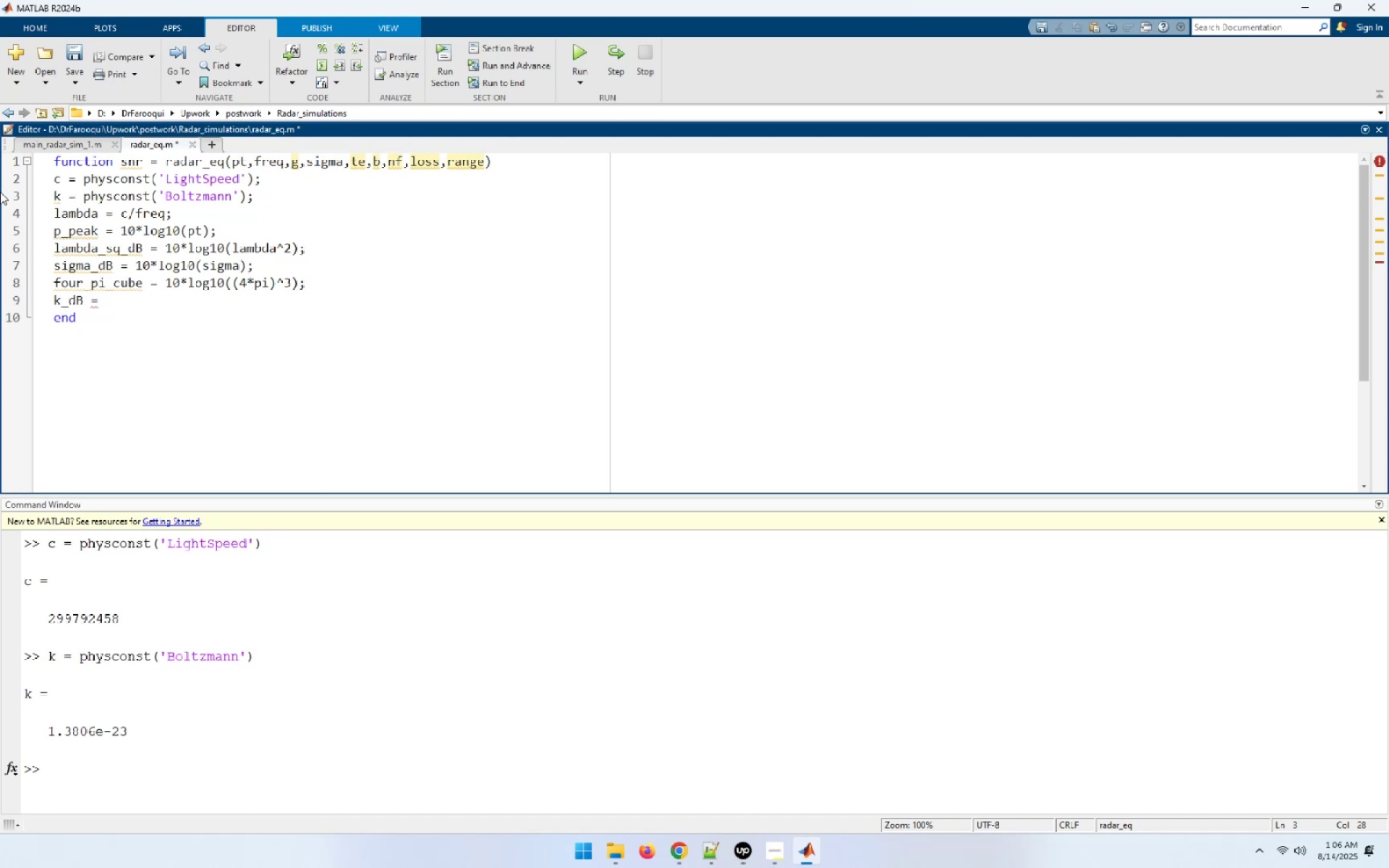 
key(ArrowDown)
 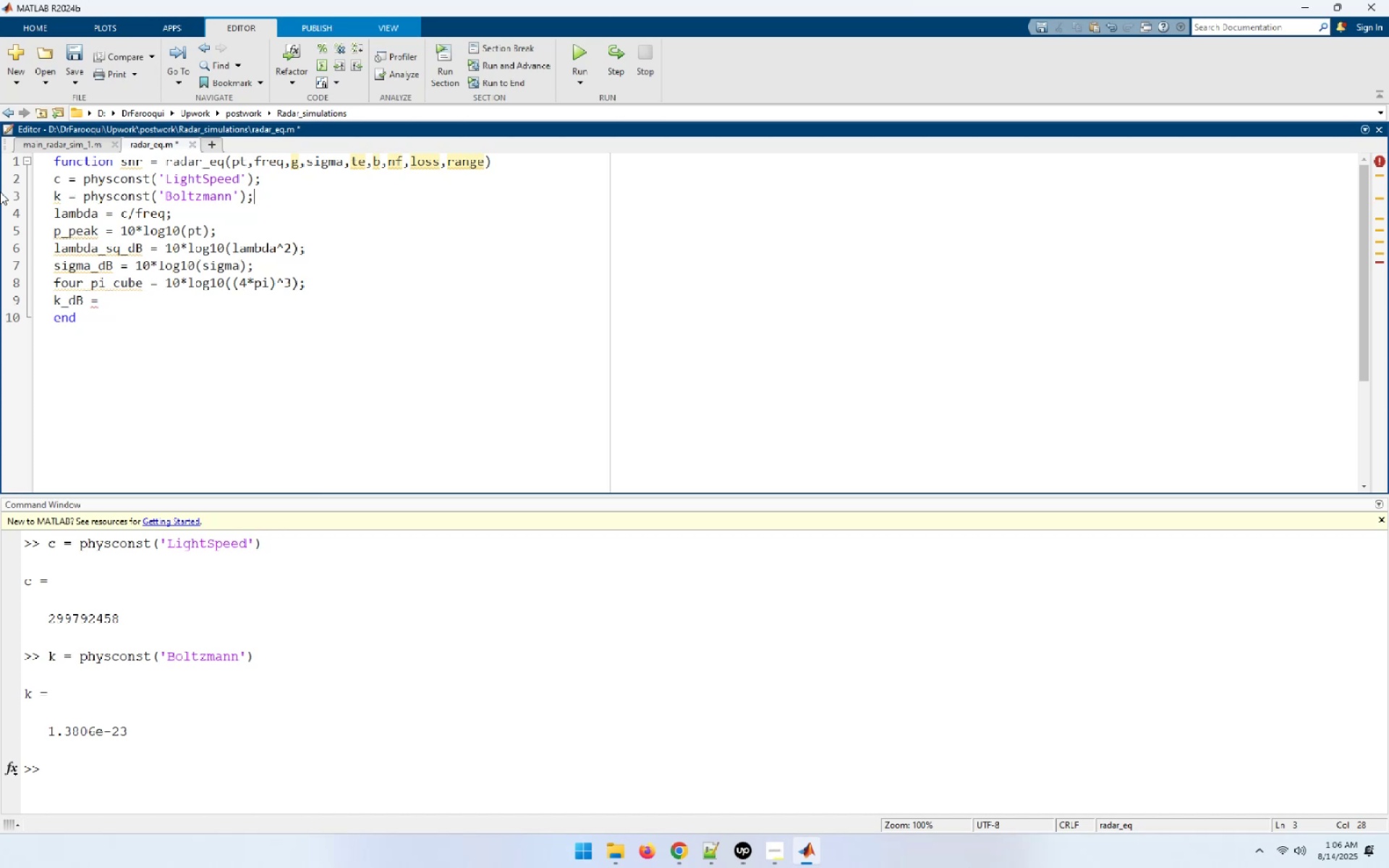 
key(ArrowDown)
 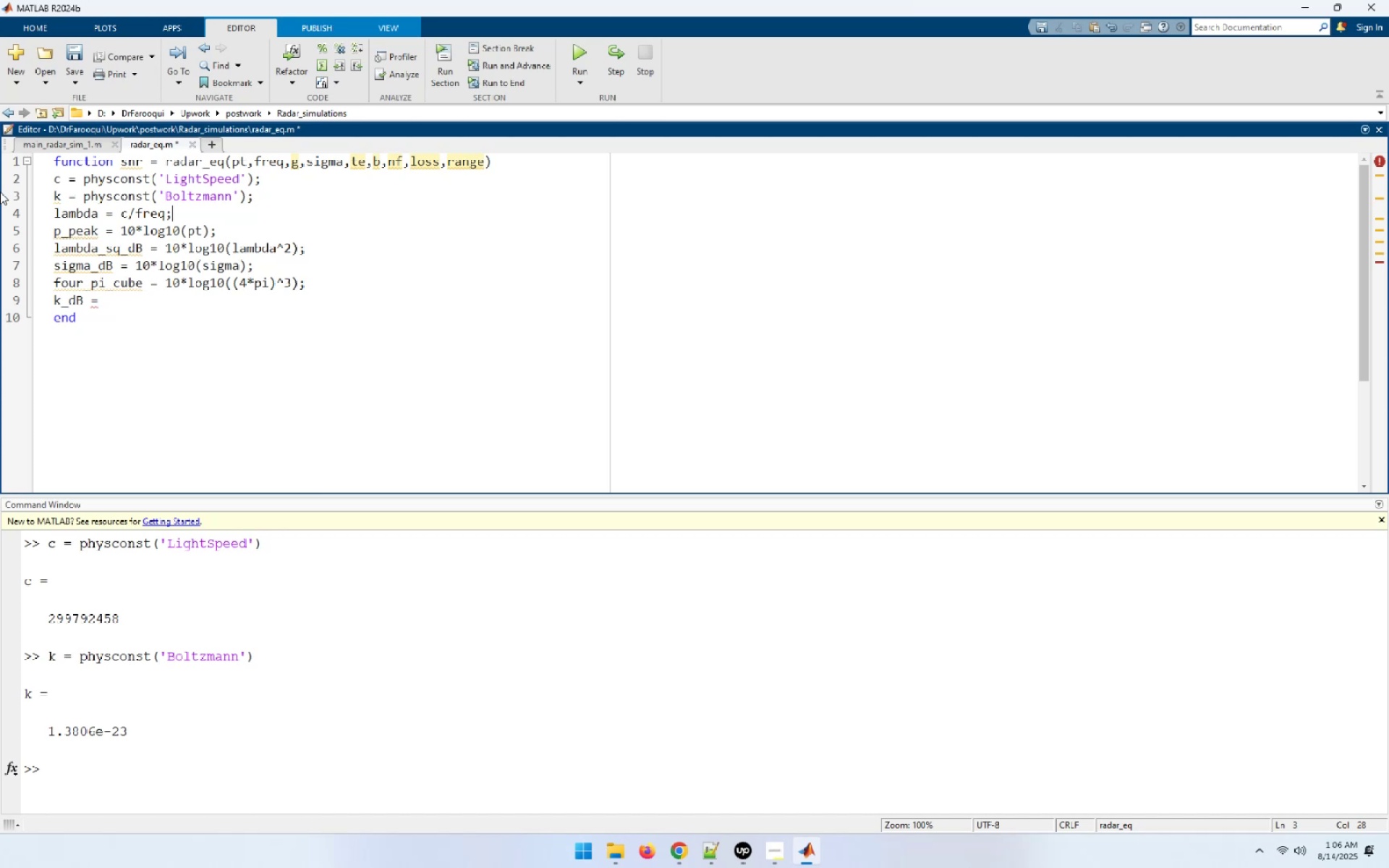 
key(ArrowDown)
 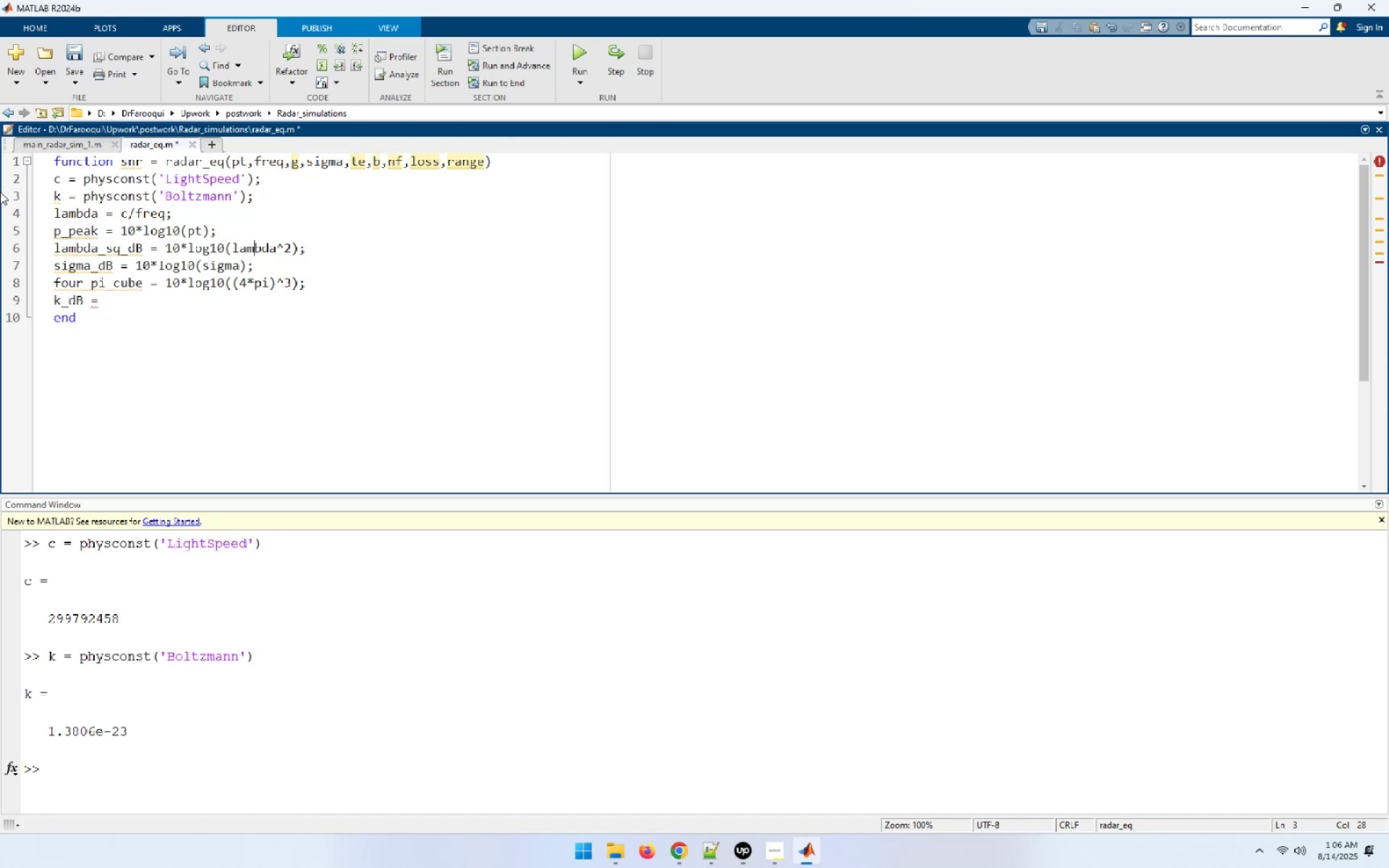 
key(ArrowDown)
 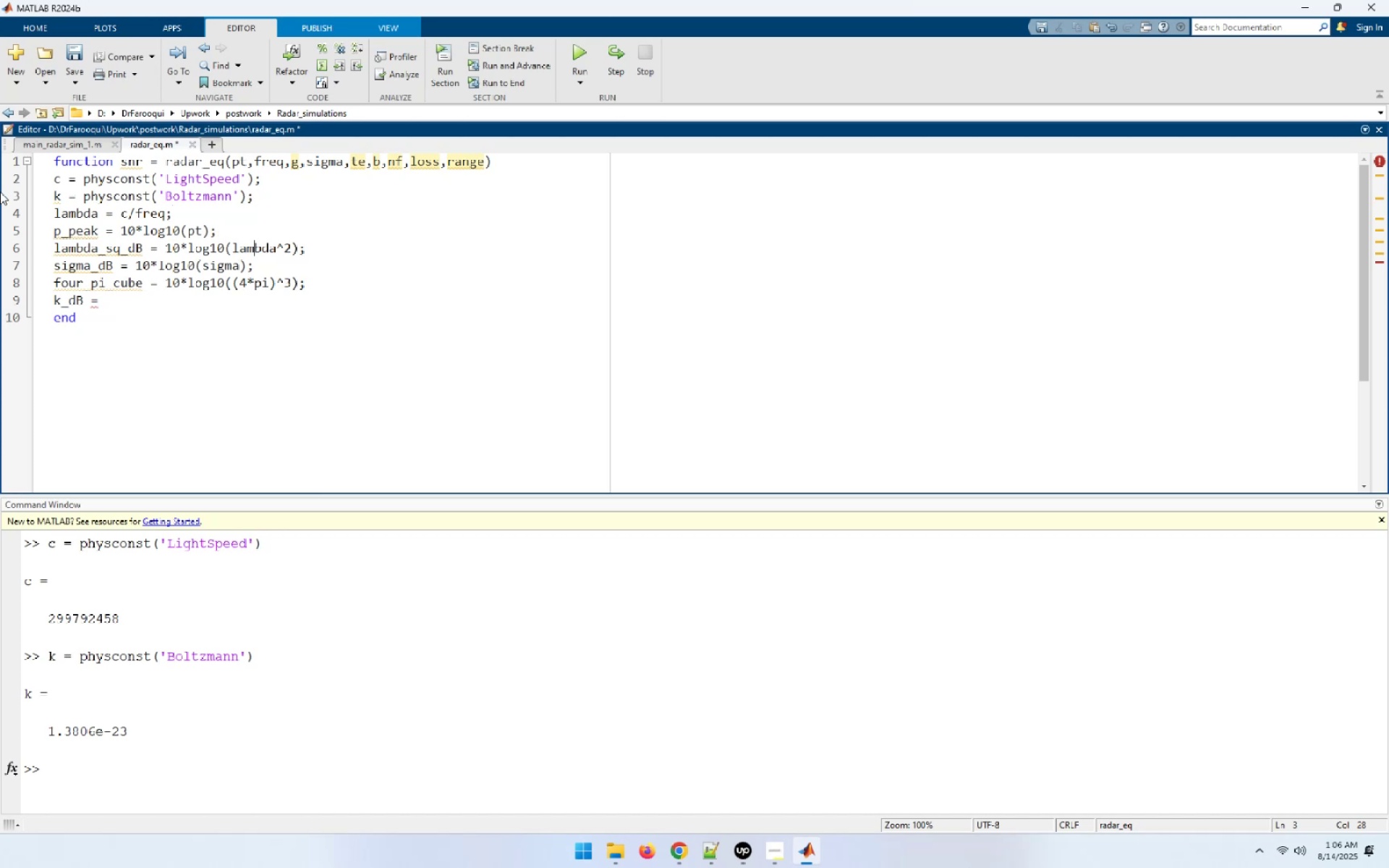 
key(ArrowDown)
 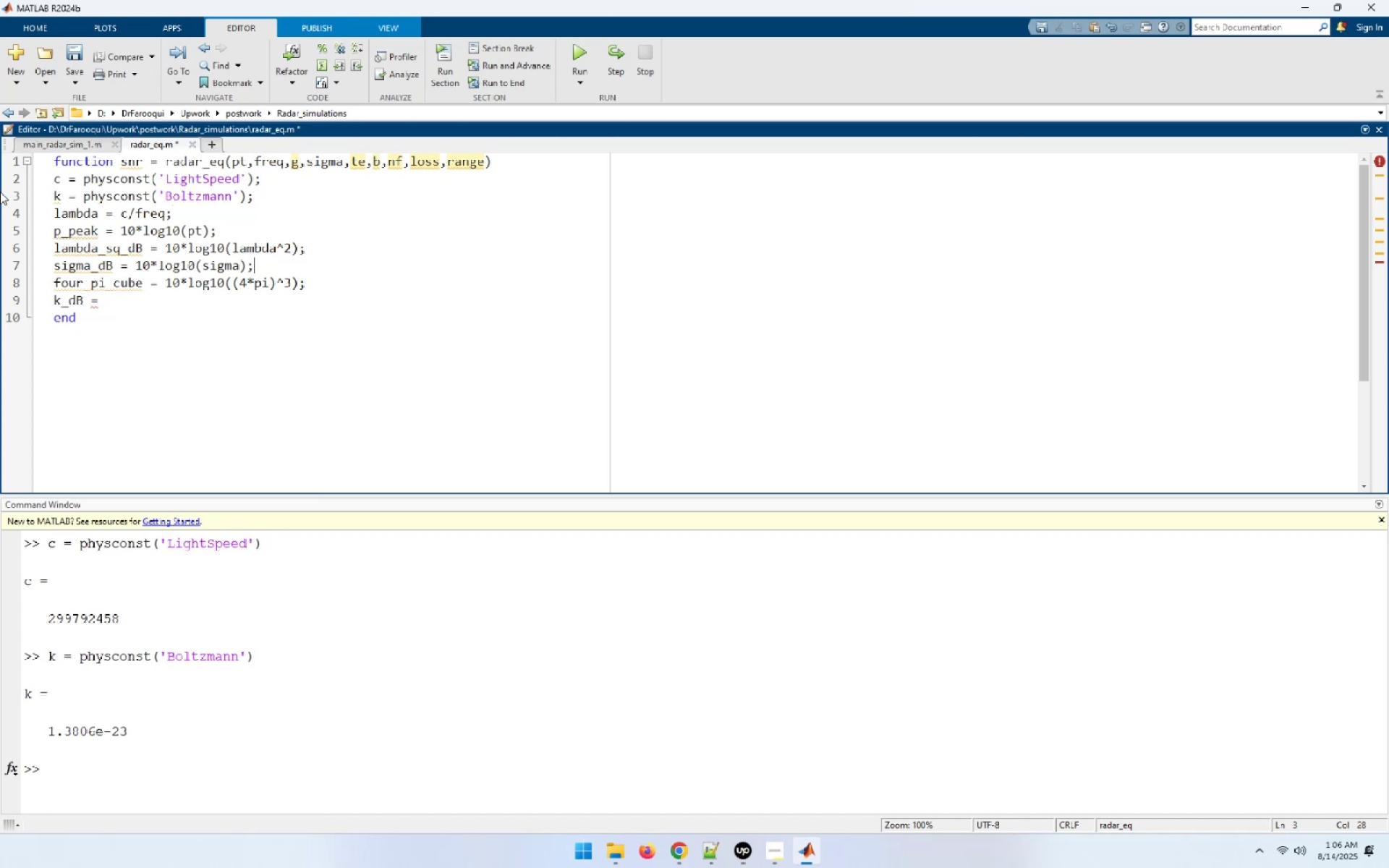 
key(ArrowDown)
 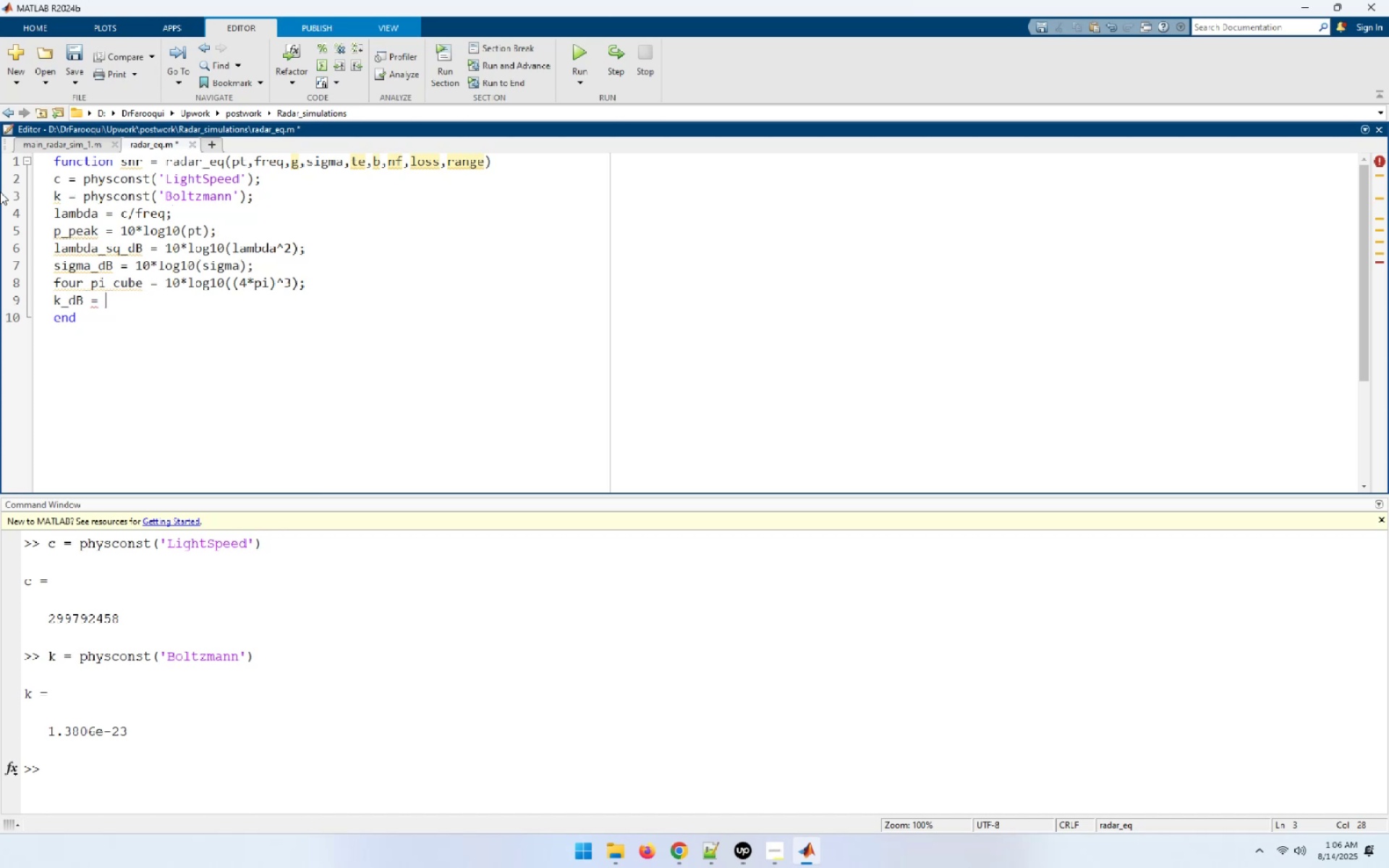 
key(ArrowDown)
 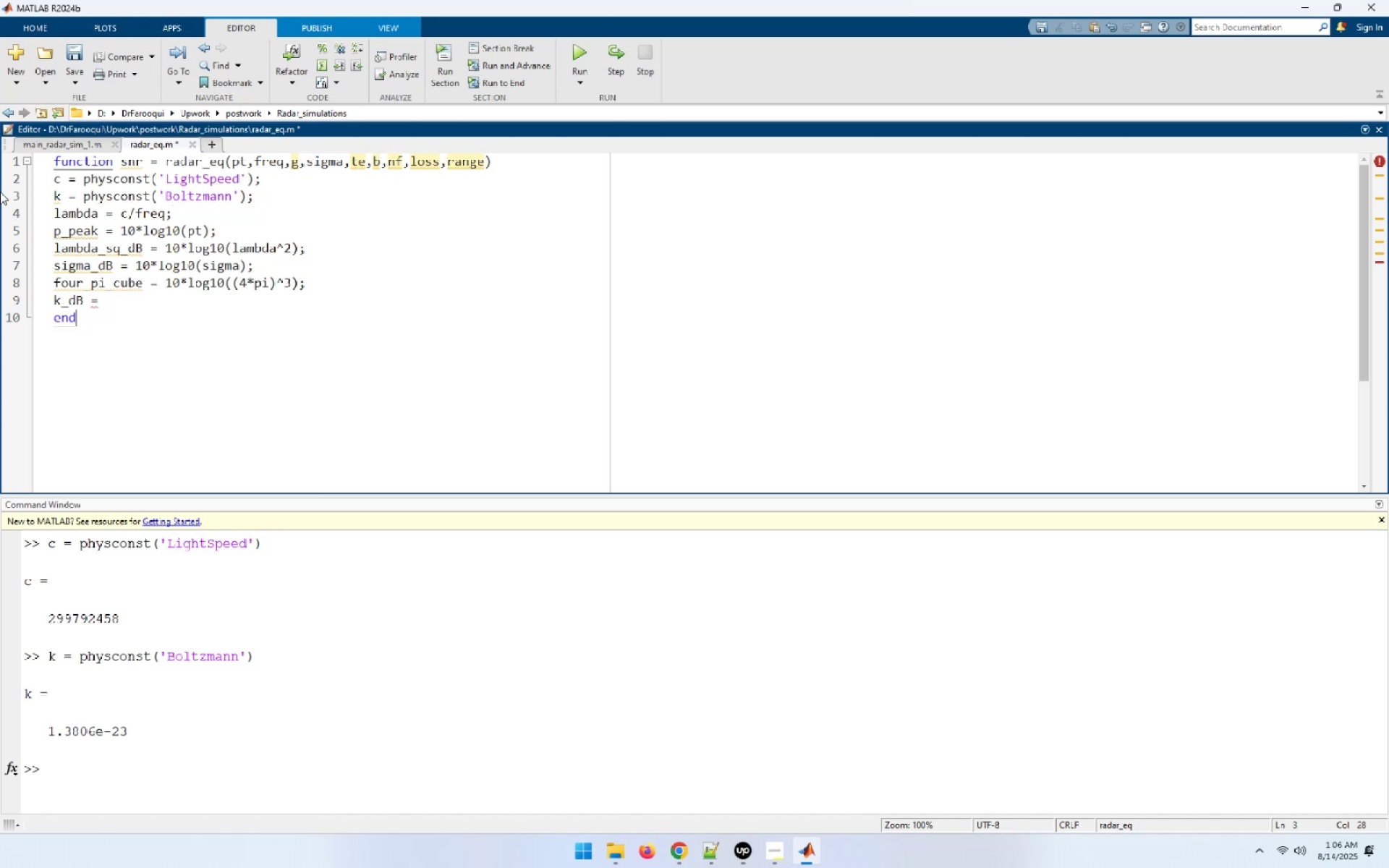 
key(ArrowUp)
 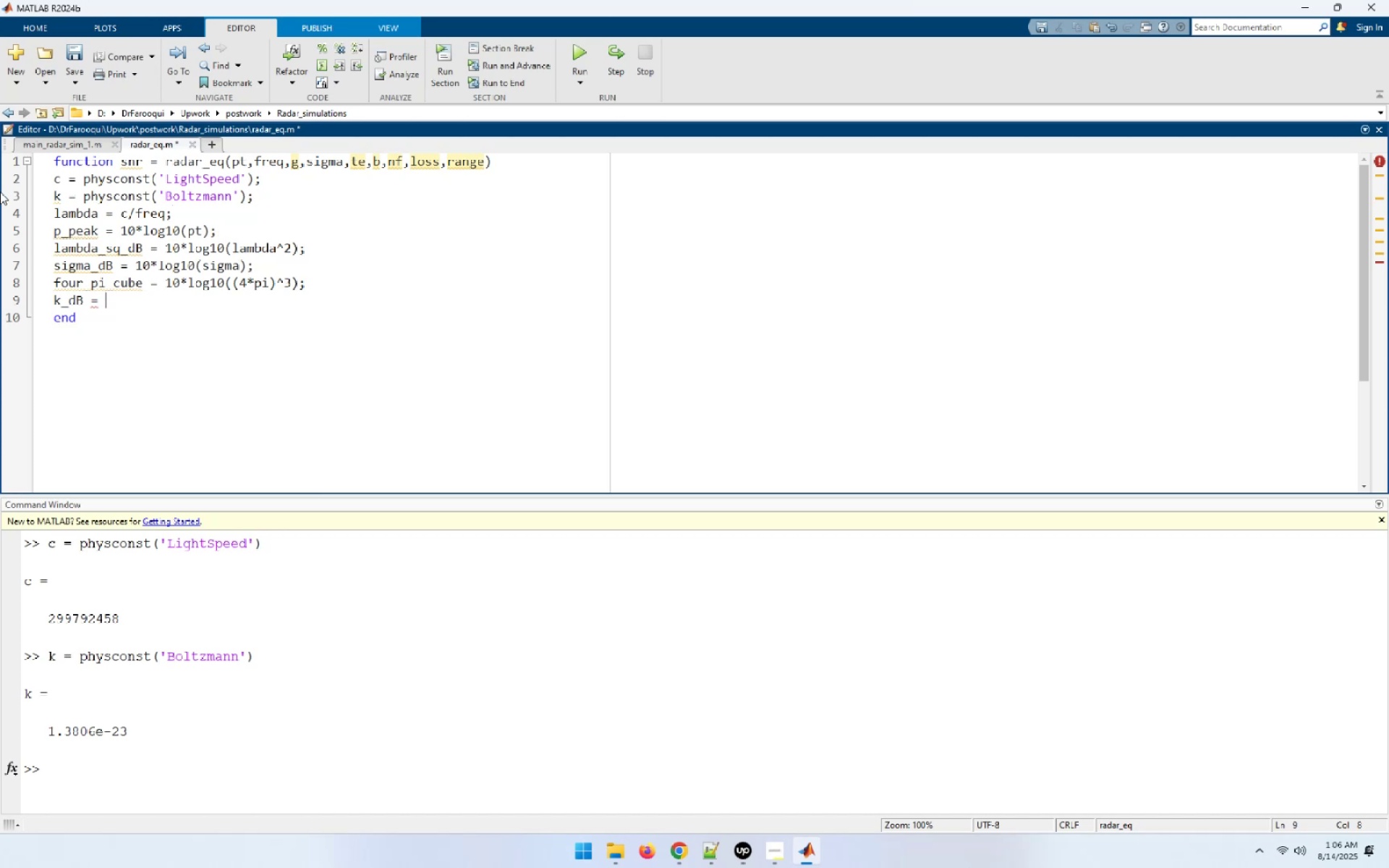 
type(10*log10(k);)
 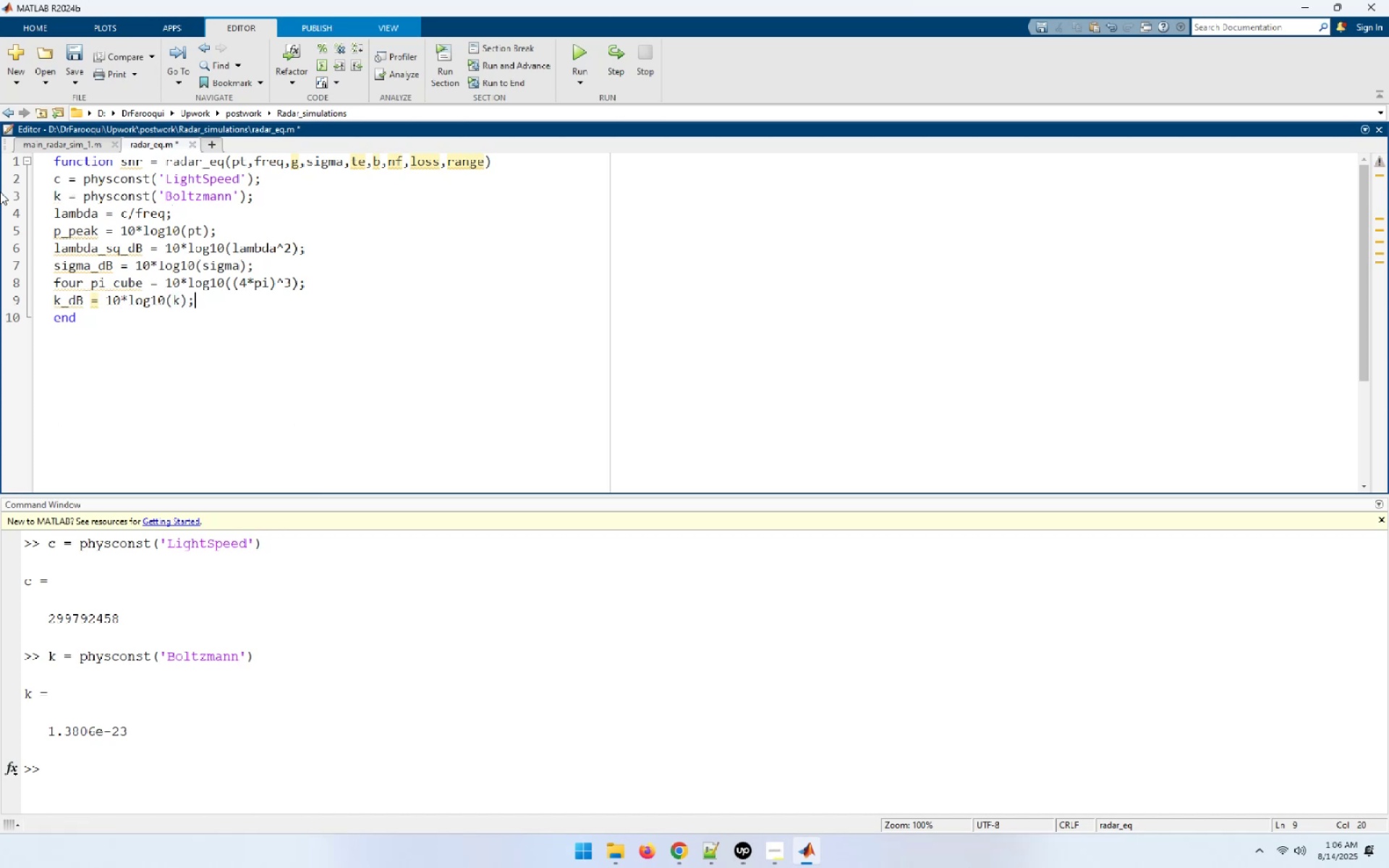 
key(Enter)
 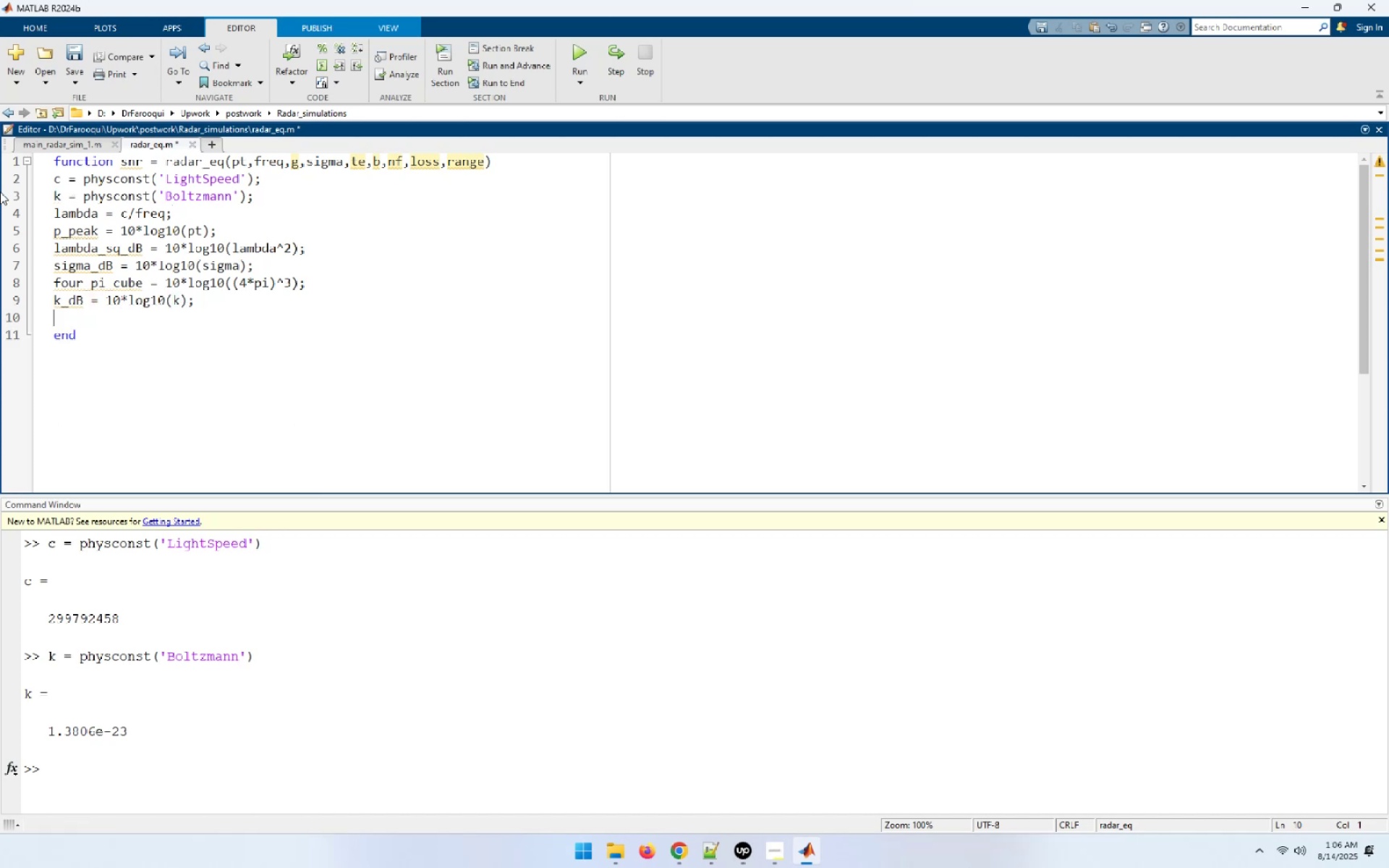 
type(te_dB = )
 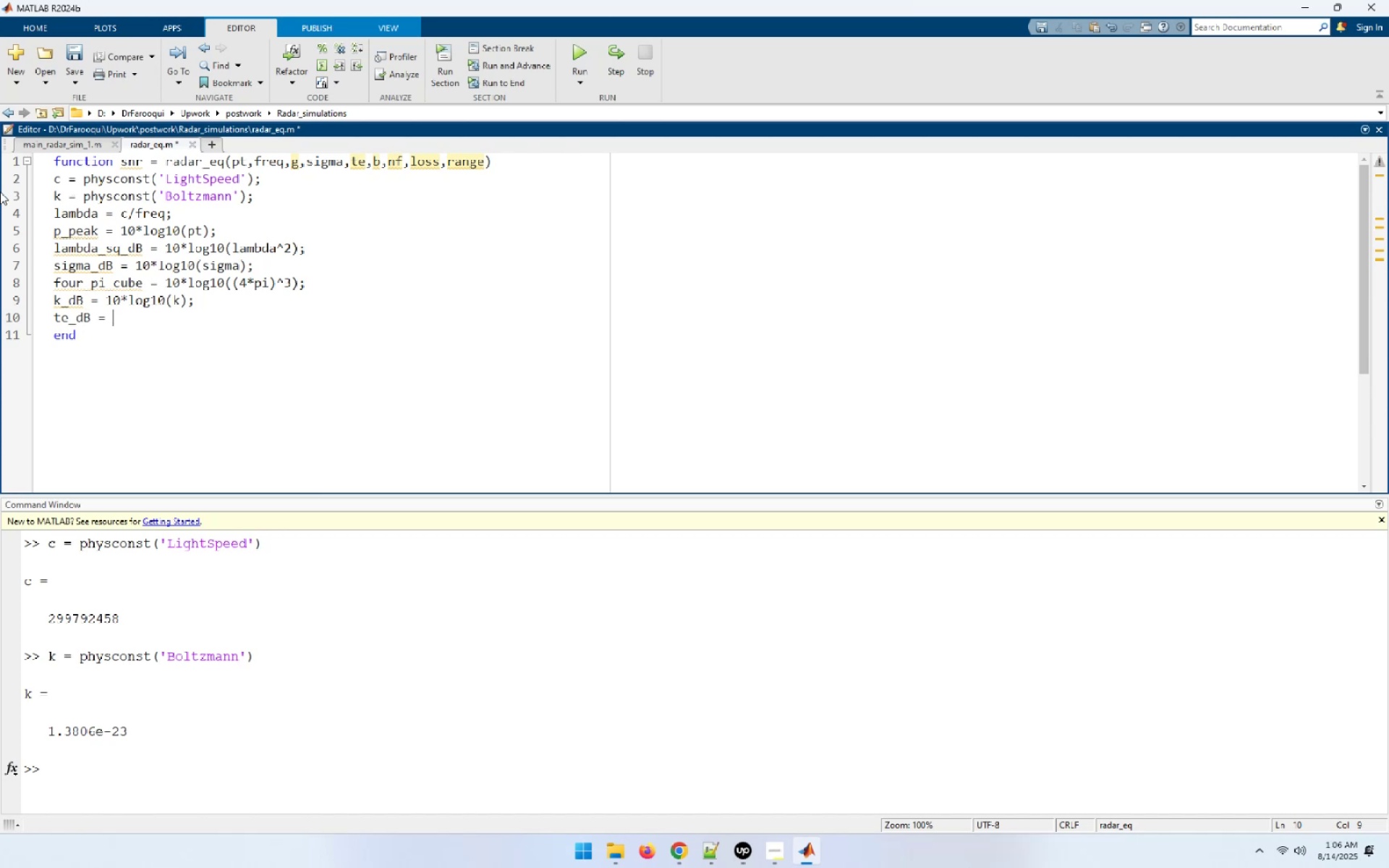 
key(ArrowUp)
 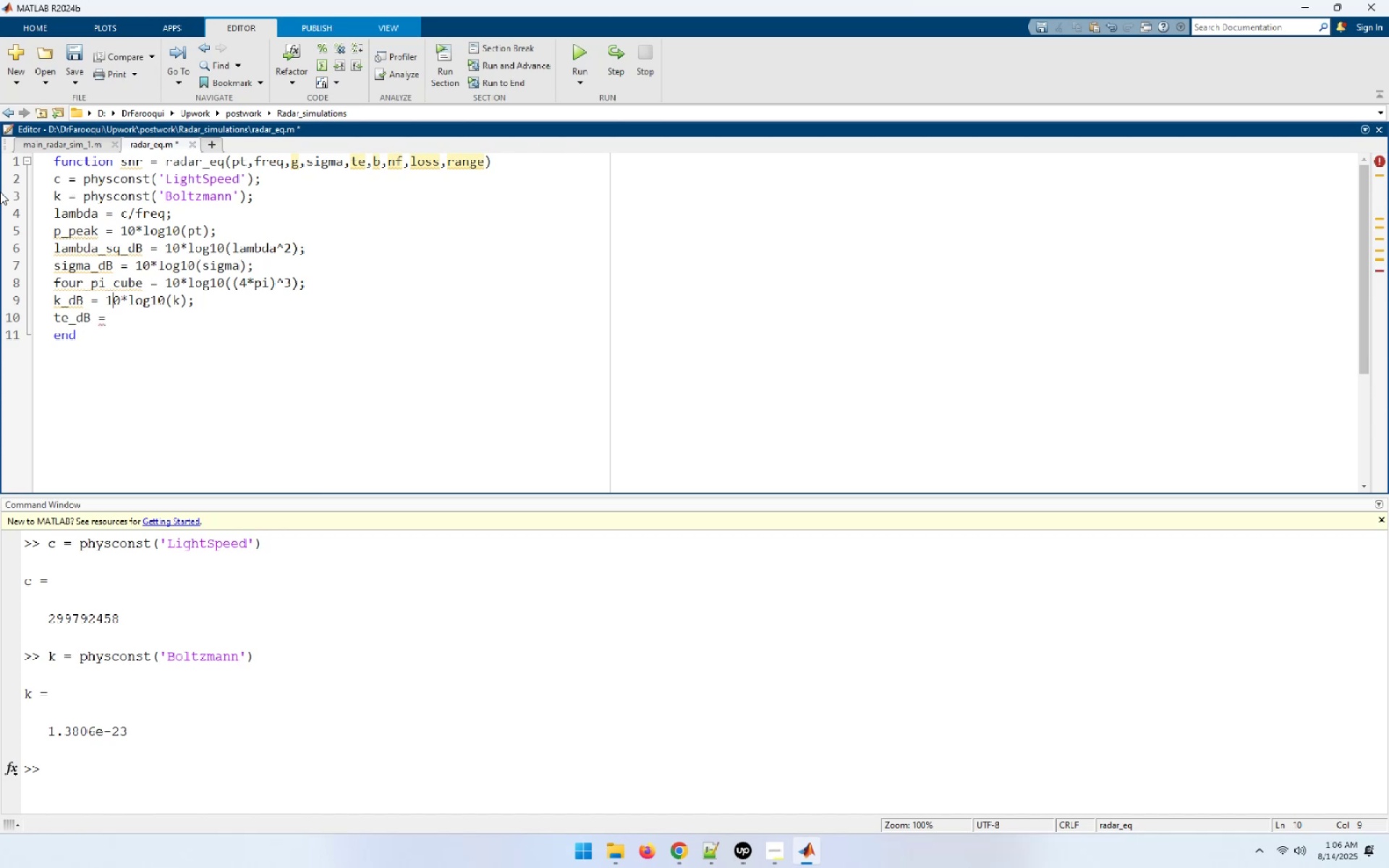 
key(ArrowLeft)
 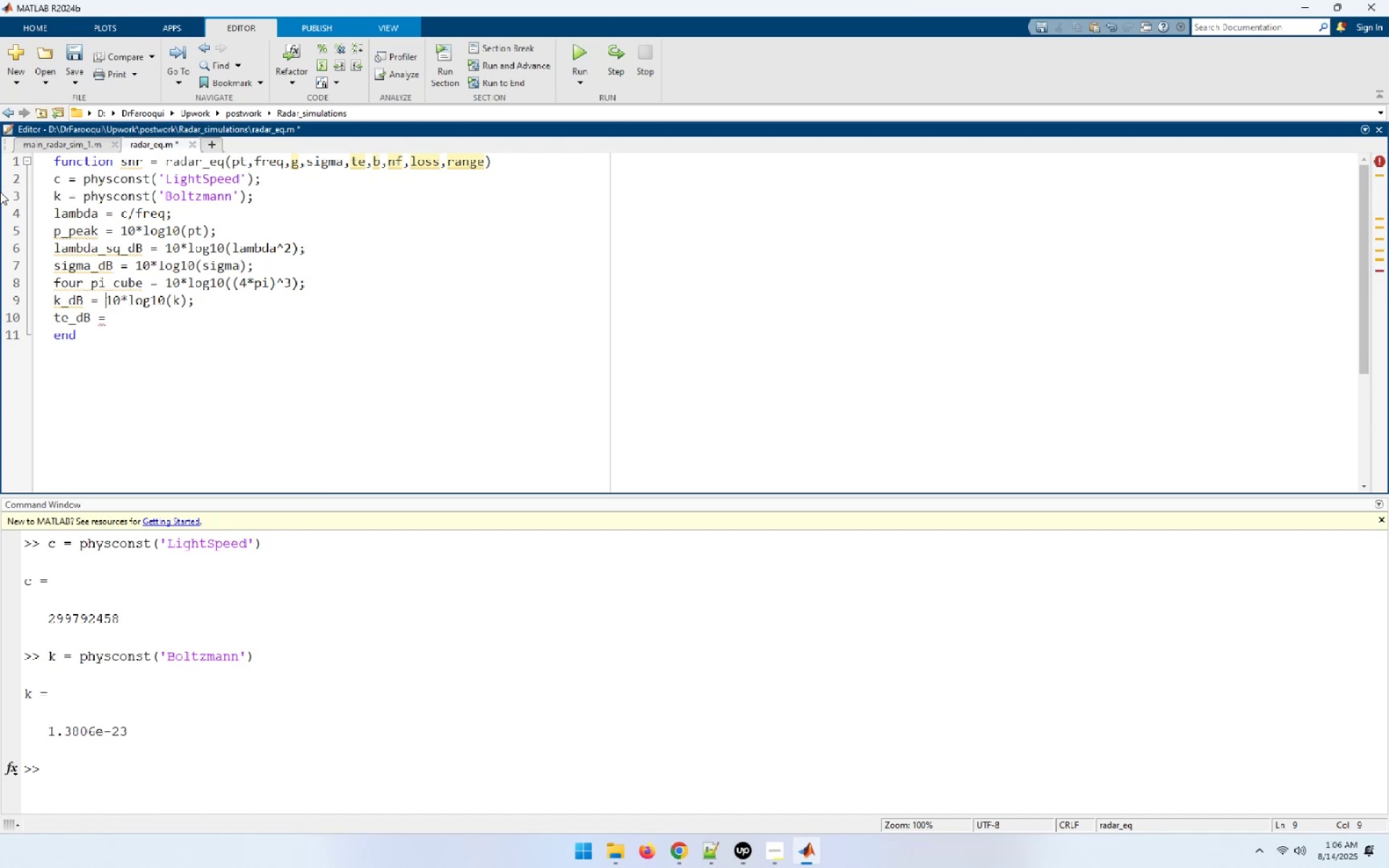 
key(Shift+End)
 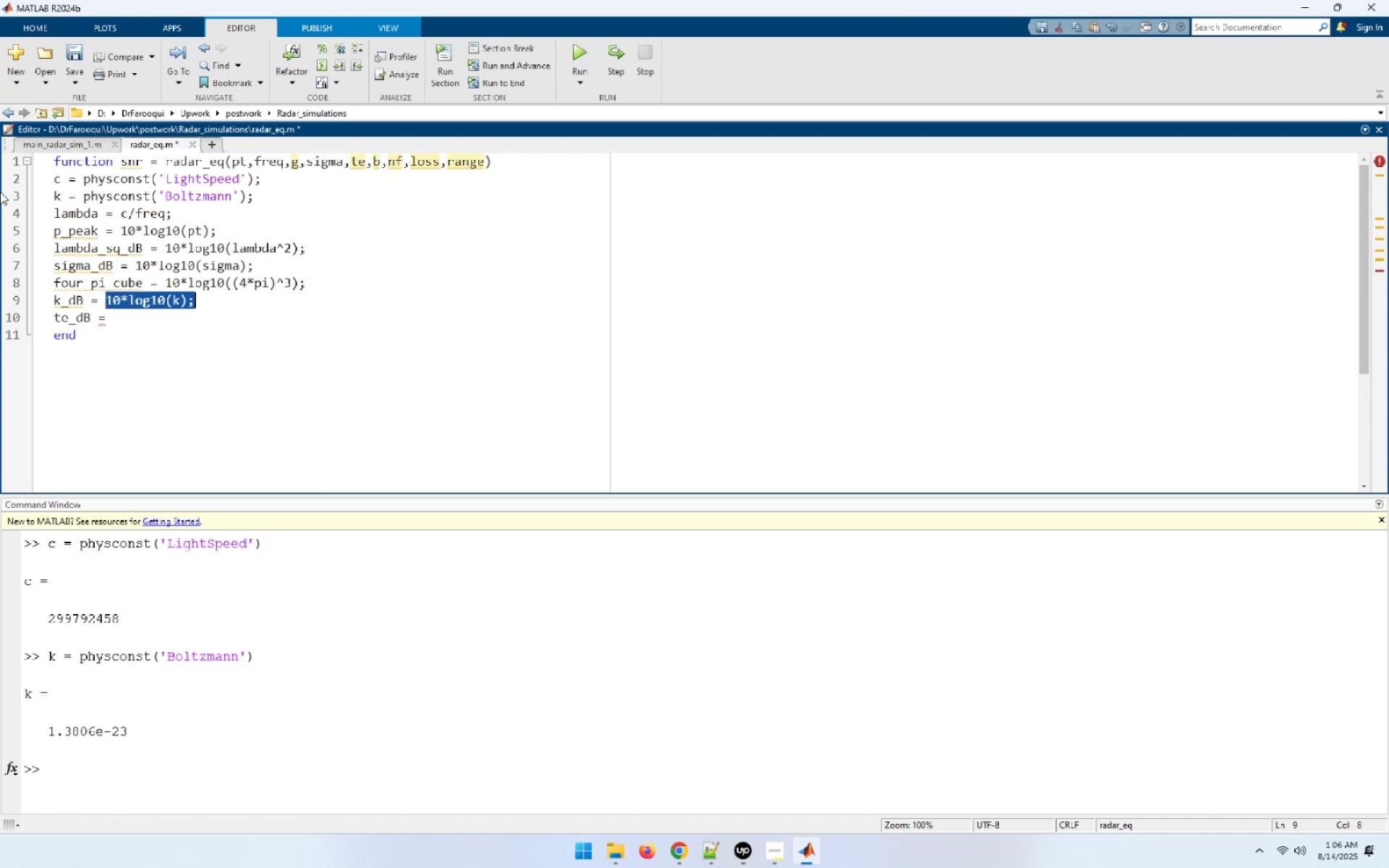 
key(Control+C)
 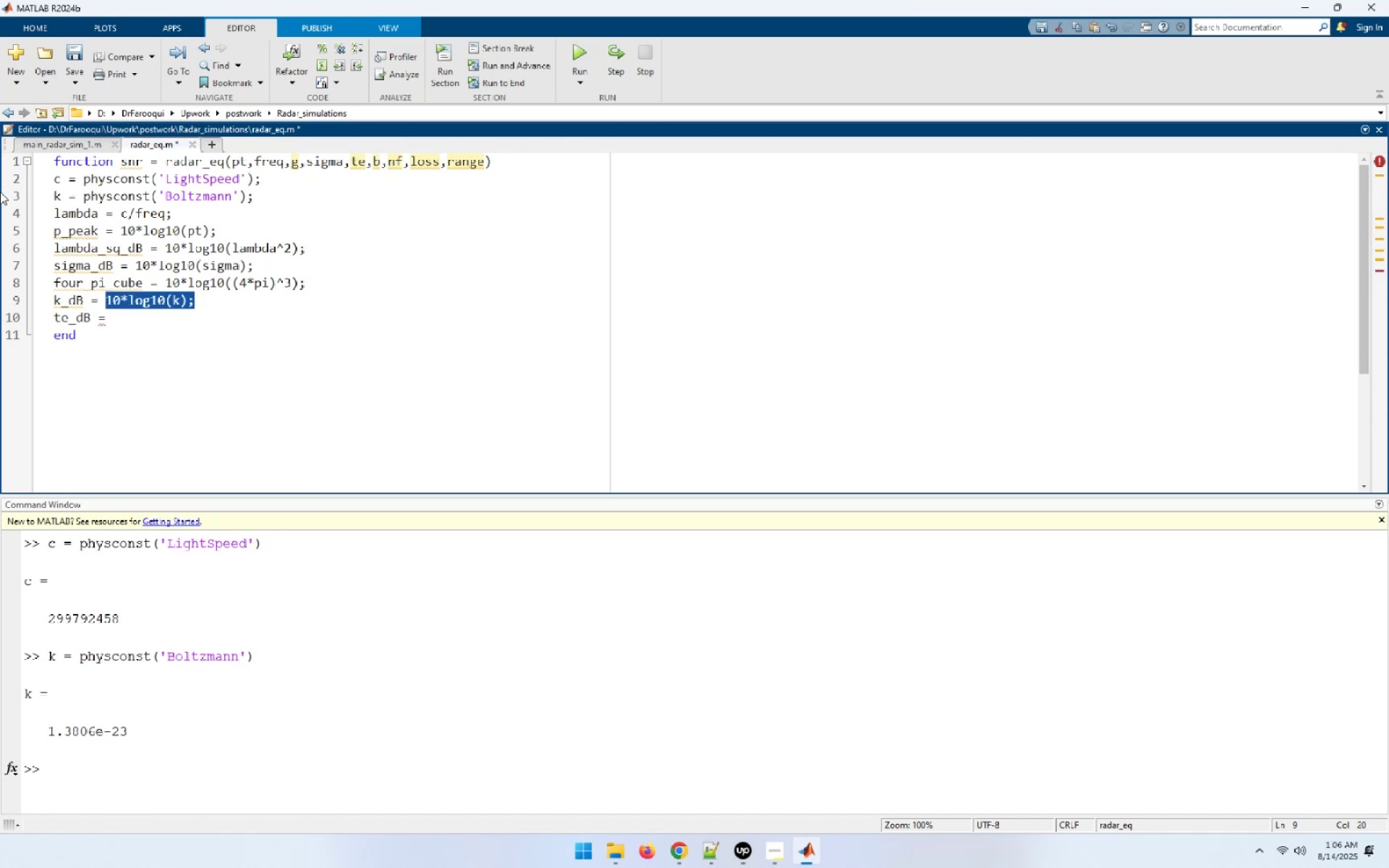 
key(ArrowDown)
 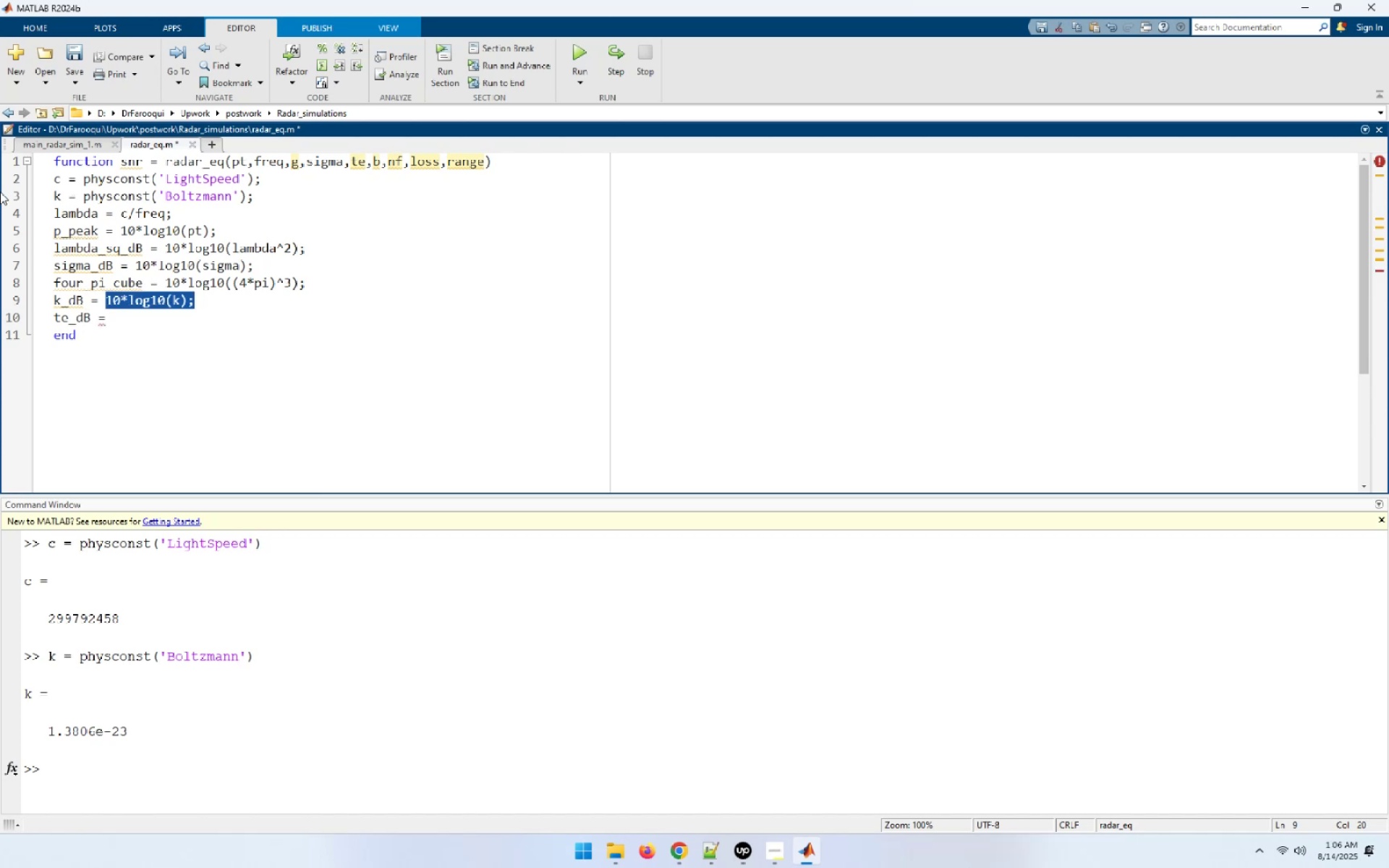 
key(Control+ControlLeft)
 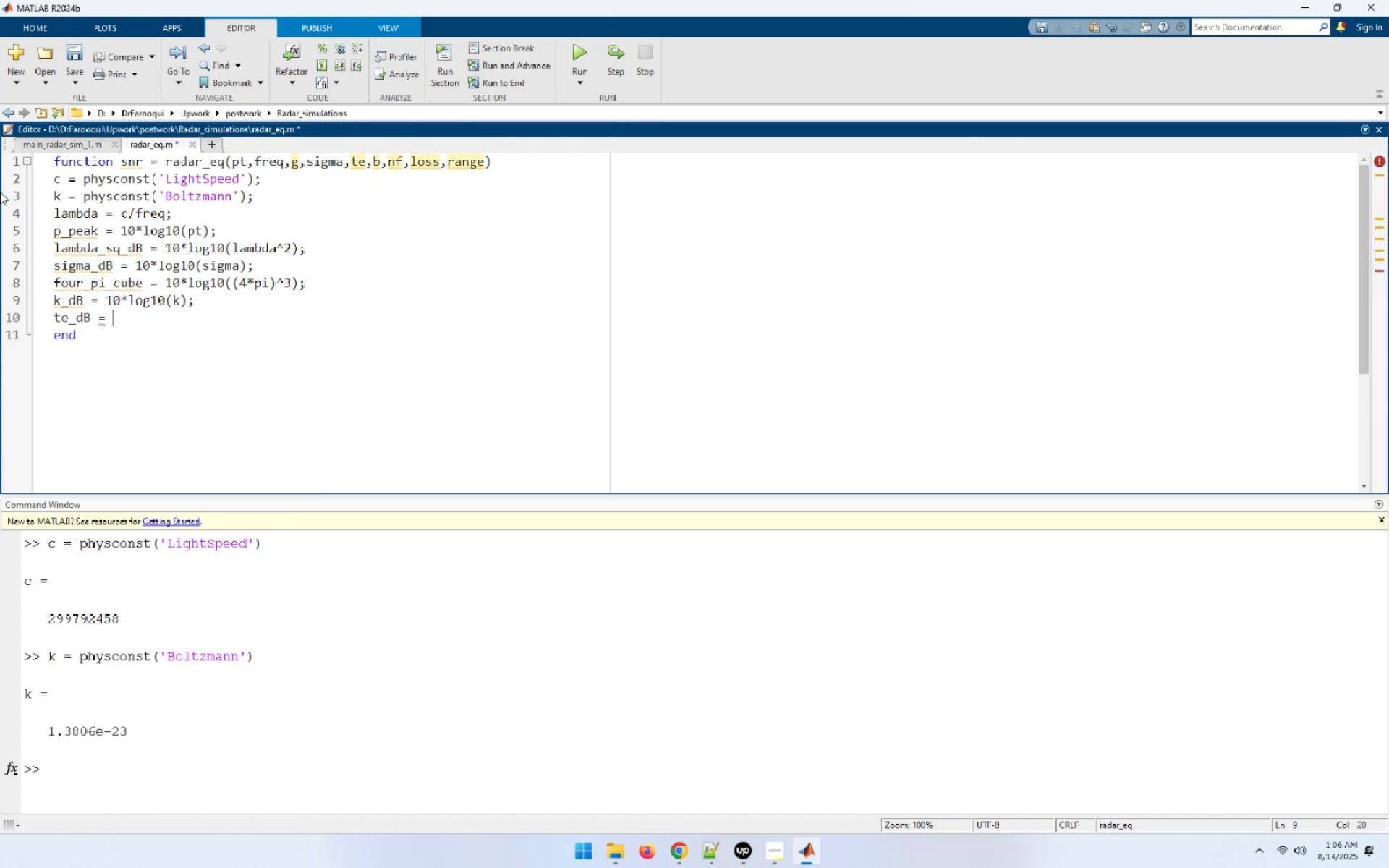 
key(Control+V)
 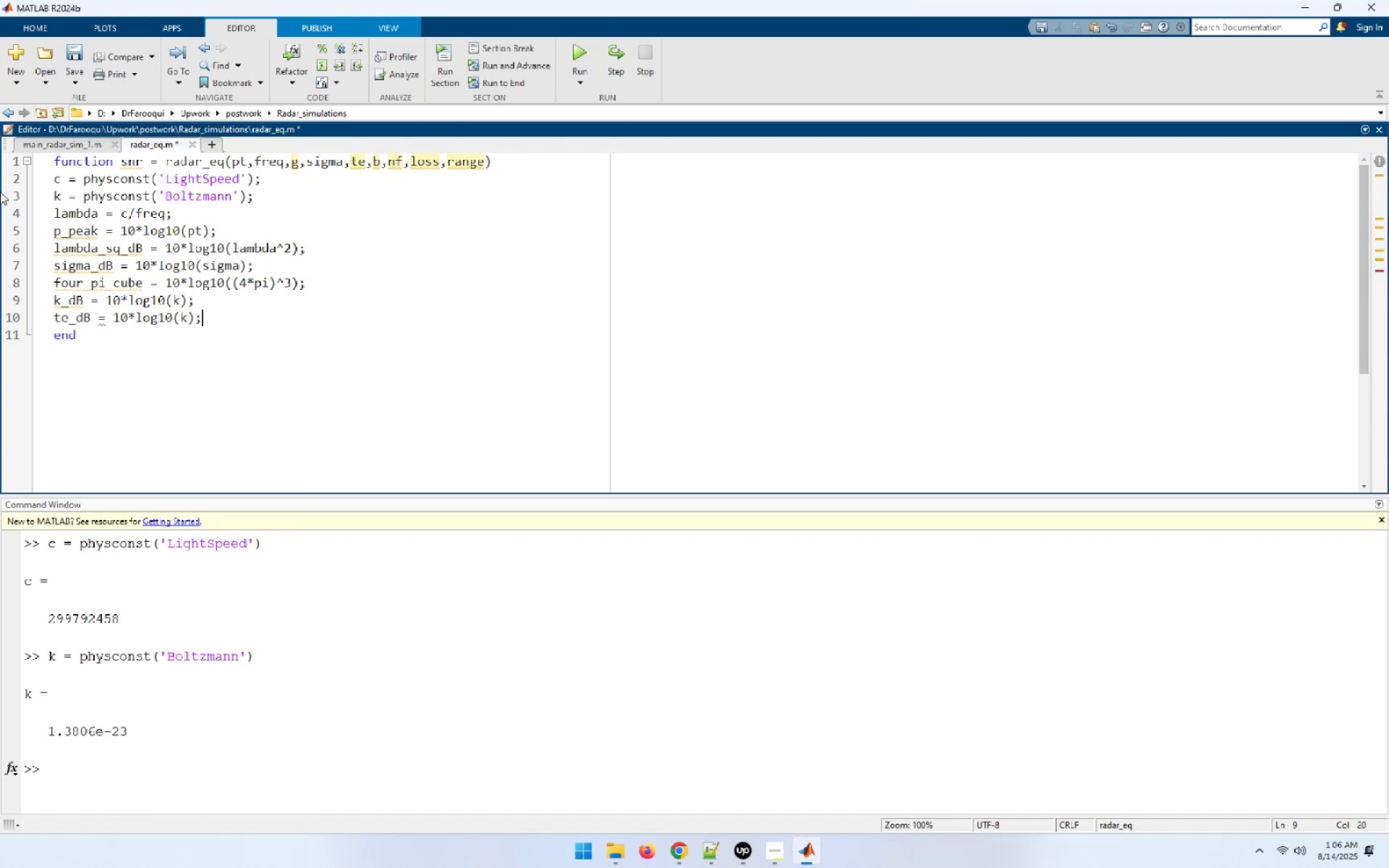 
key(ArrowLeft)
 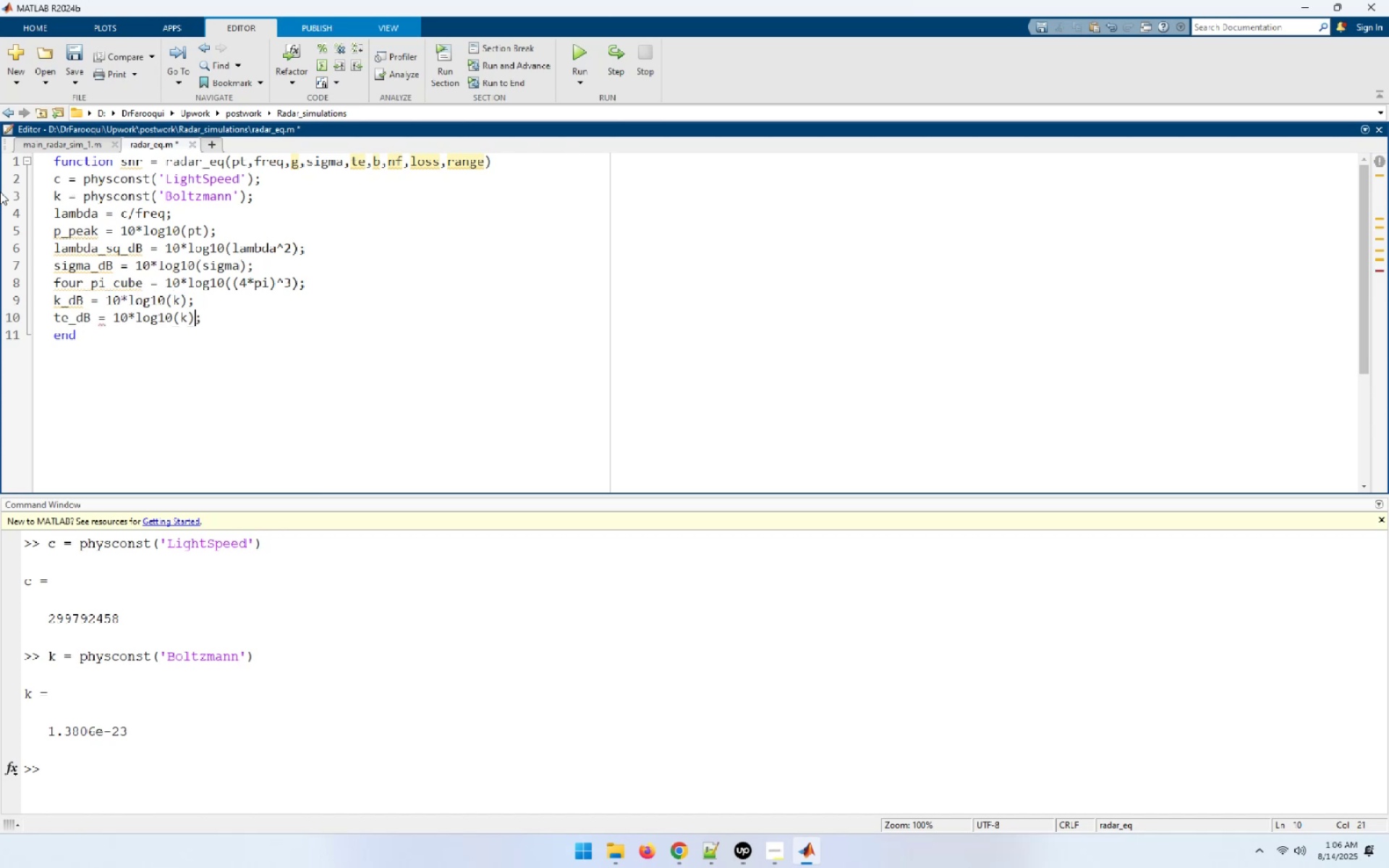 
key(ArrowLeft)
 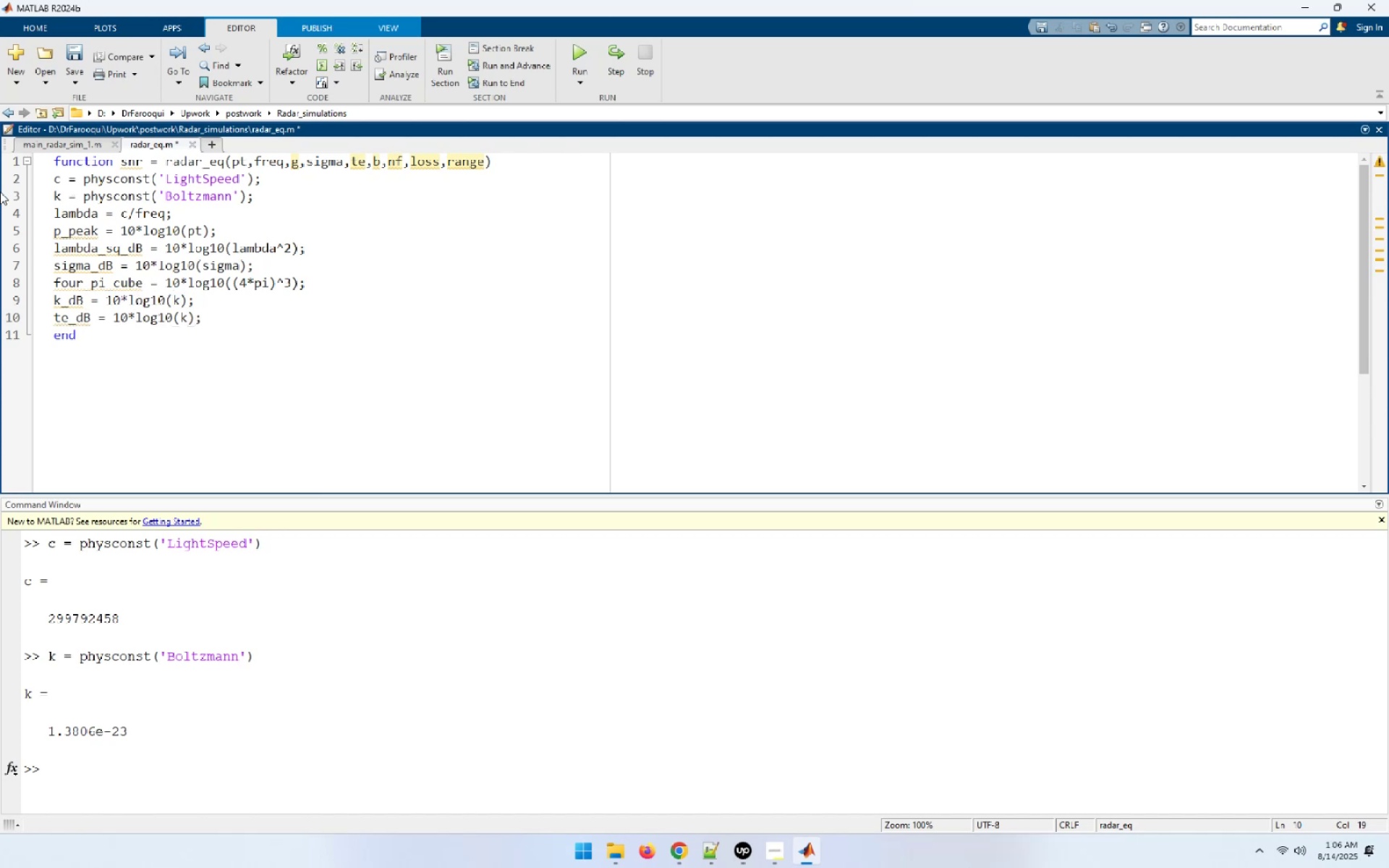 
key(Backspace)
type(te[End])
key(NumpadEnter)
type(b_dB = )
 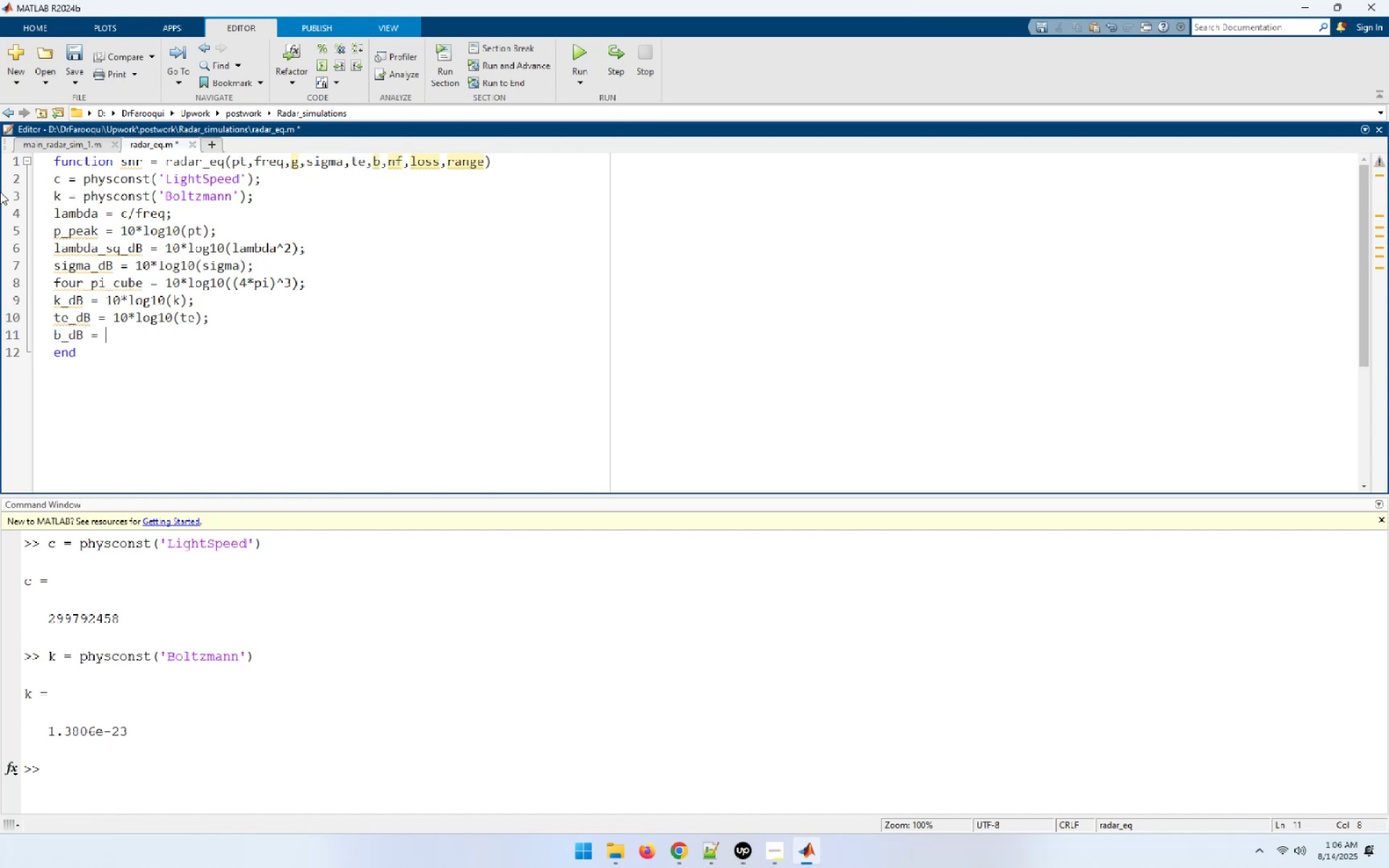 
 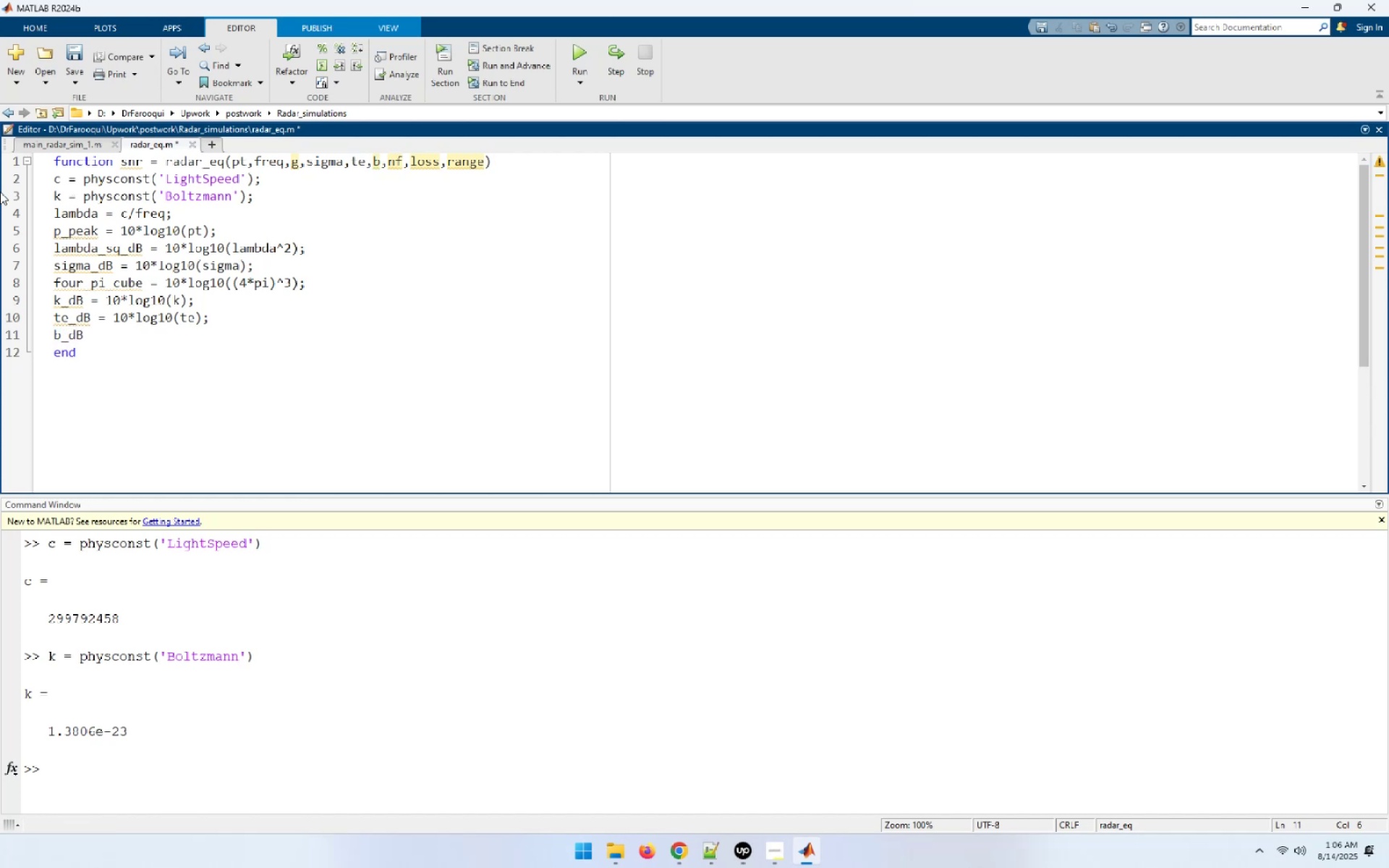 
key(Control+ControlLeft)
 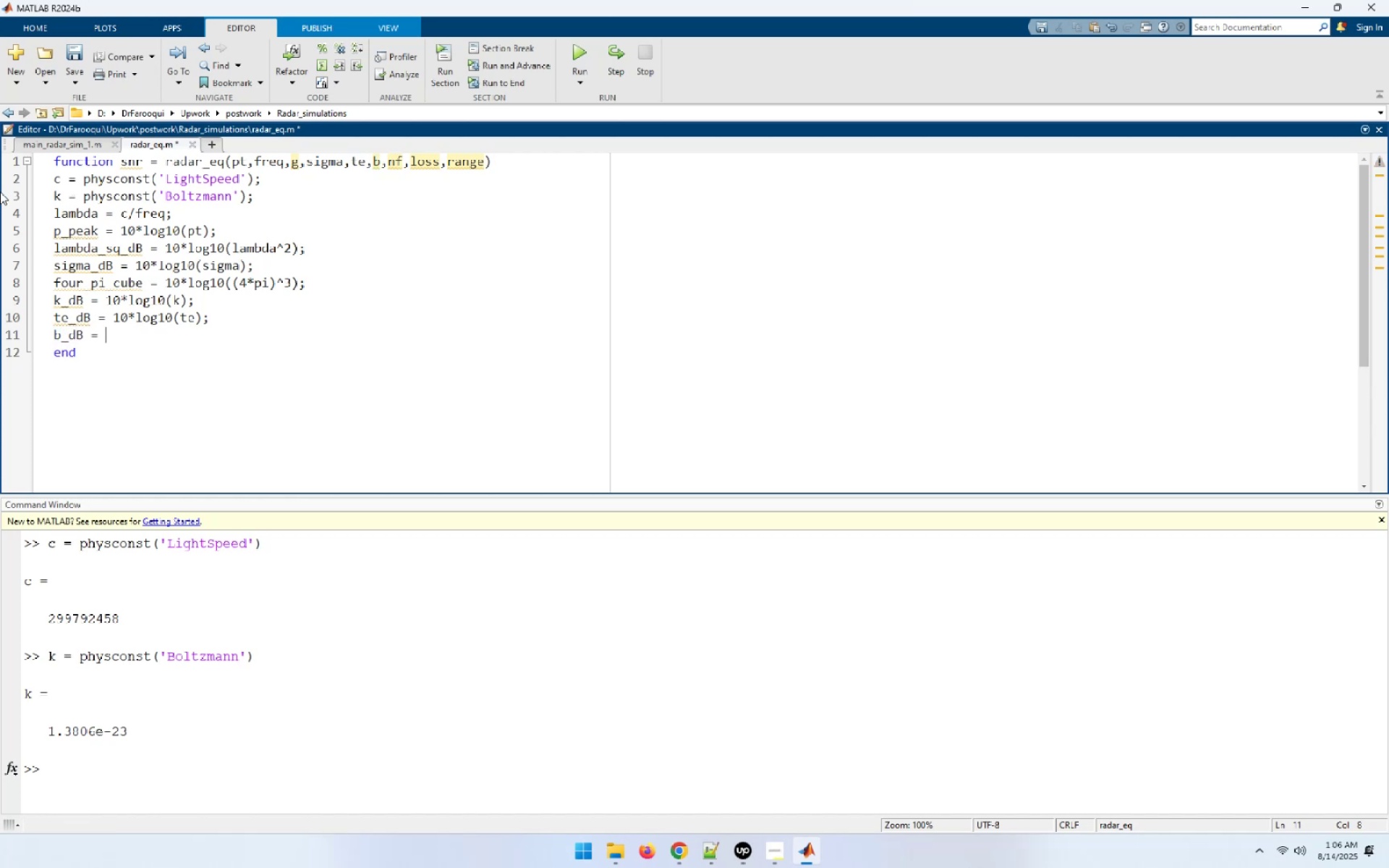 
key(Control+V)
 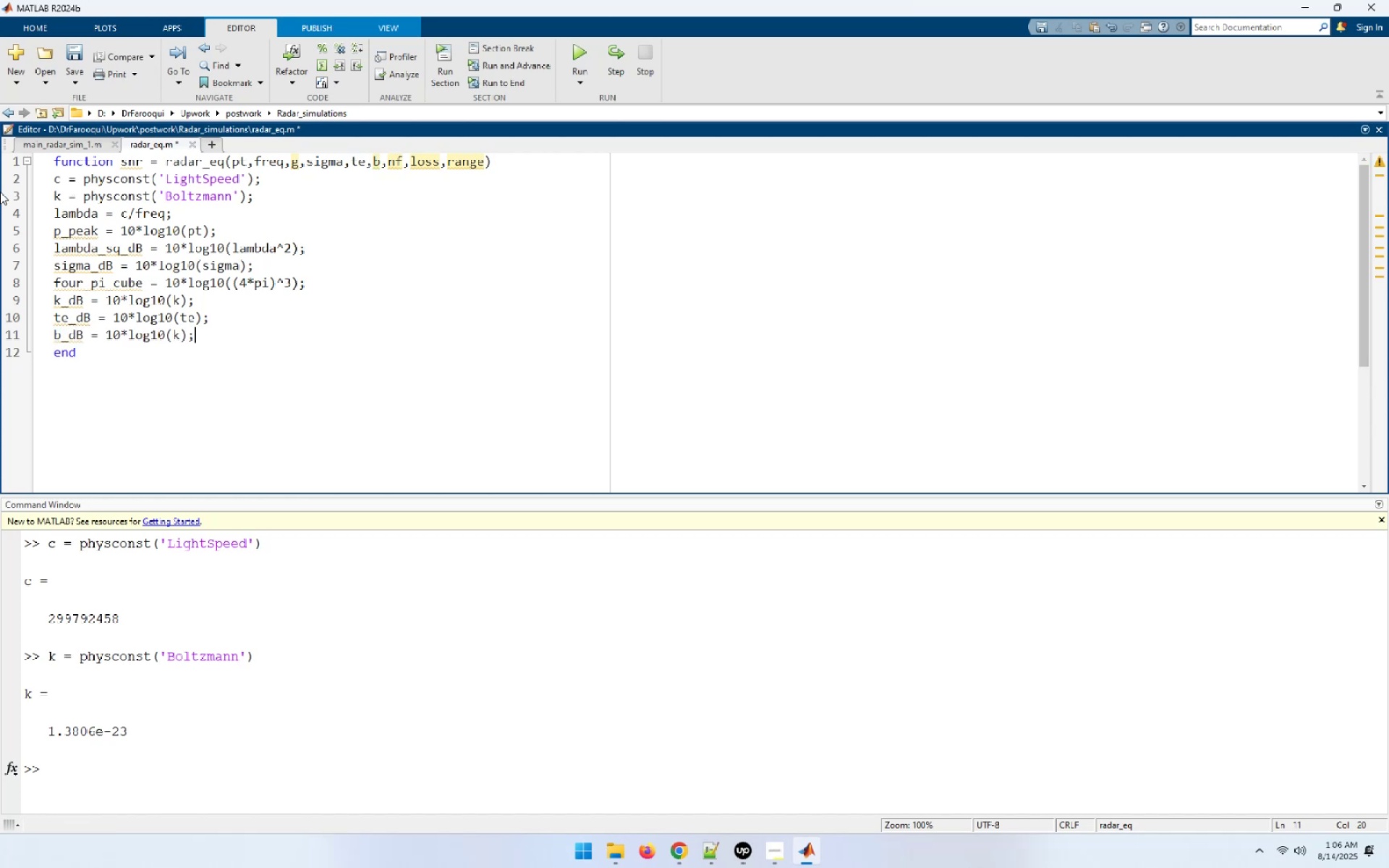 
key(ArrowLeft)
 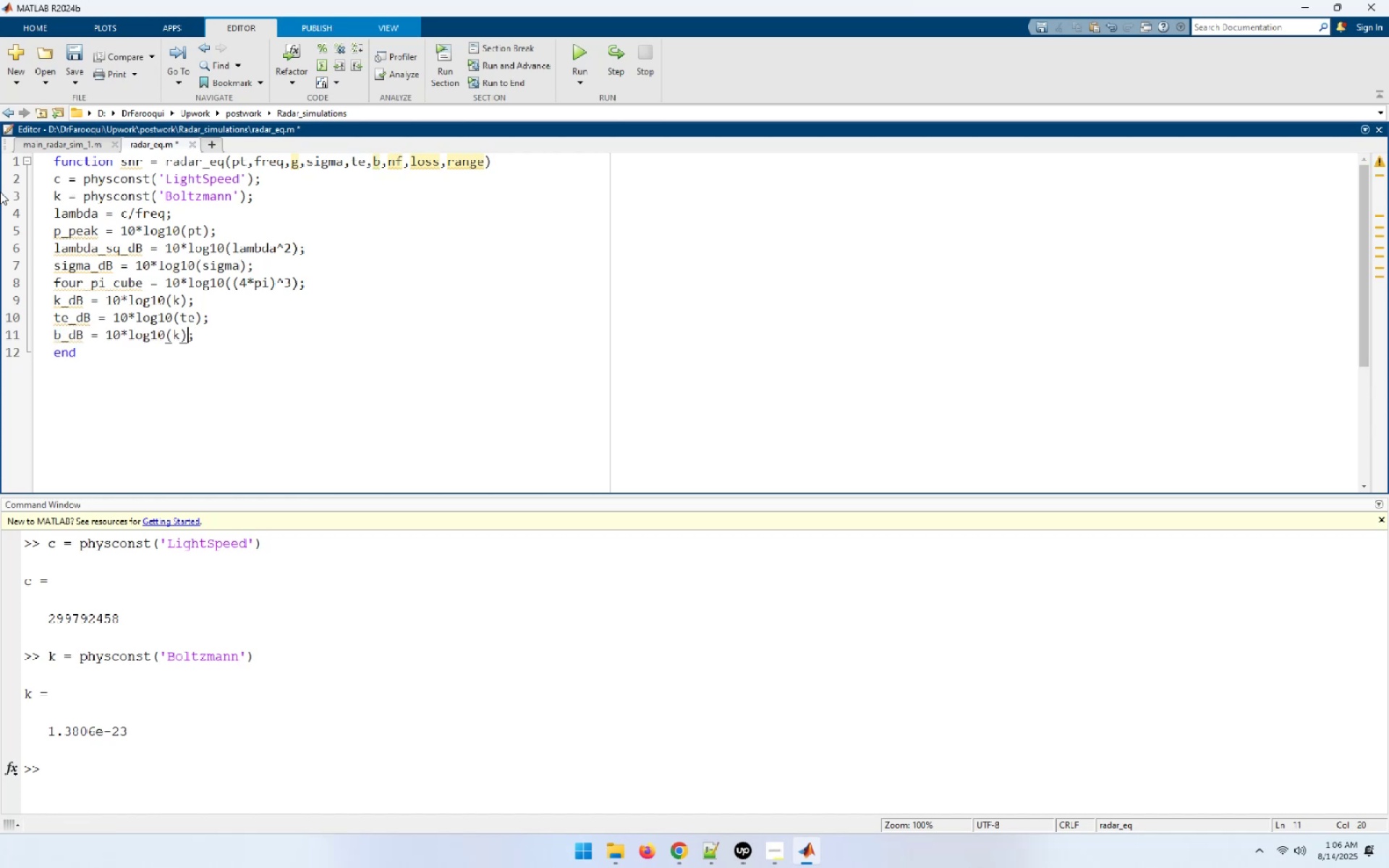 
key(ArrowLeft)
 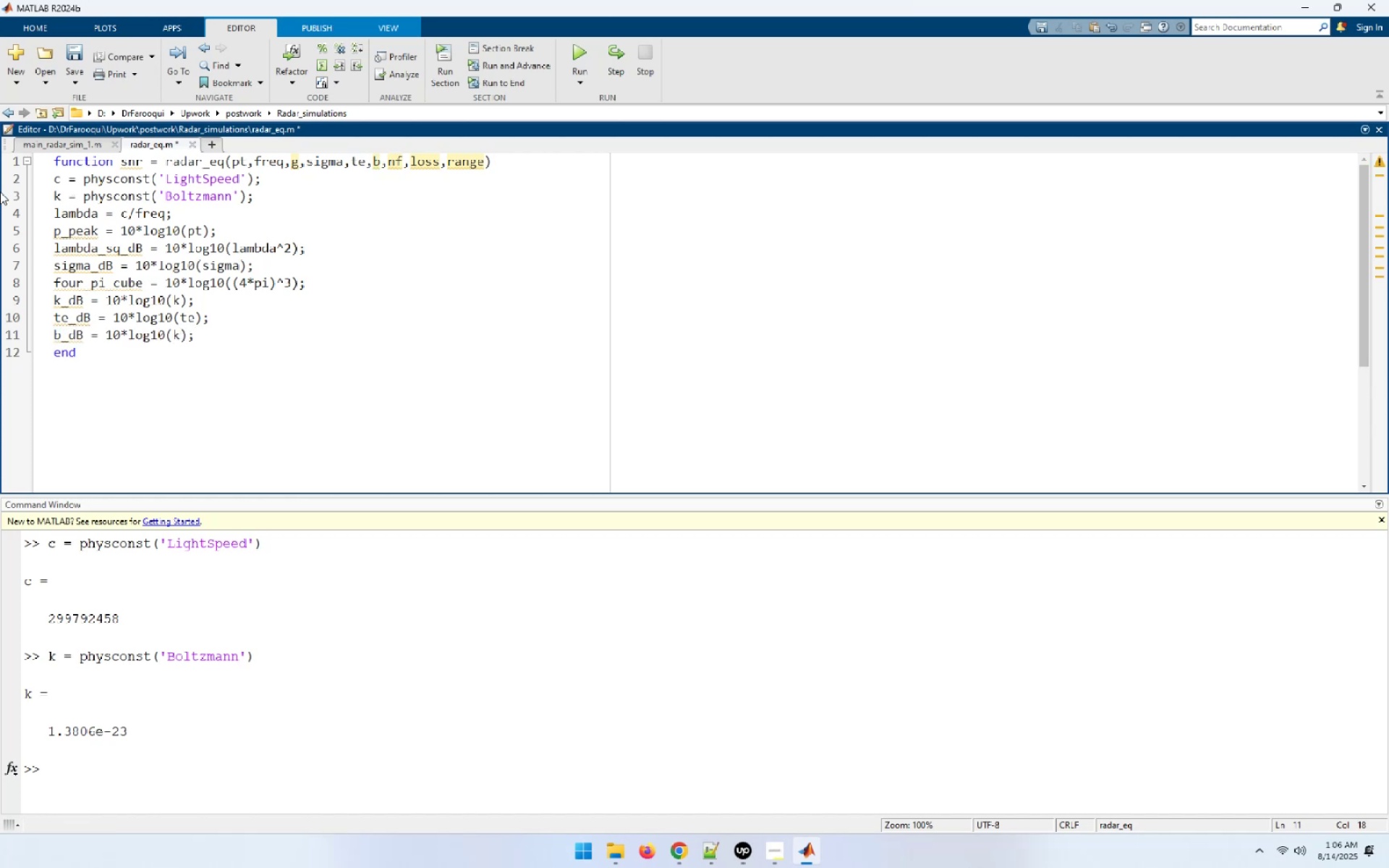 
key(Backspace)
 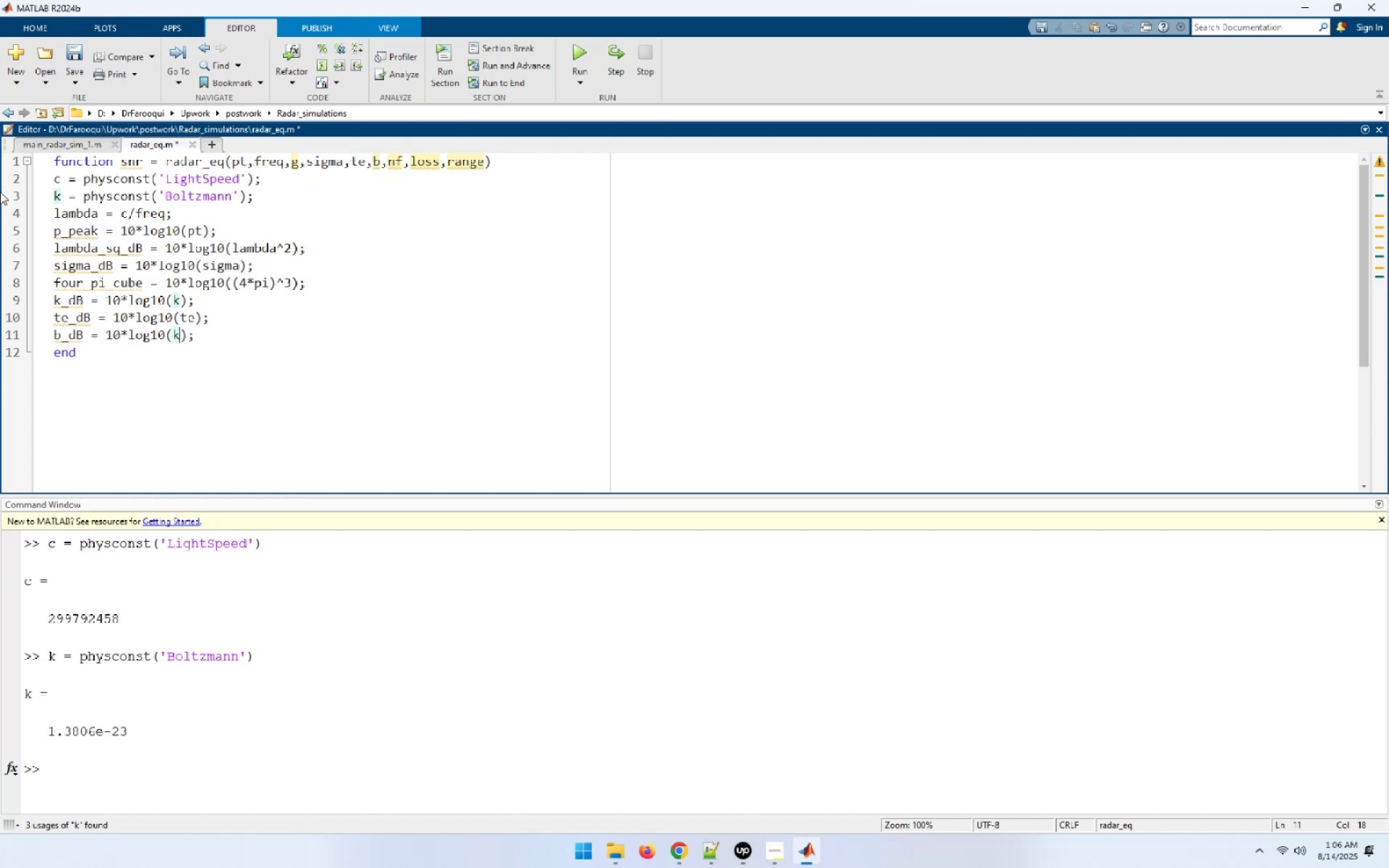 
key(B)
 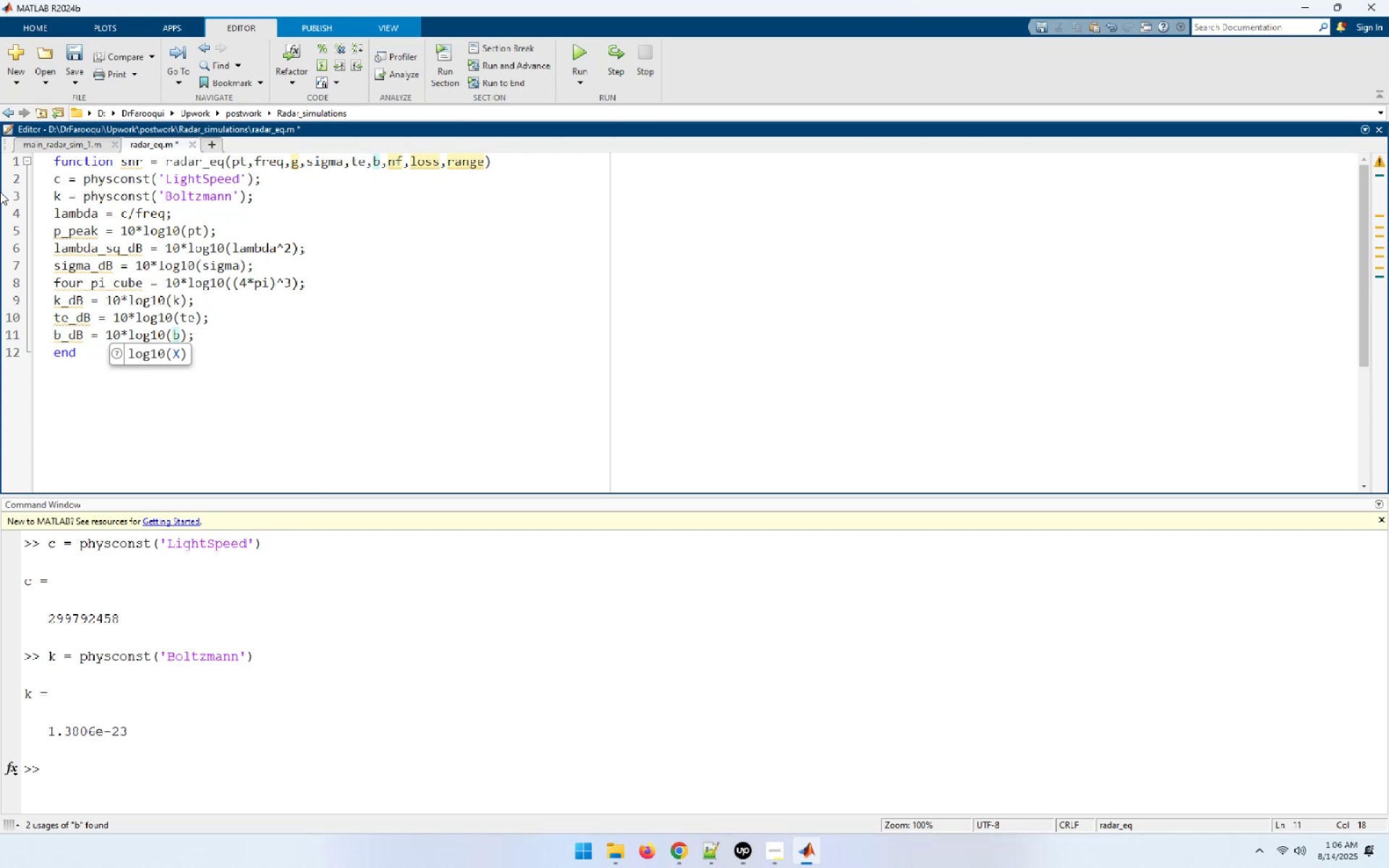 
key(End)
 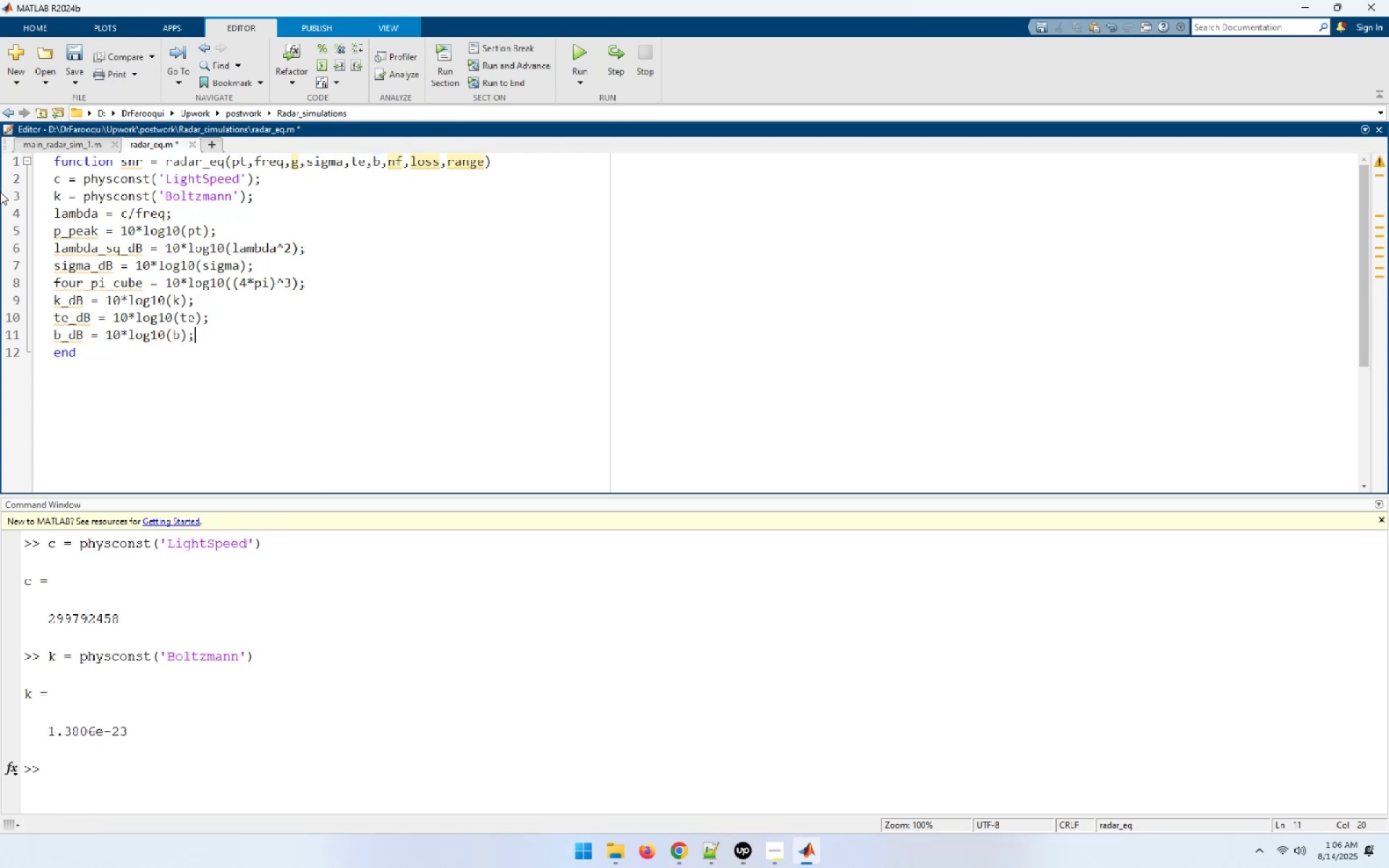 
key(Control+S)
 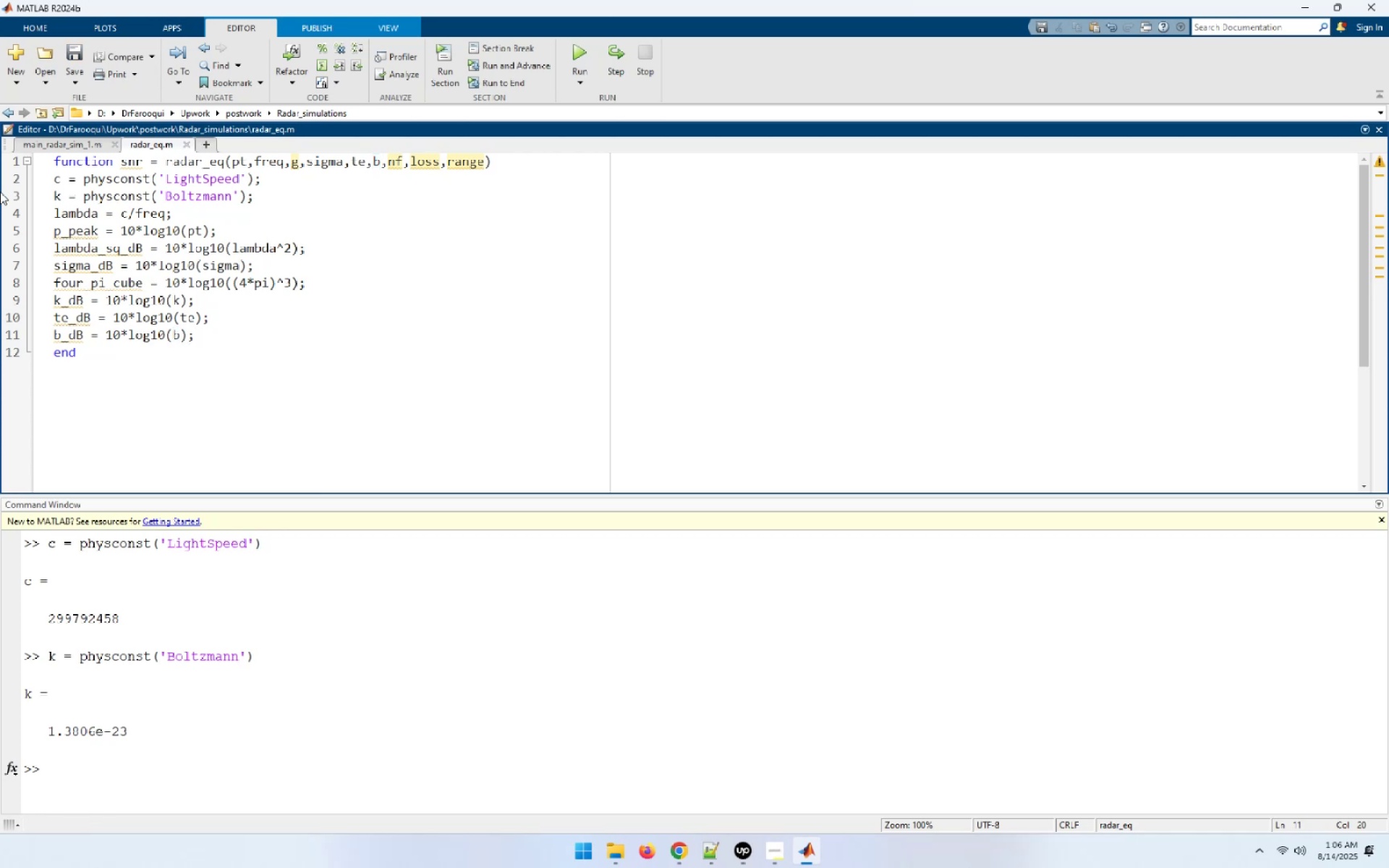 
key(NumpadEnter)
type(range_pwr4_dB = )
 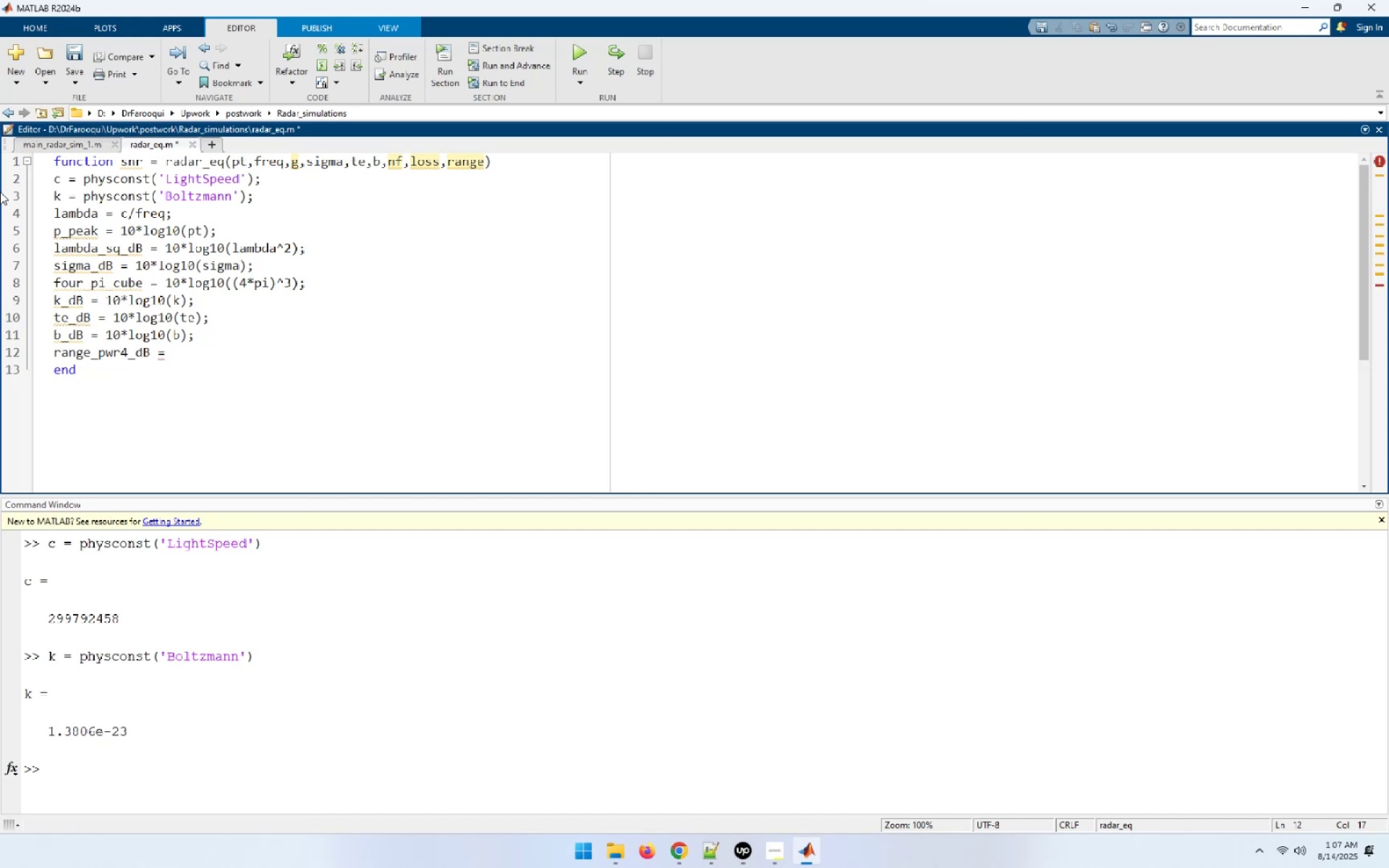 
key(Control+V)
 